 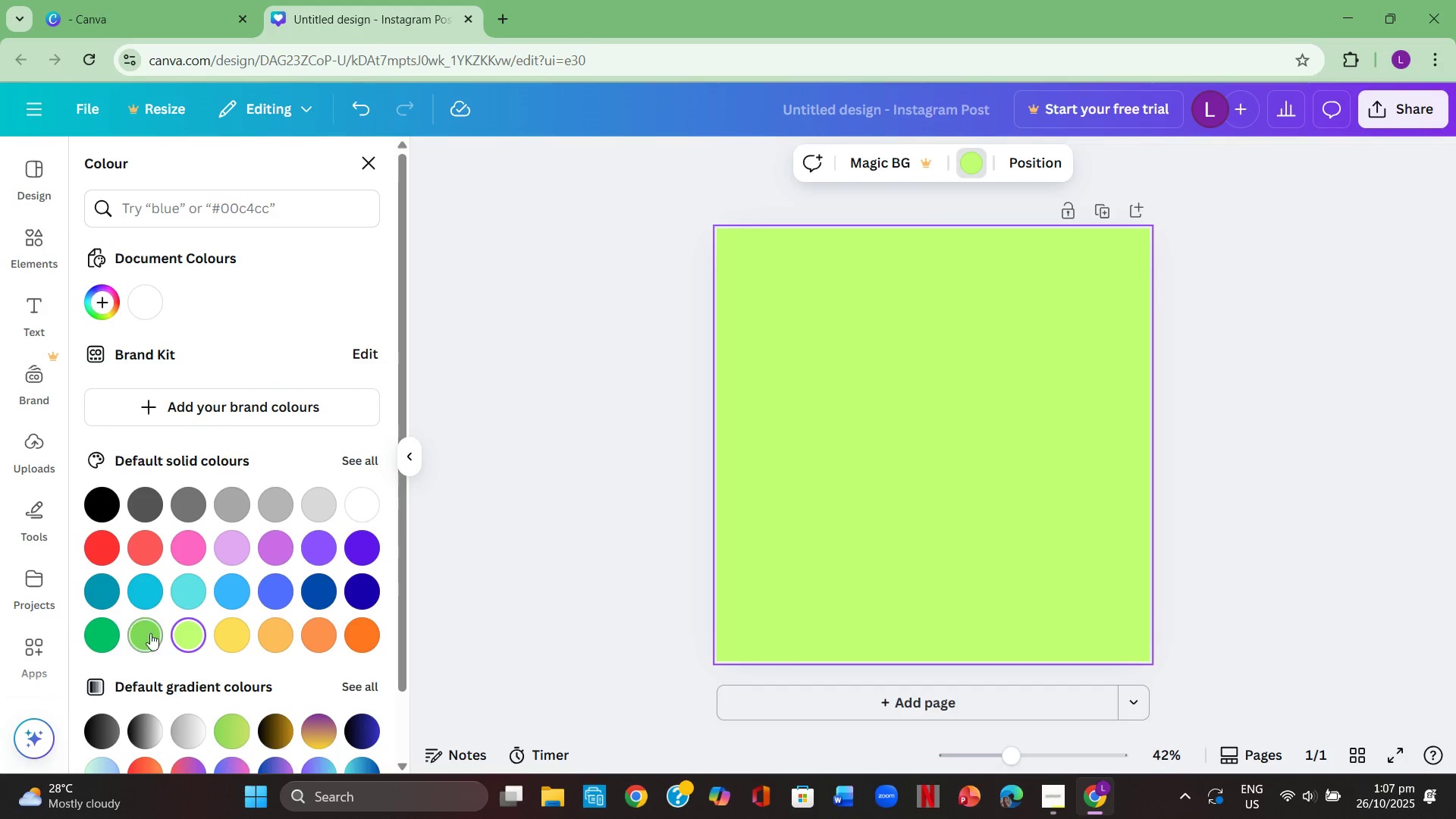 
left_click([143, 633])
 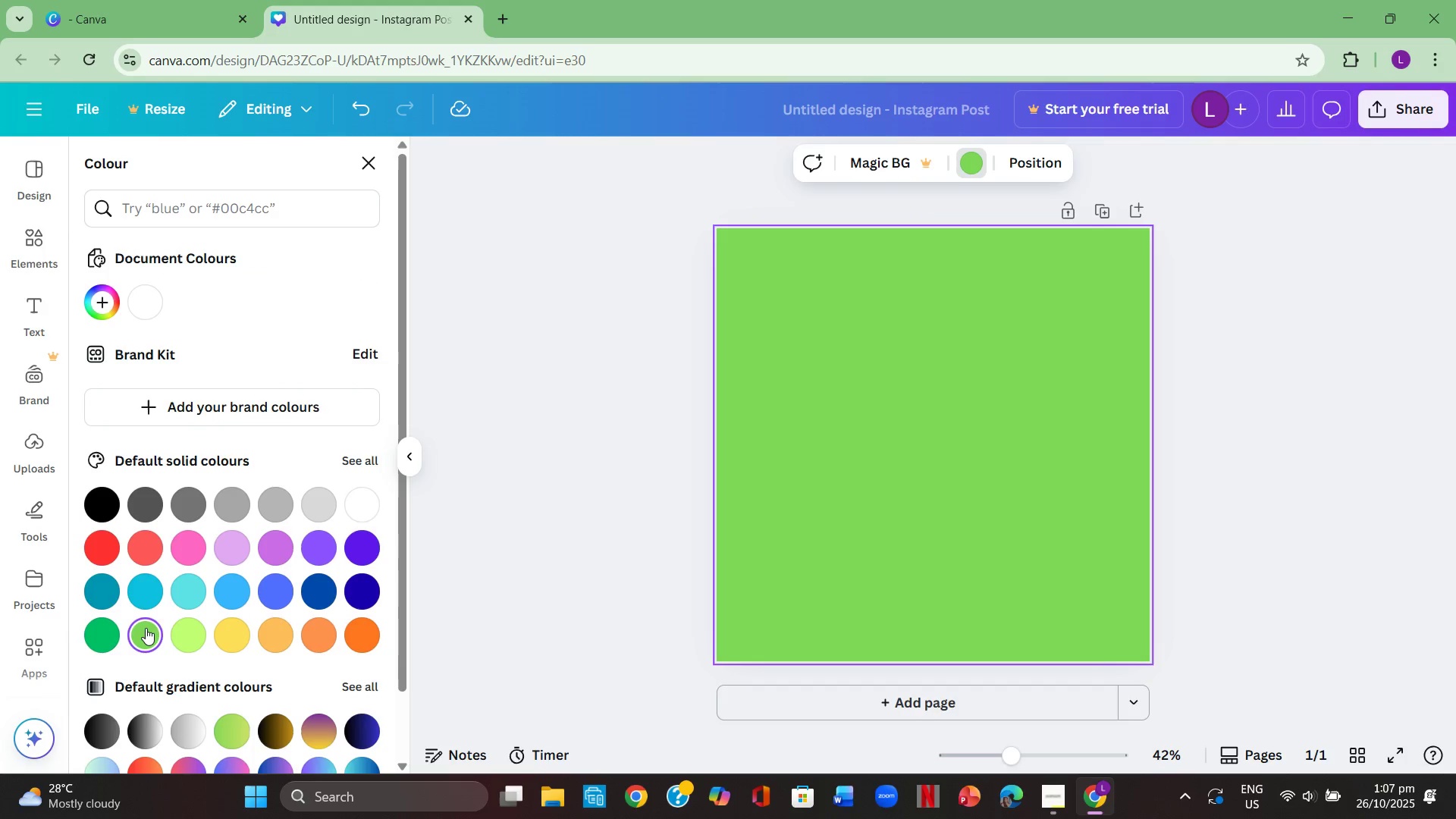 
scroll: coordinate [221, 657], scroll_direction: down, amount: 5.0
 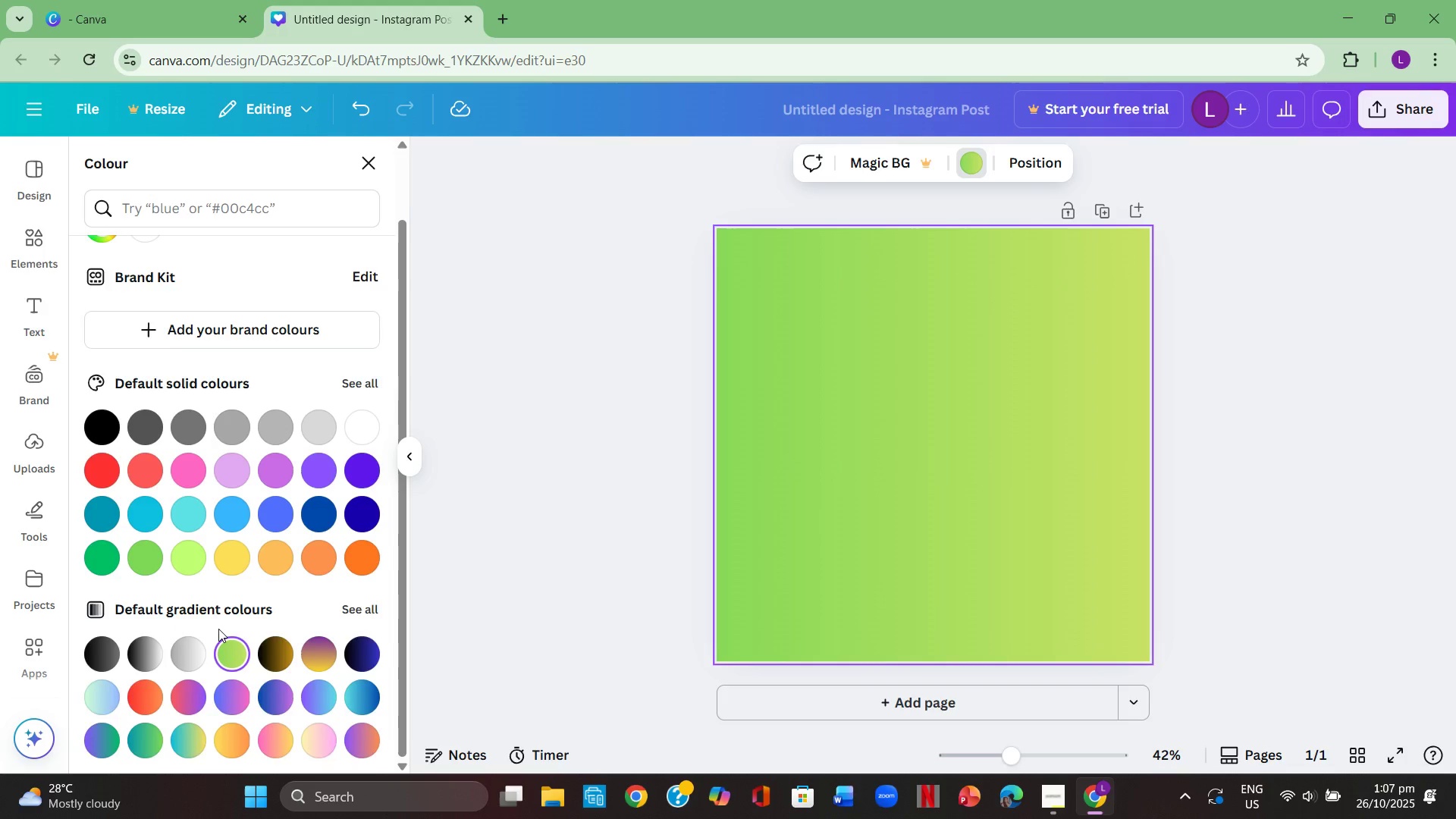 
scroll: coordinate [218, 629], scroll_direction: up, amount: 1.0
 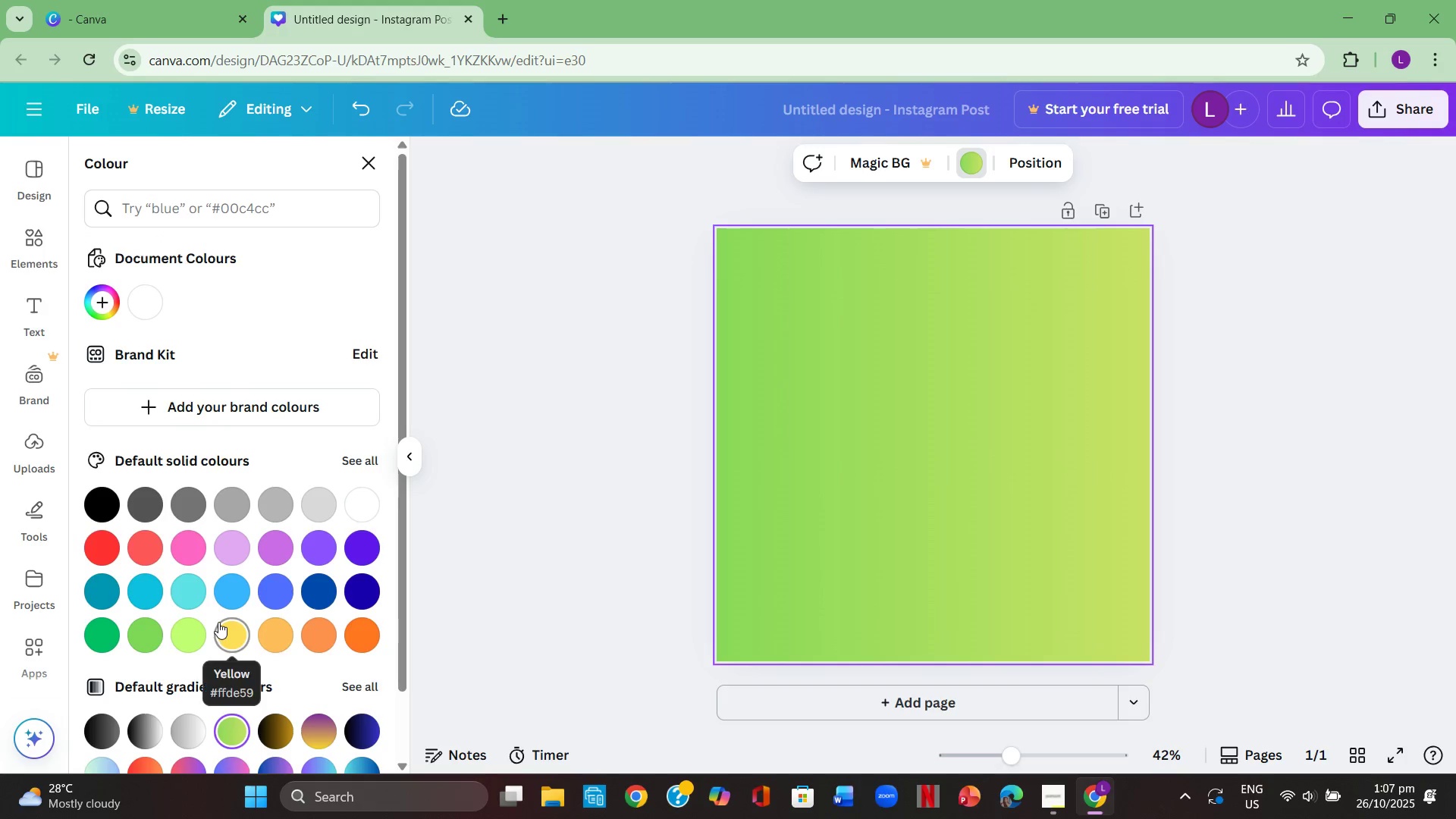 
scroll: coordinate [218, 622], scroll_direction: down, amount: 2.0
 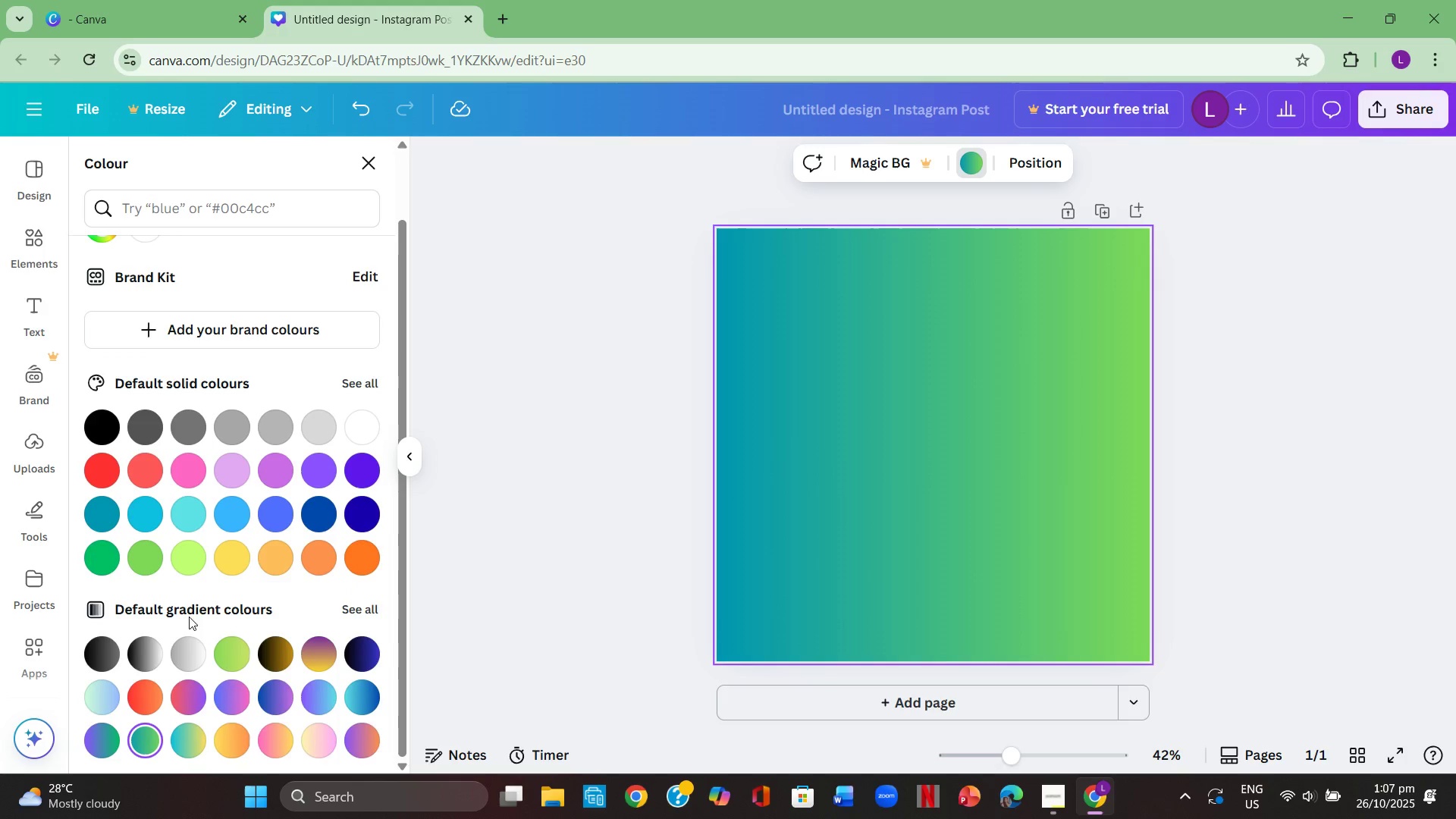 
left_click([149, 555])
 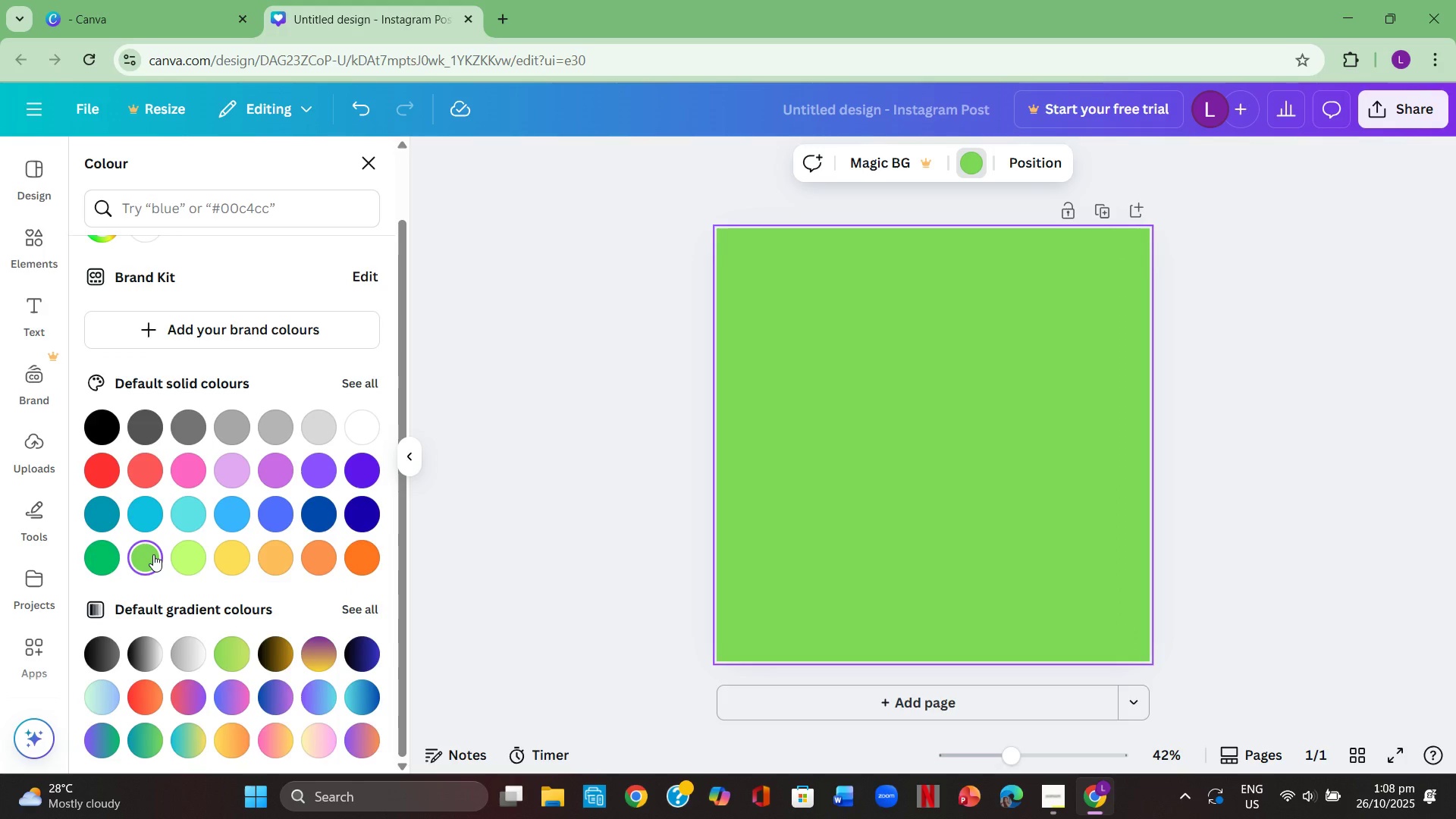 
wait(9.33)
 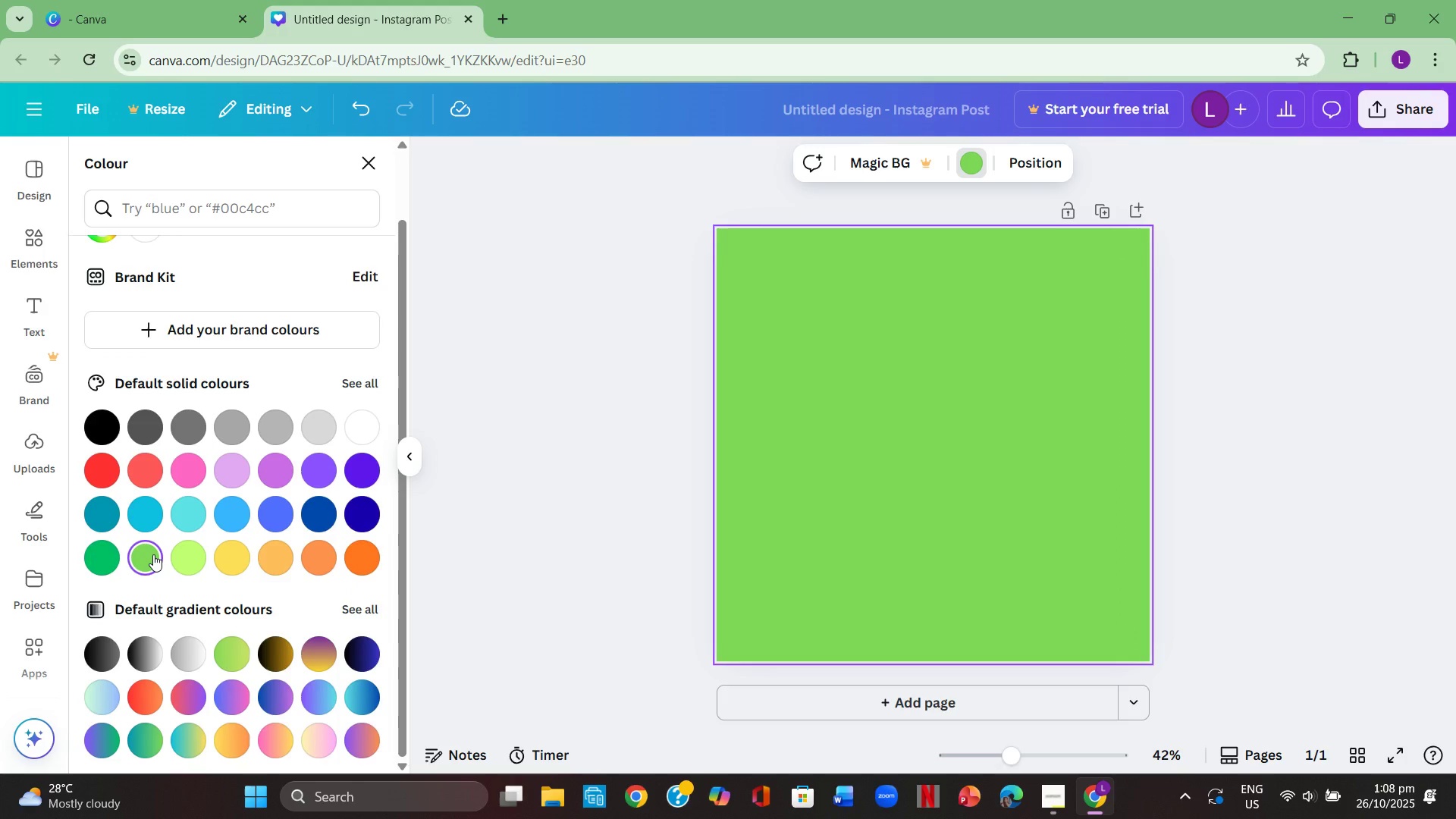 
left_click([190, 571])
 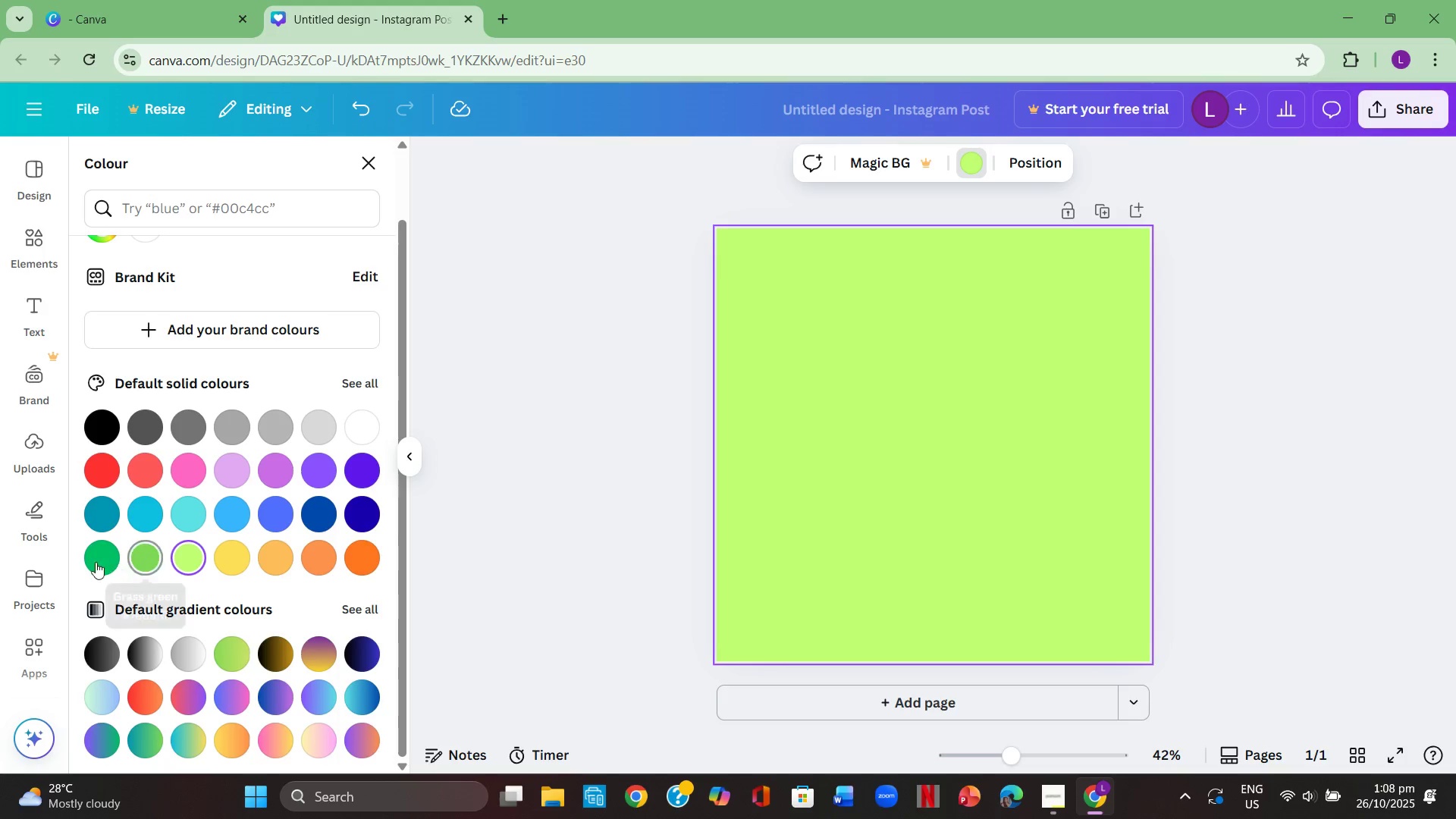 
left_click([96, 562])
 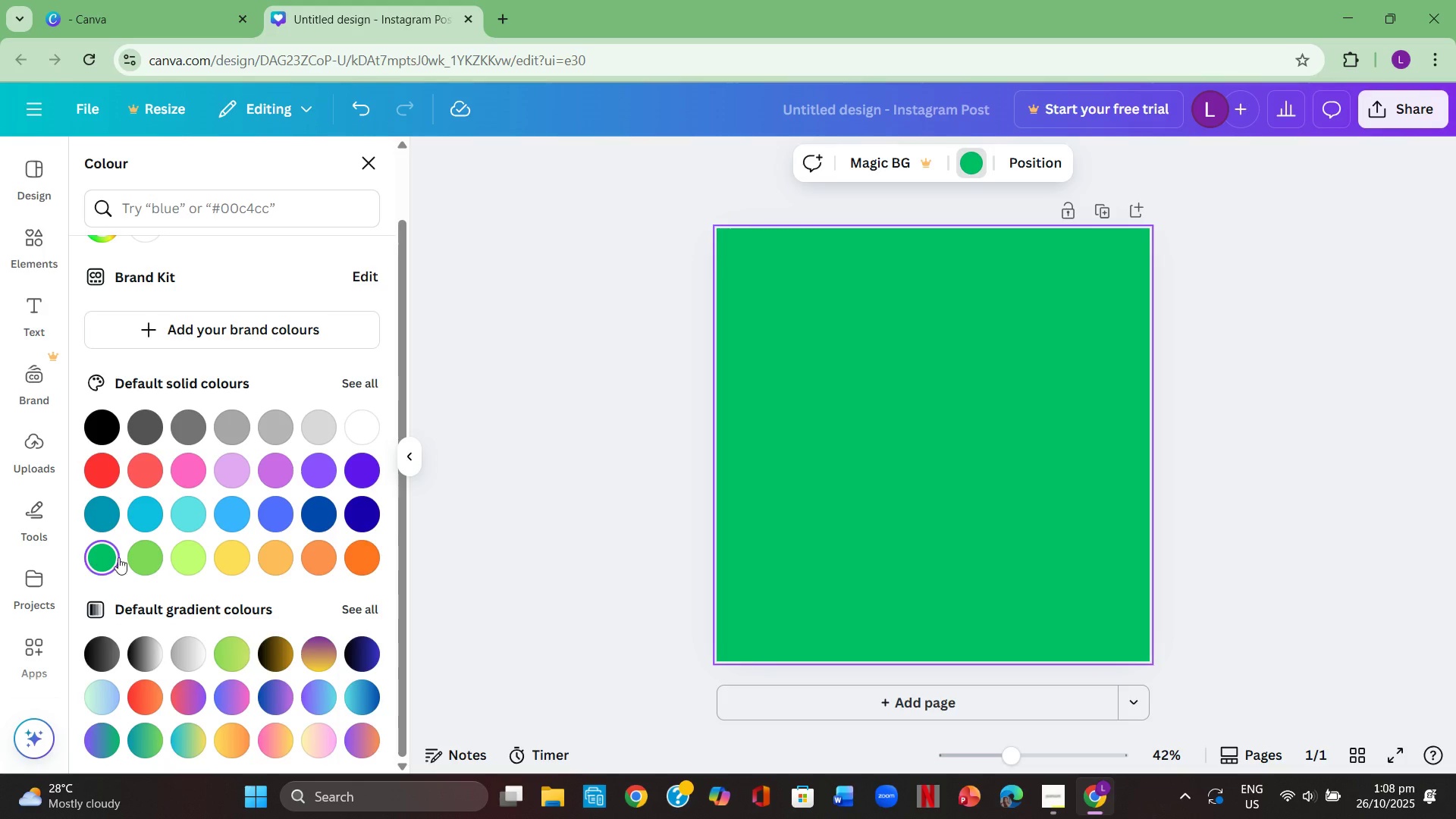 
scroll: coordinate [314, 667], scroll_direction: down, amount: 5.0
 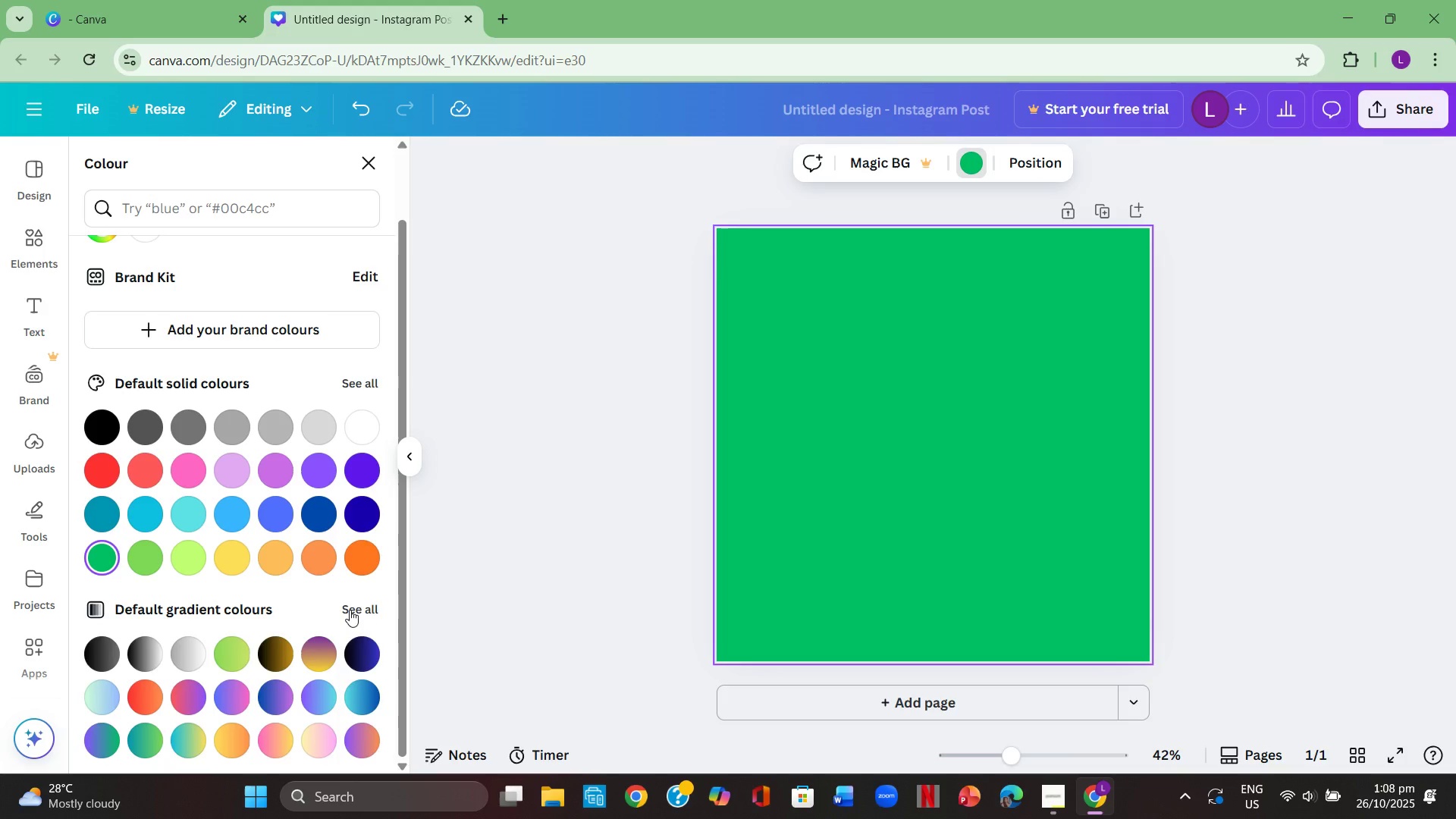 
left_click([350, 610])
 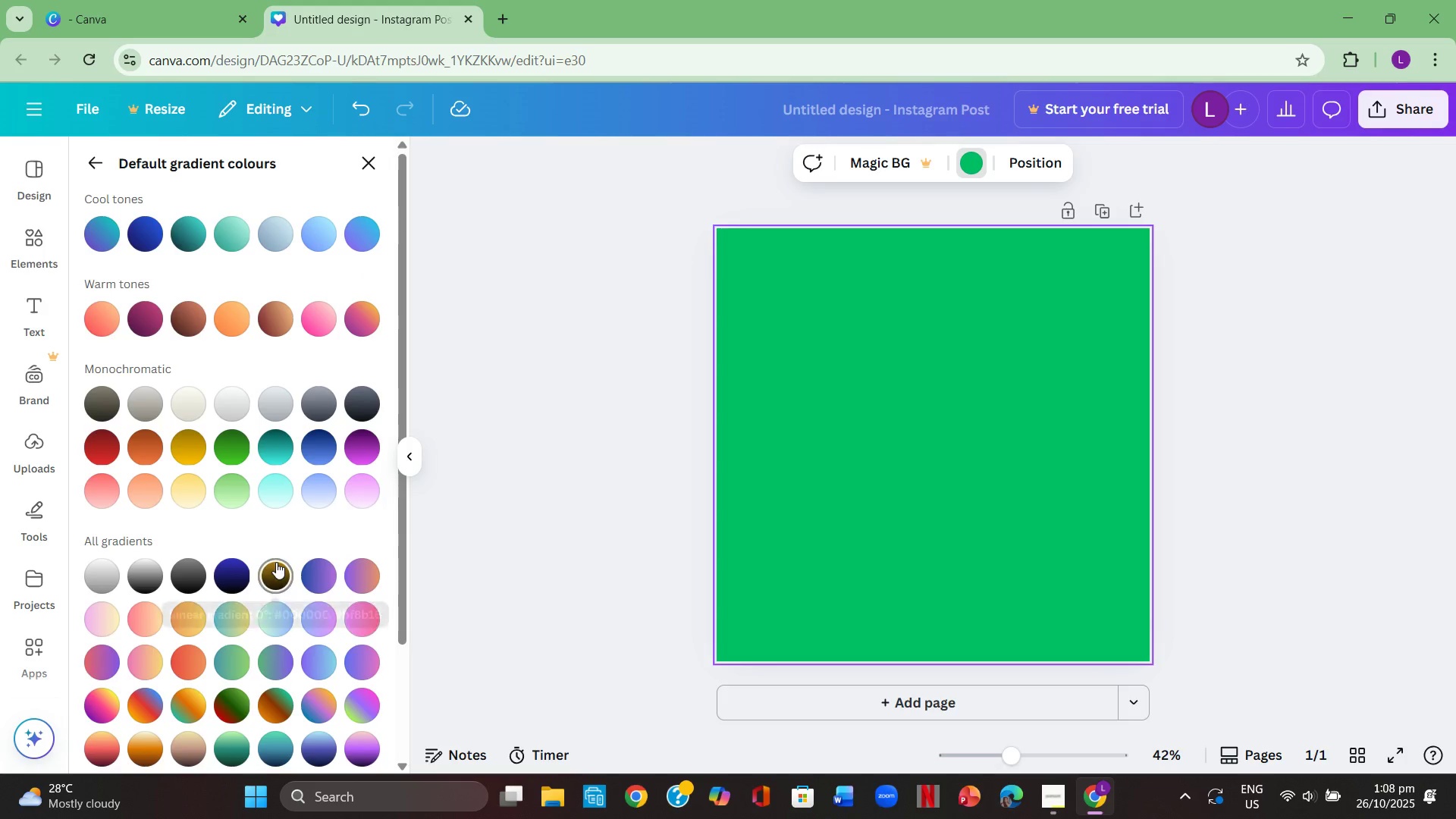 
scroll: coordinate [275, 562], scroll_direction: down, amount: 3.0
 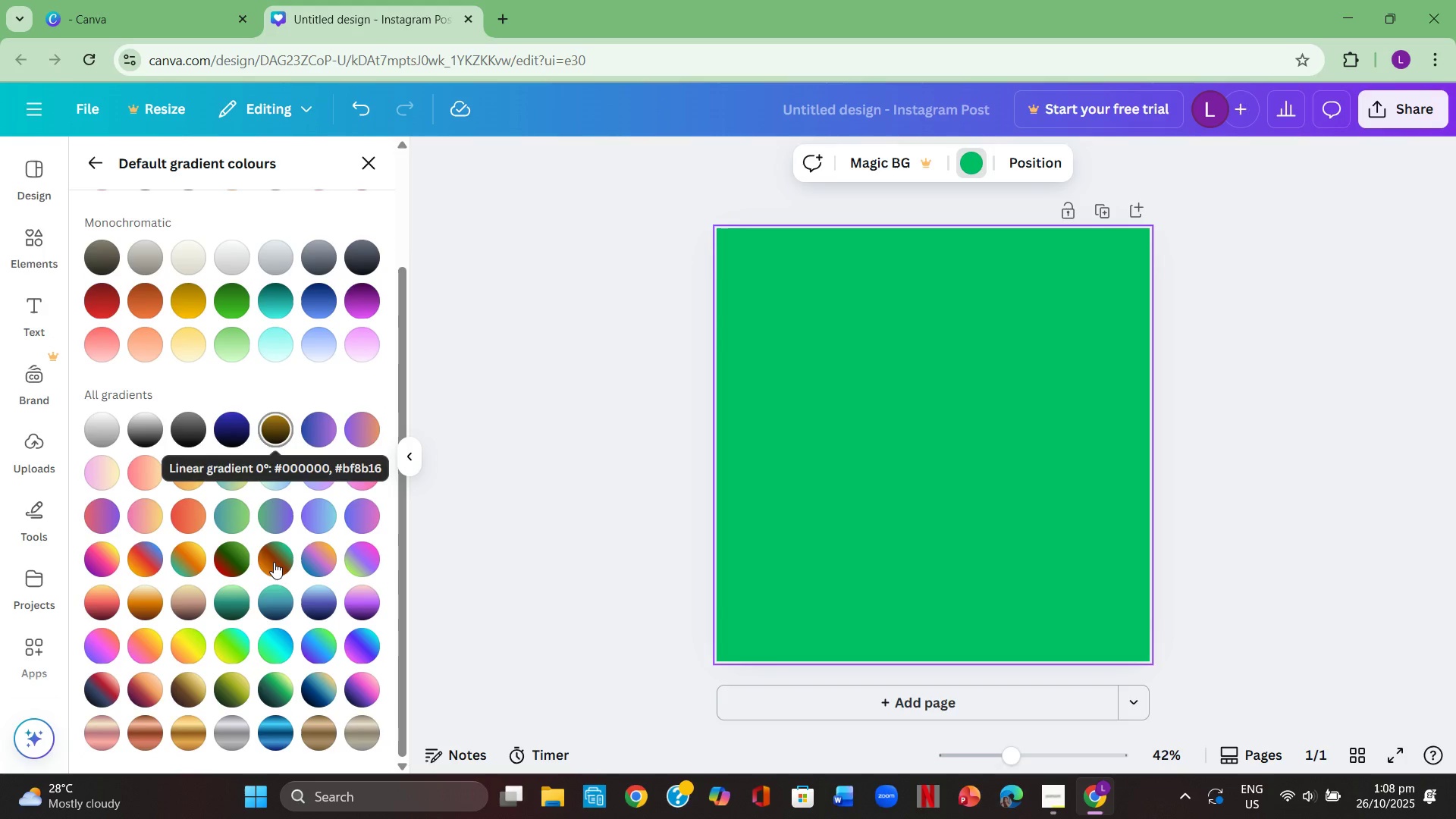 
scroll: coordinate [274, 562], scroll_direction: up, amount: 4.0
 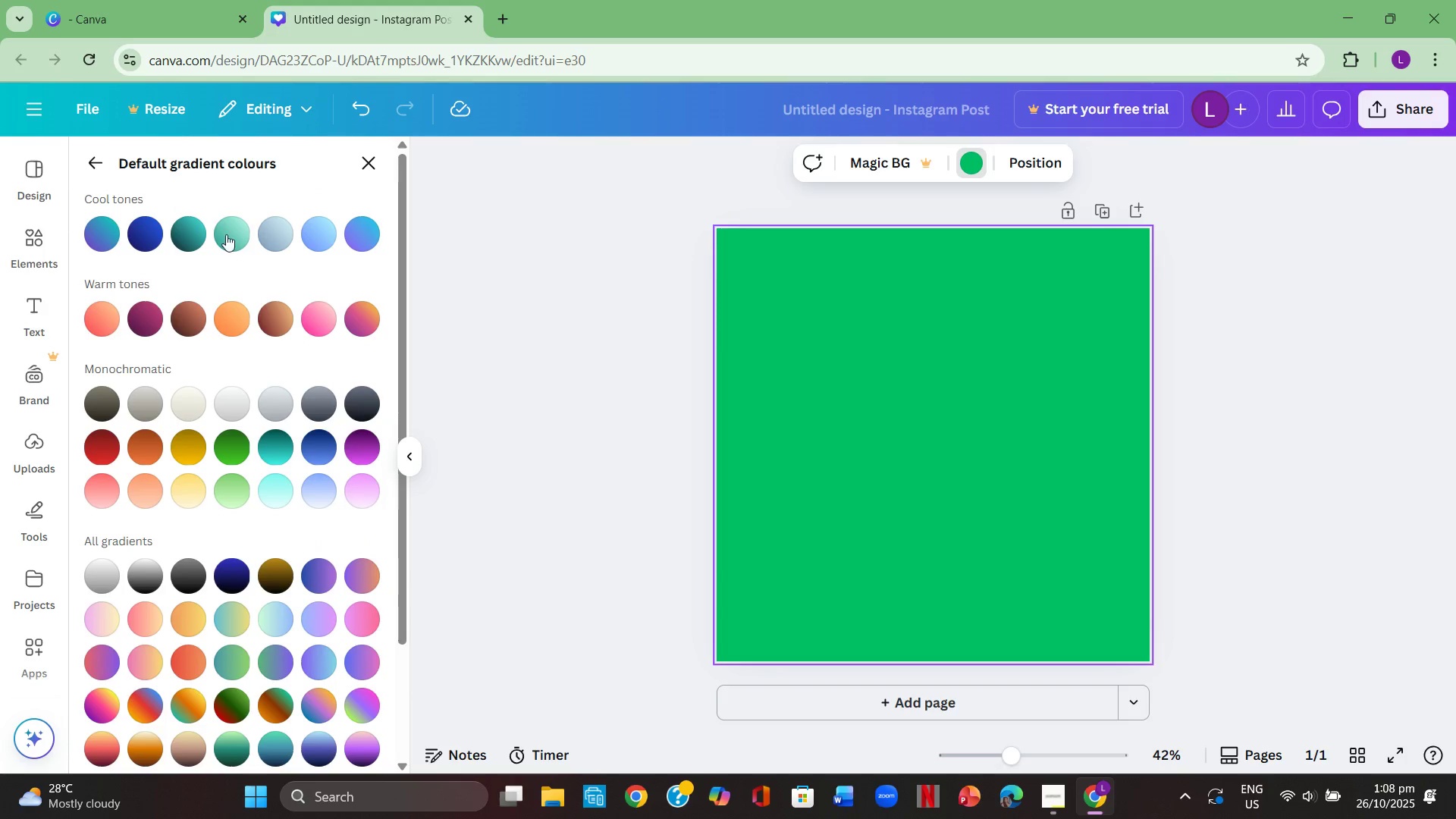 
left_click([225, 234])
 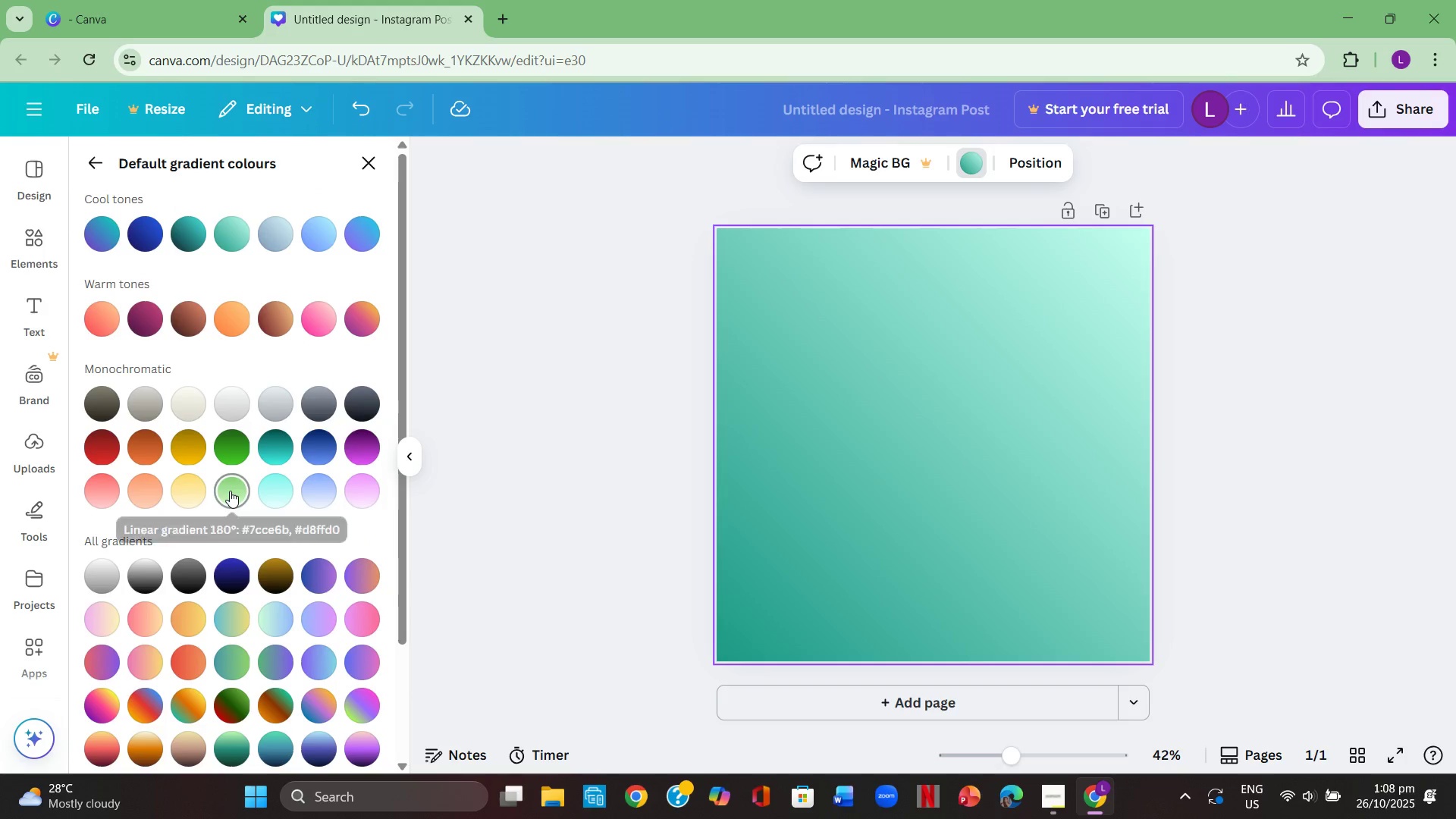 
left_click([238, 448])
 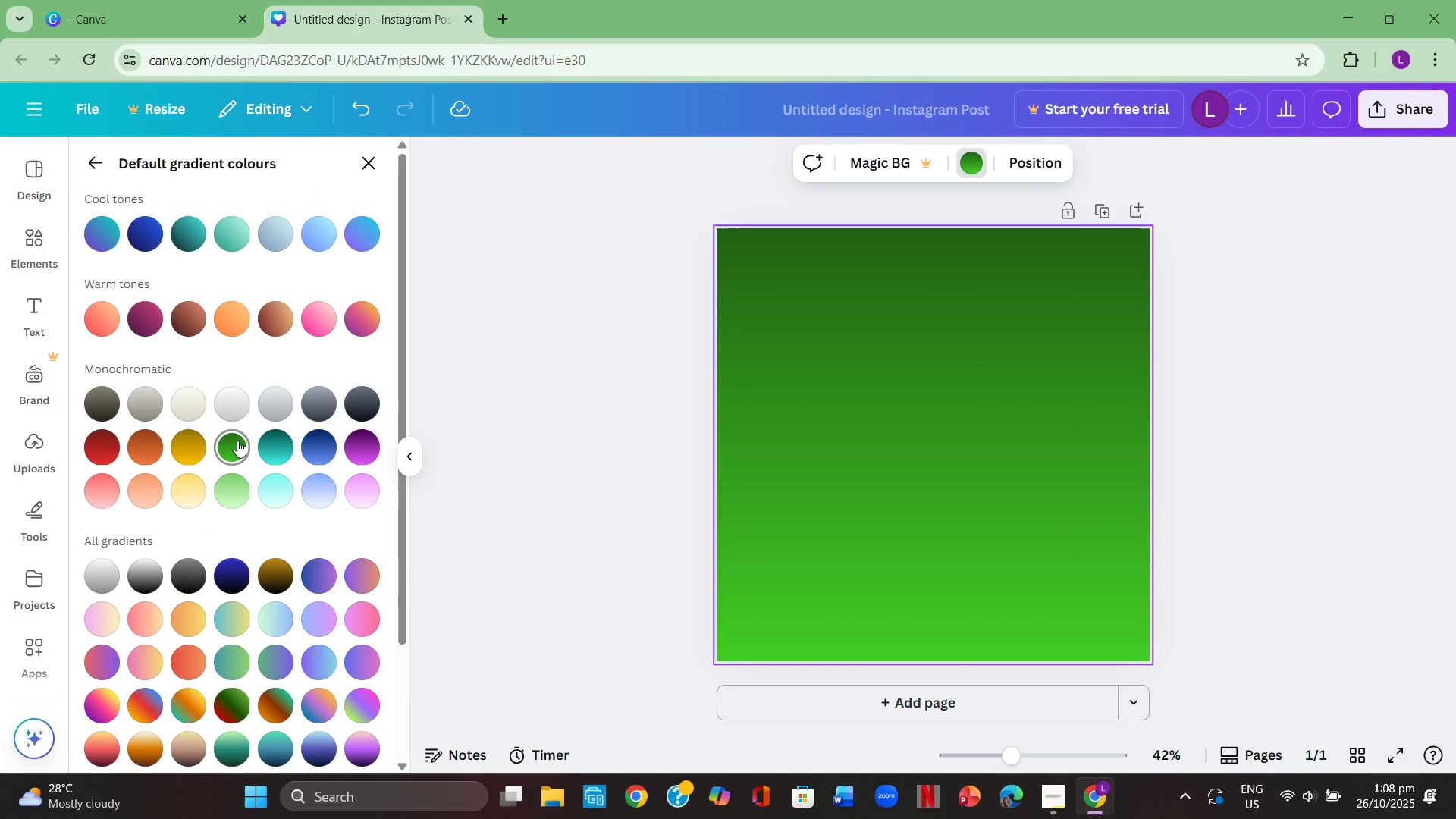 
scroll: coordinate [237, 441], scroll_direction: up, amount: 2.0
 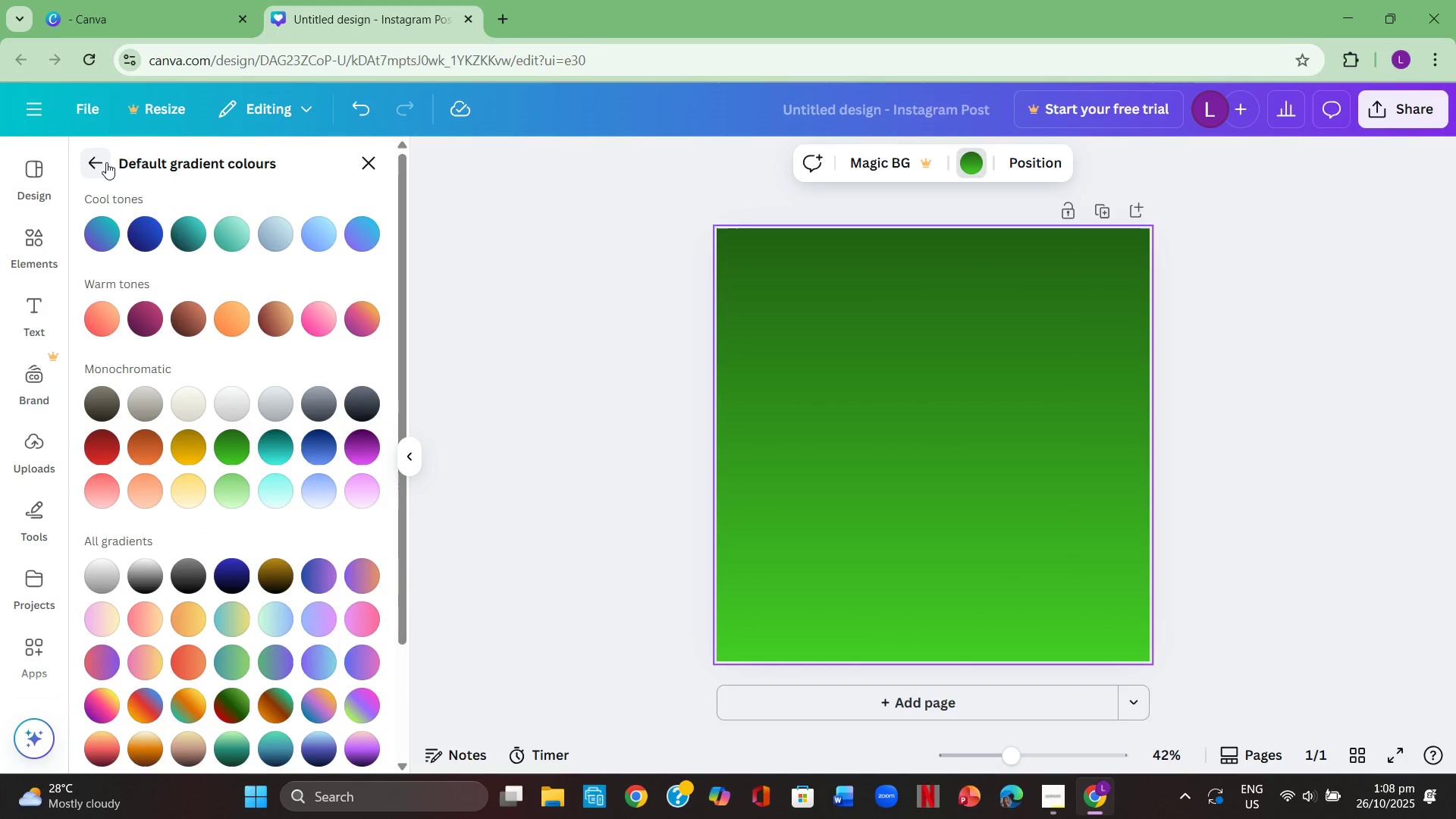 
left_click([102, 166])
 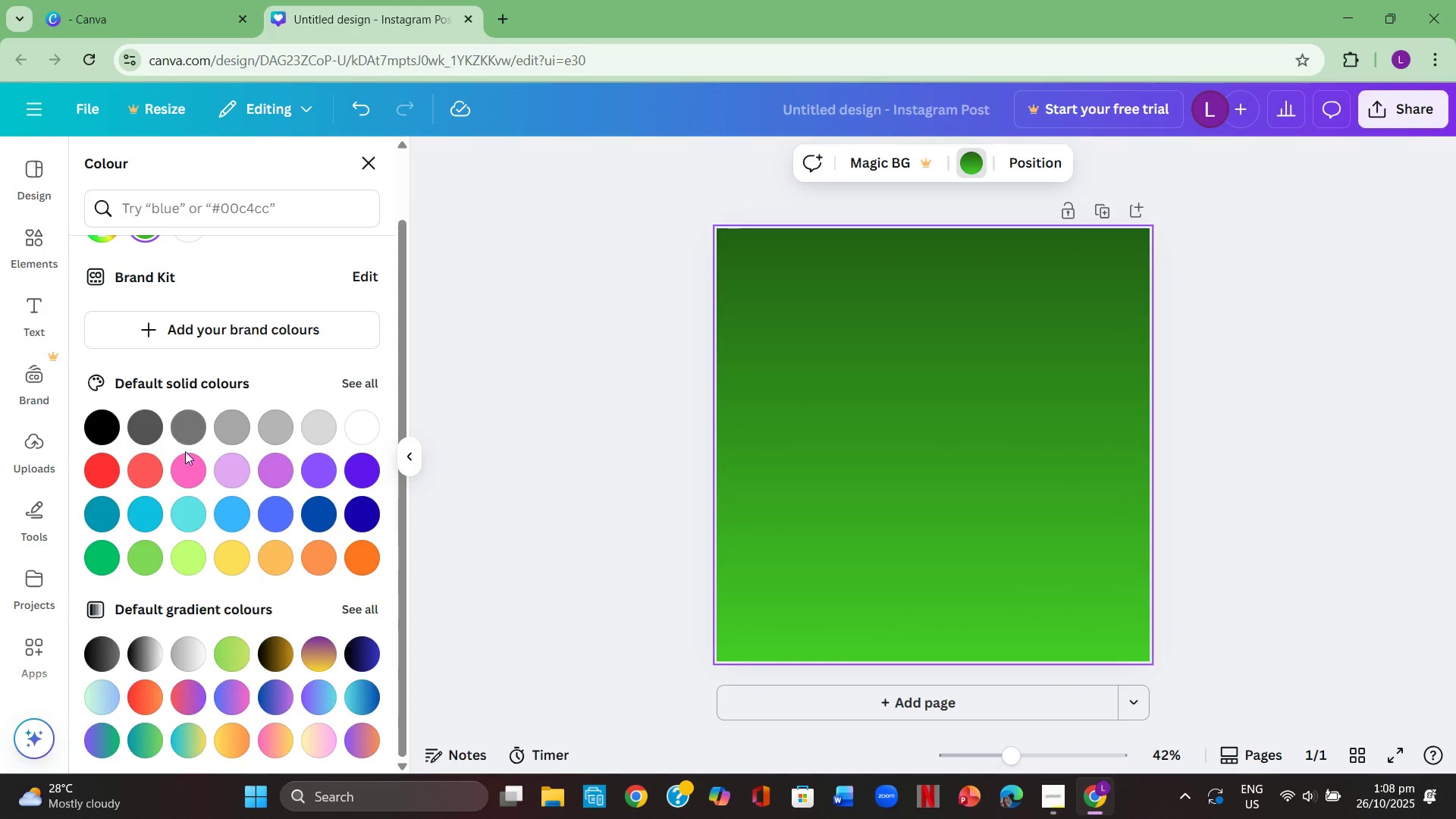 
scroll: coordinate [199, 472], scroll_direction: up, amount: 2.0
 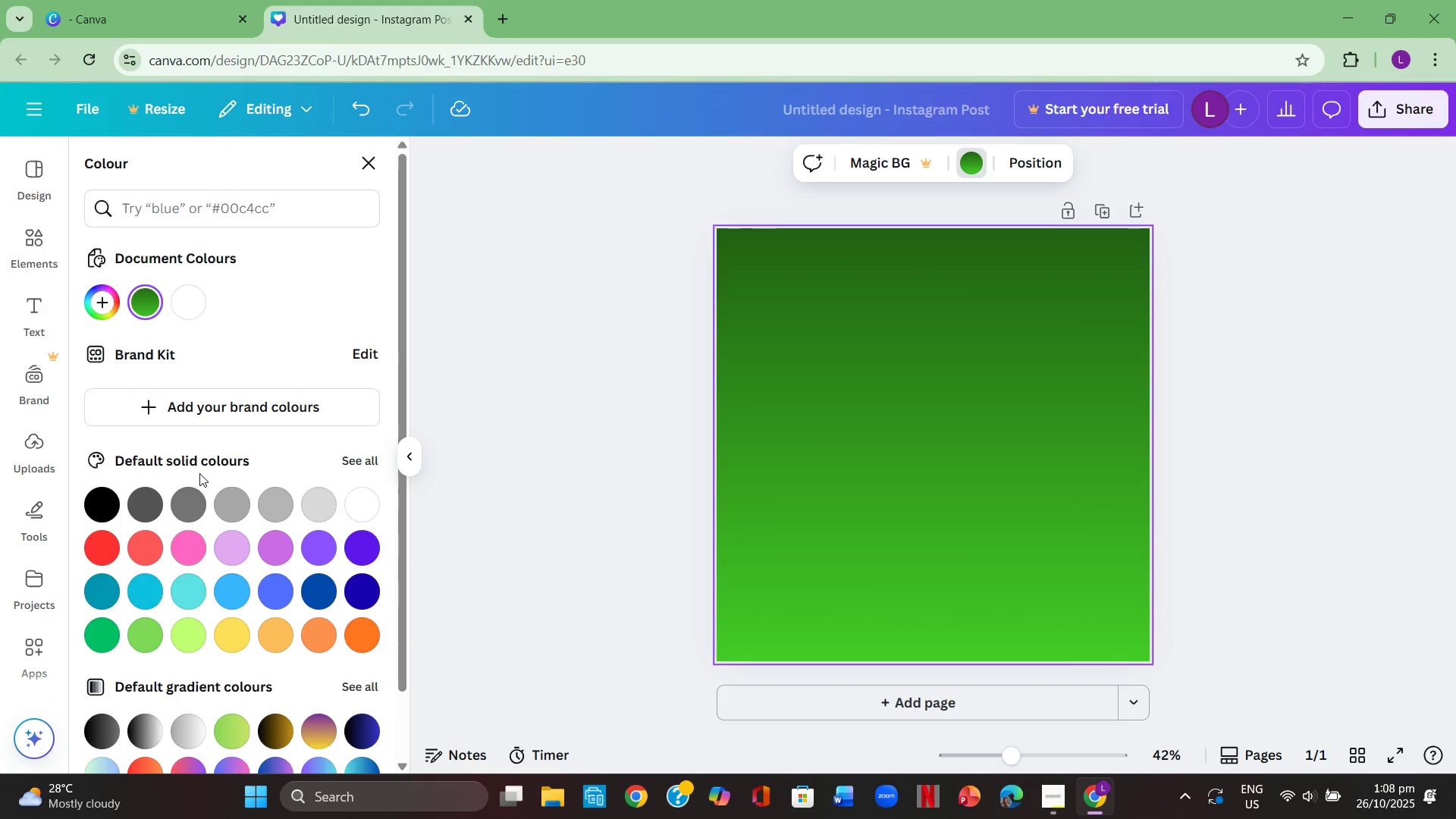 
scroll: coordinate [201, 473], scroll_direction: down, amount: 1.0
 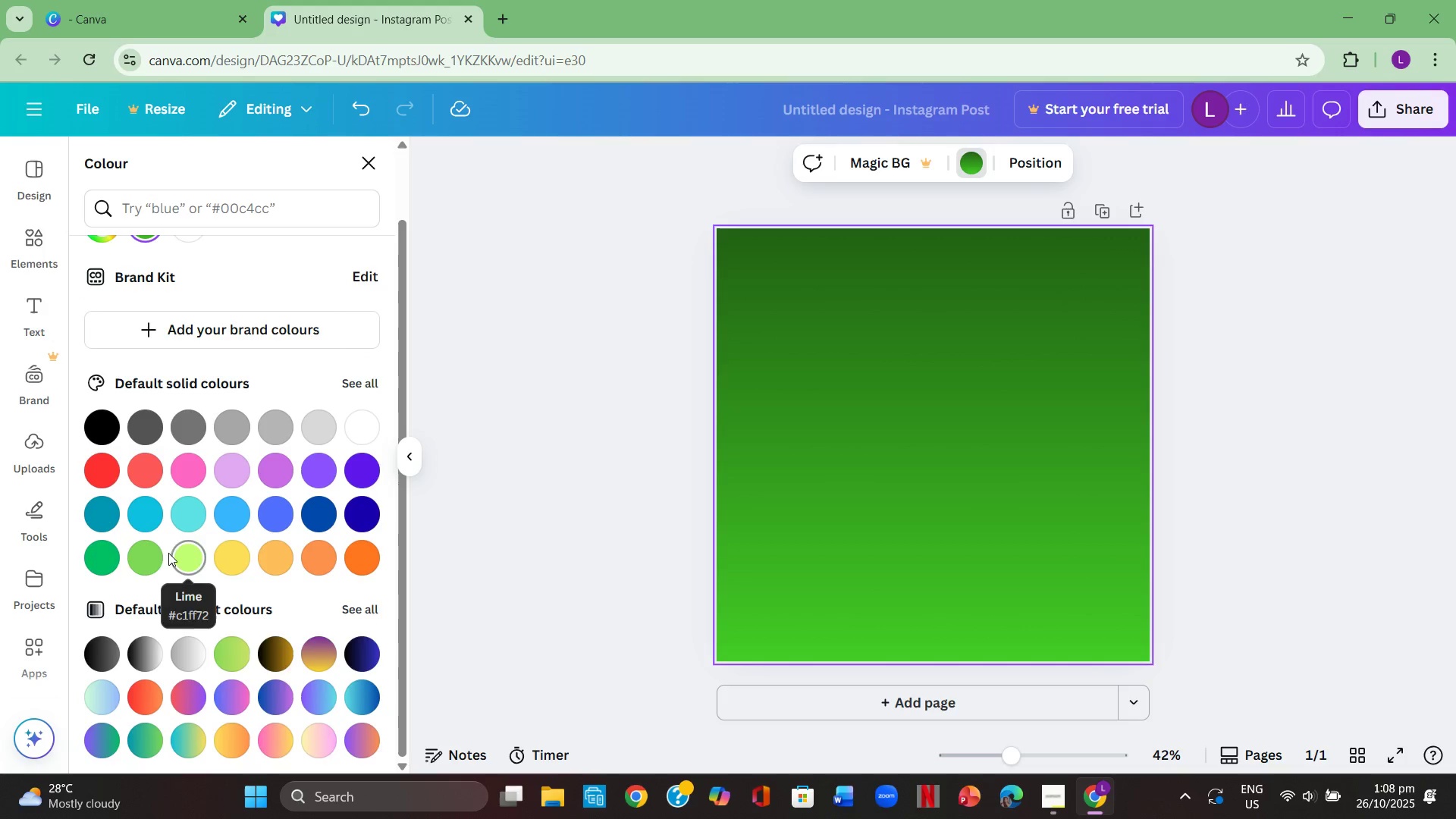 
left_click([192, 560])
 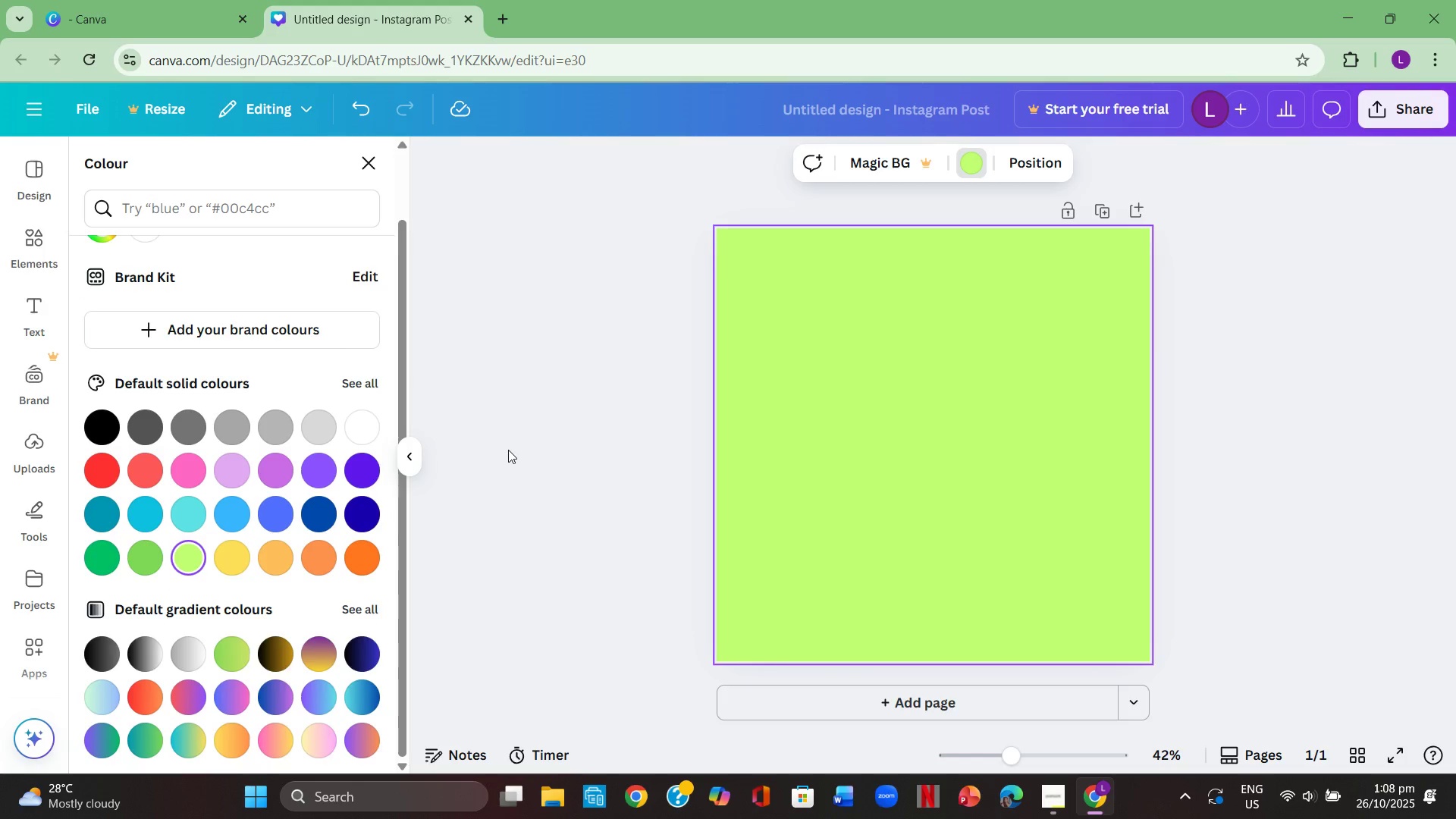 
left_click([508, 450])
 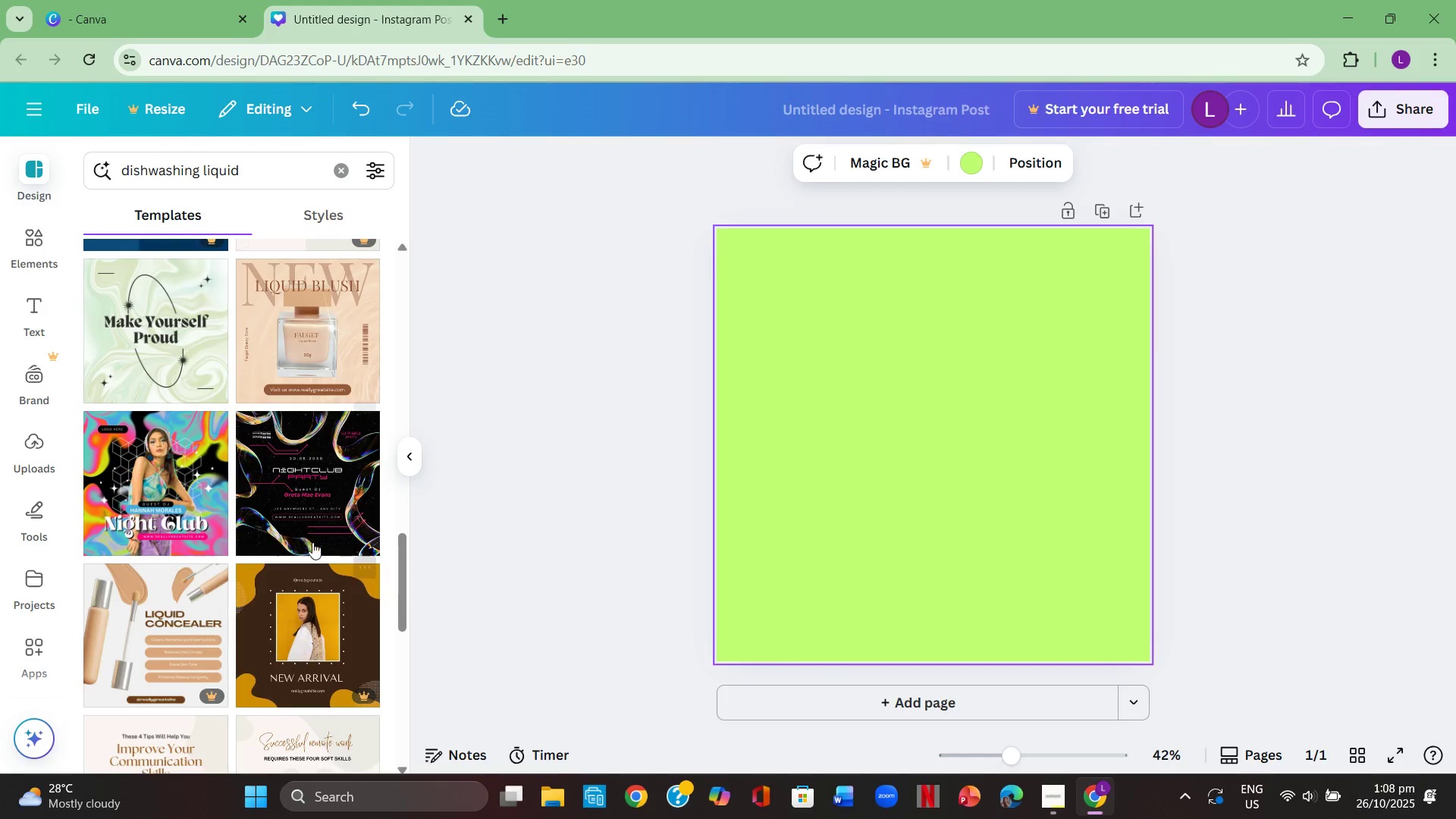 
scroll: coordinate [187, 346], scroll_direction: up, amount: 20.0
 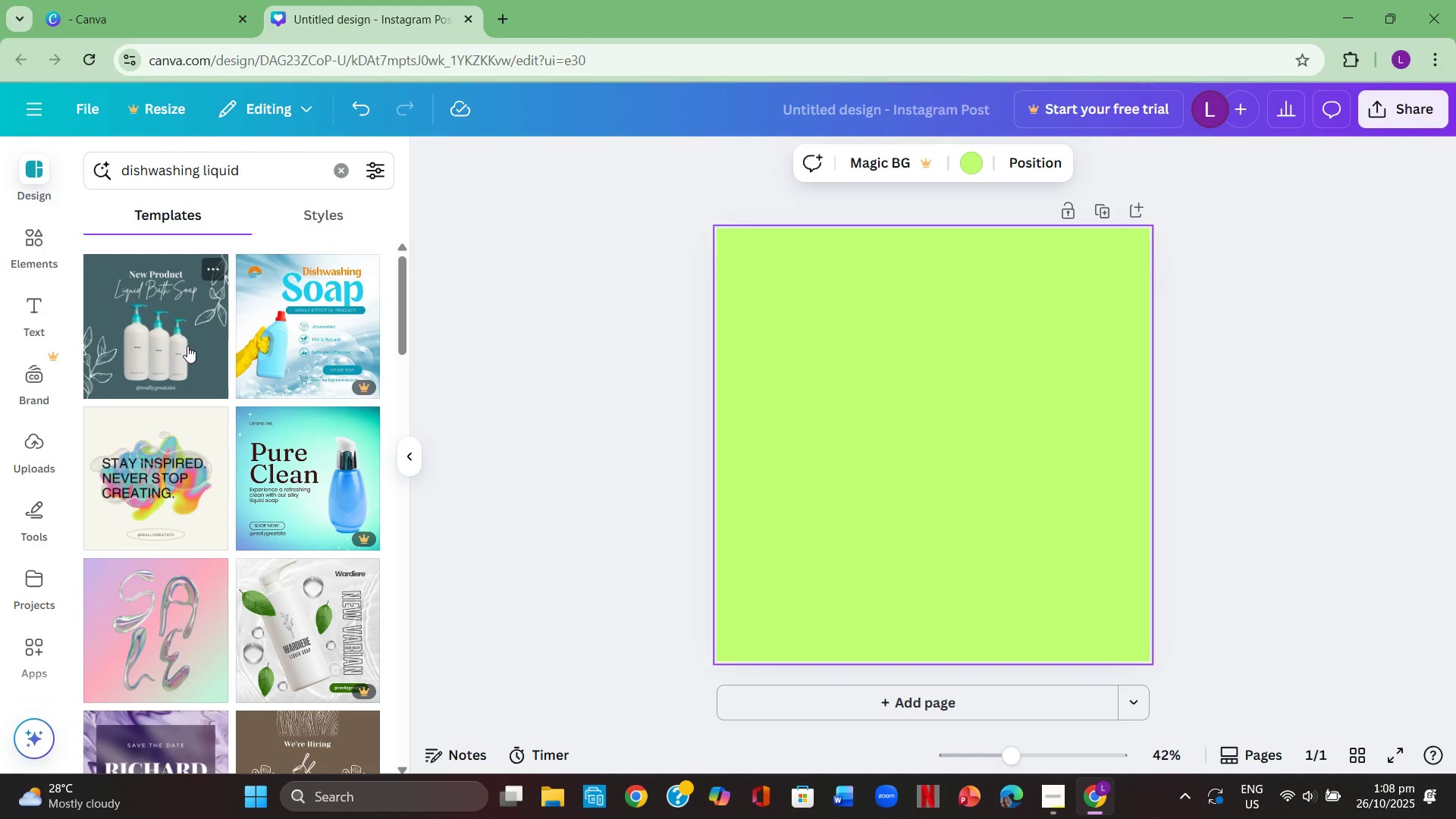 
scroll: coordinate [170, 623], scroll_direction: down, amount: 22.0
 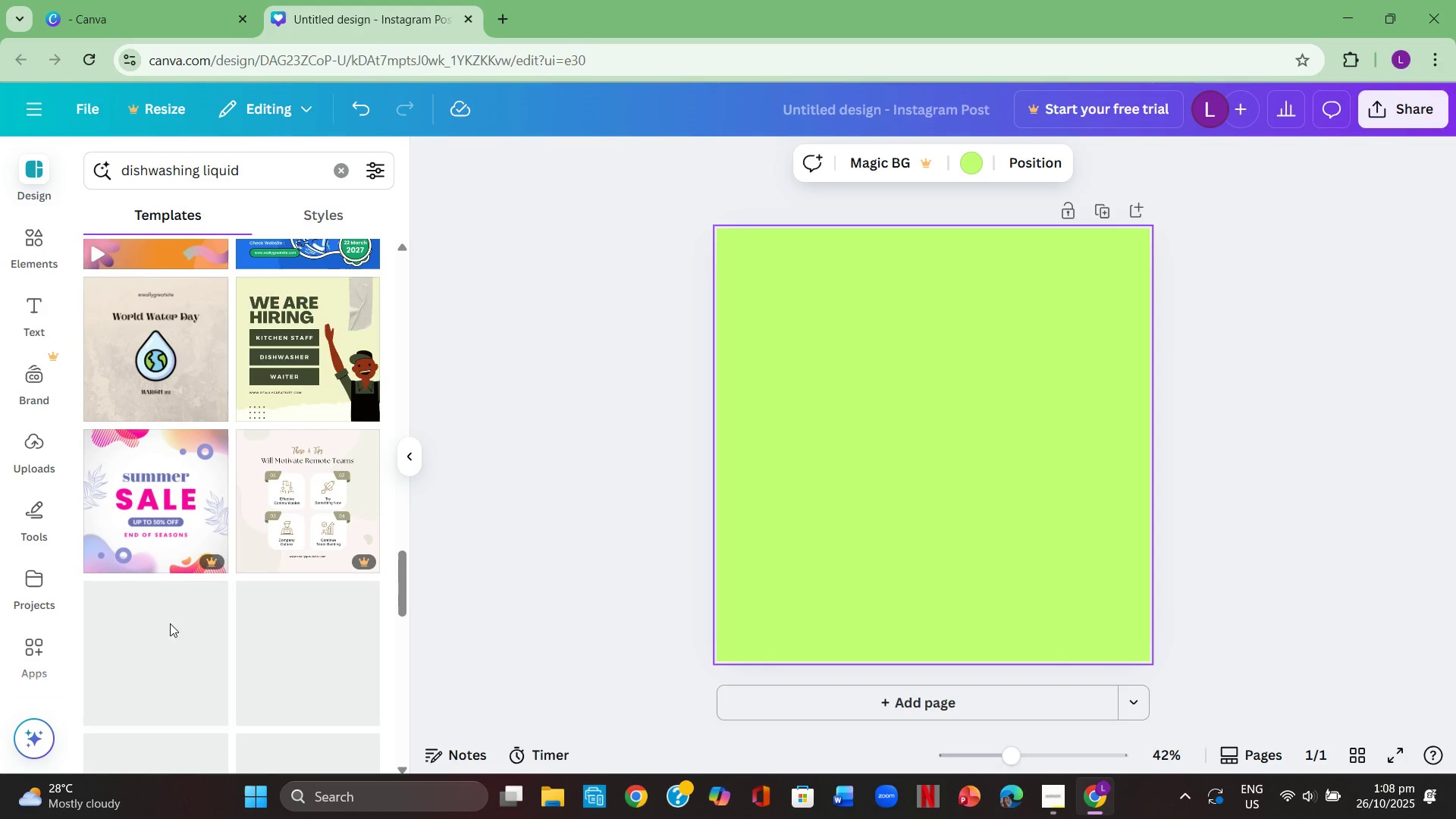 
scroll: coordinate [172, 615], scroll_direction: down, amount: 9.0
 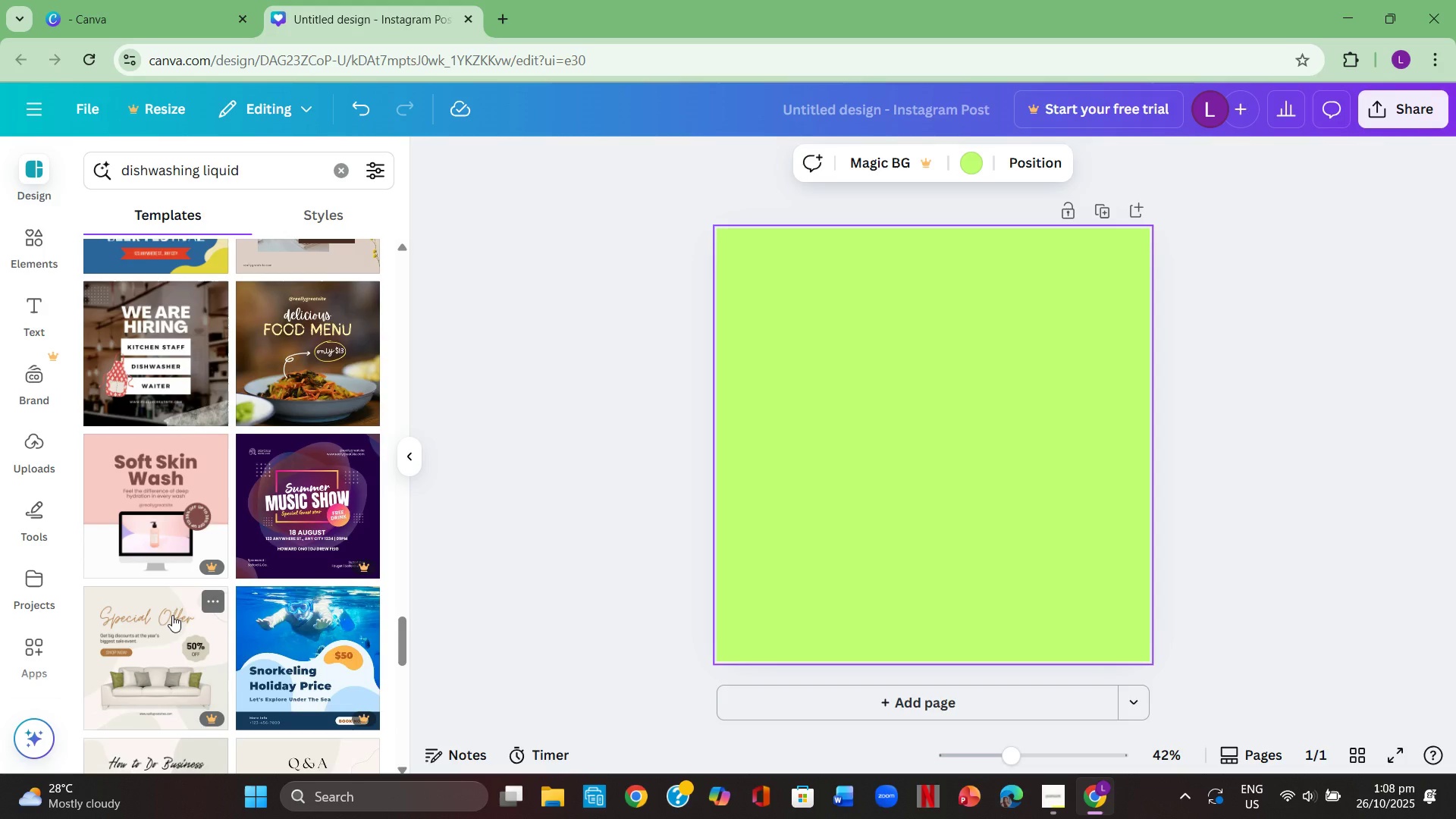 
scroll: coordinate [172, 615], scroll_direction: up, amount: 2.0
 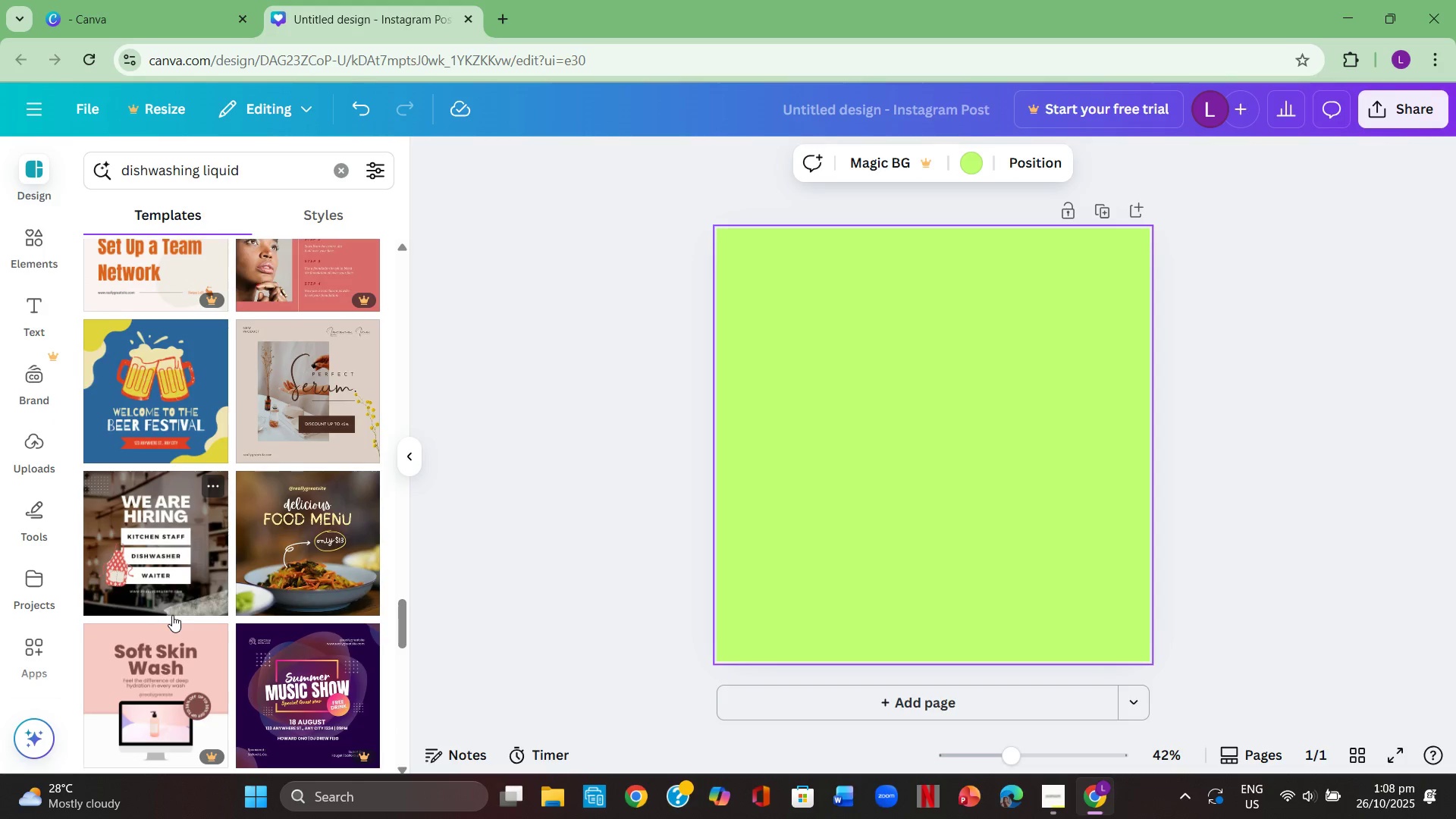 
scroll: coordinate [172, 615], scroll_direction: down, amount: 4.0
 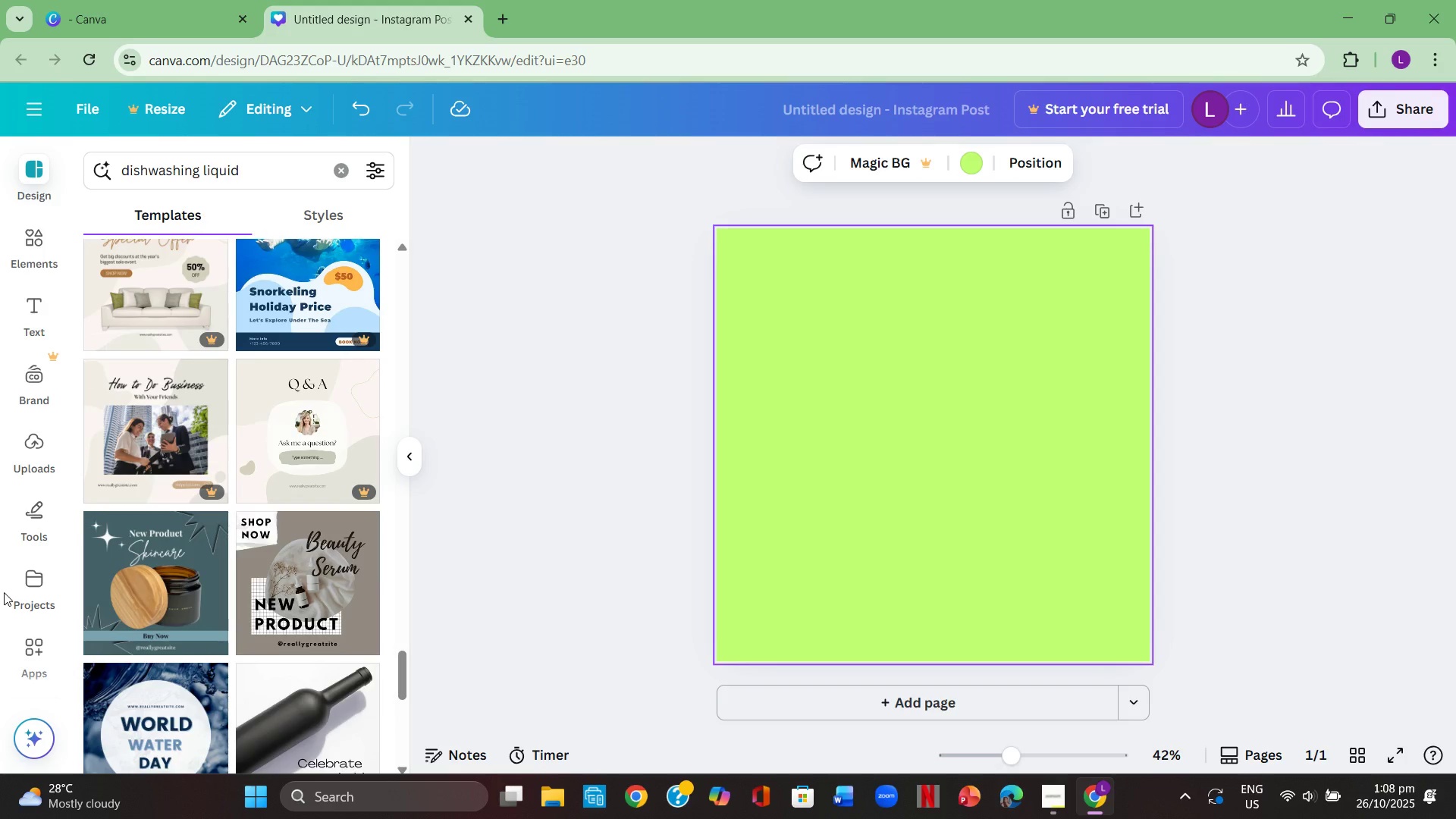 
left_click([161, 605])
 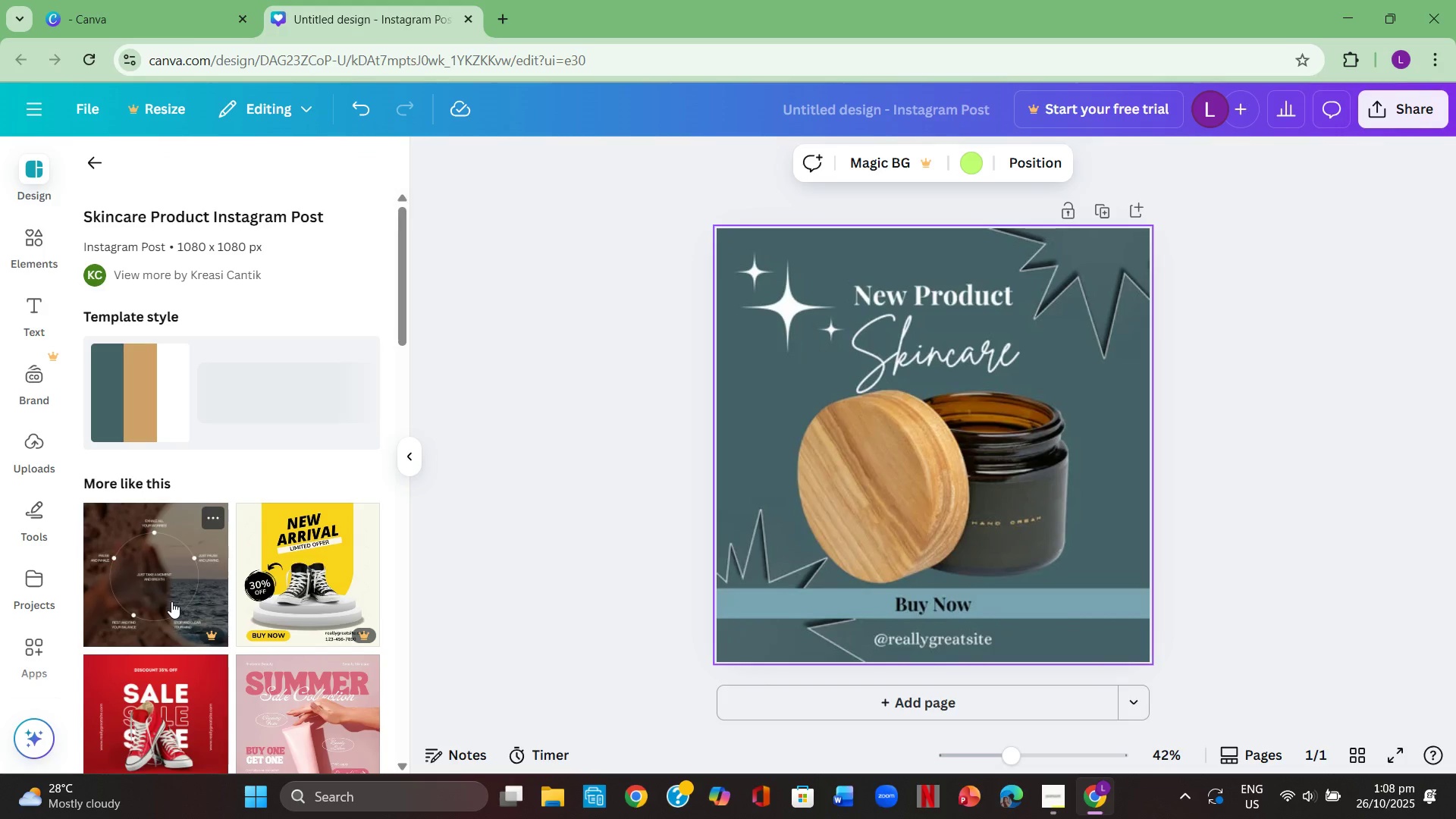 
scroll: coordinate [254, 573], scroll_direction: down, amount: 9.0
 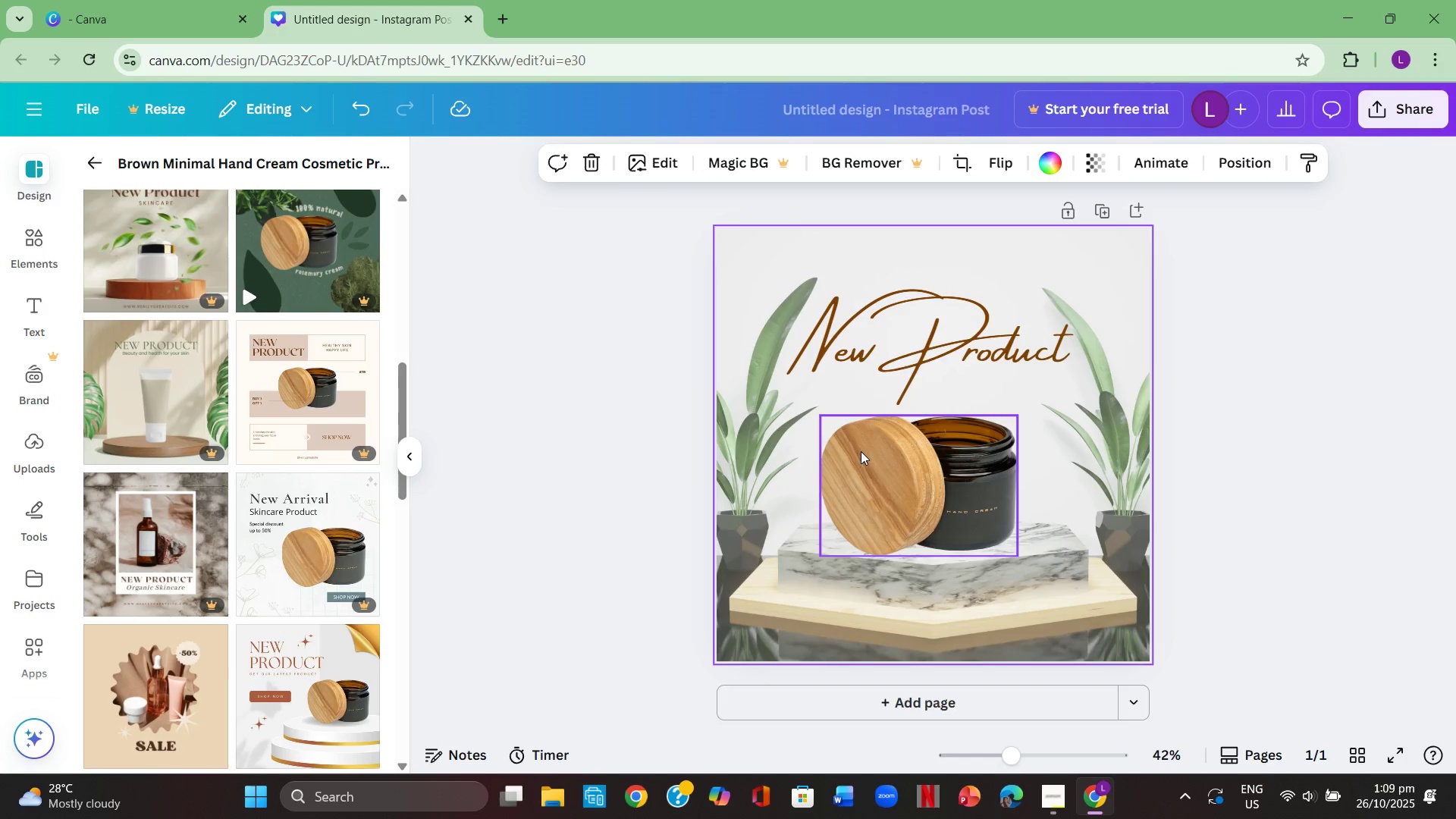 
left_click([861, 451])
 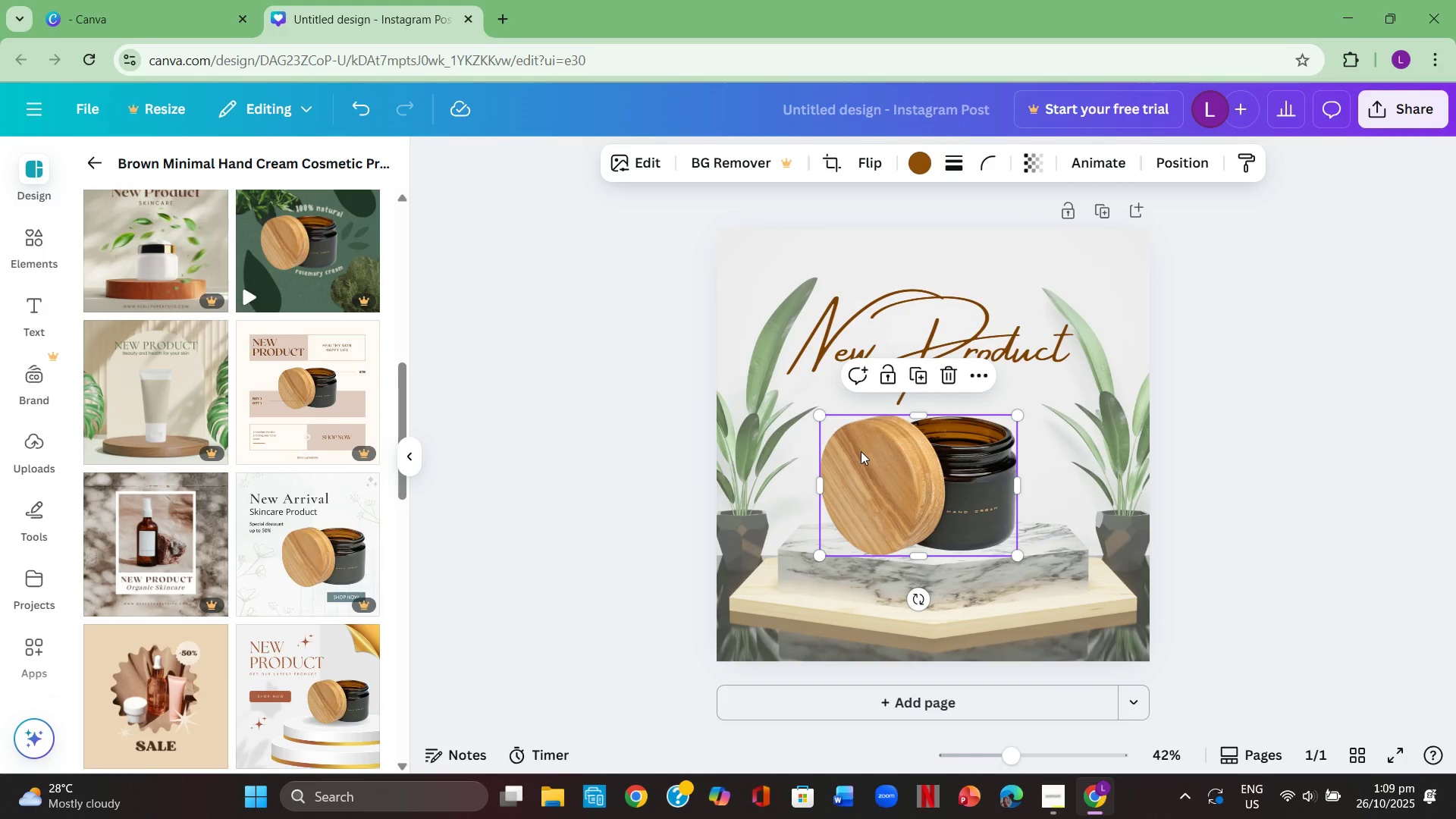 
key(Backspace)
 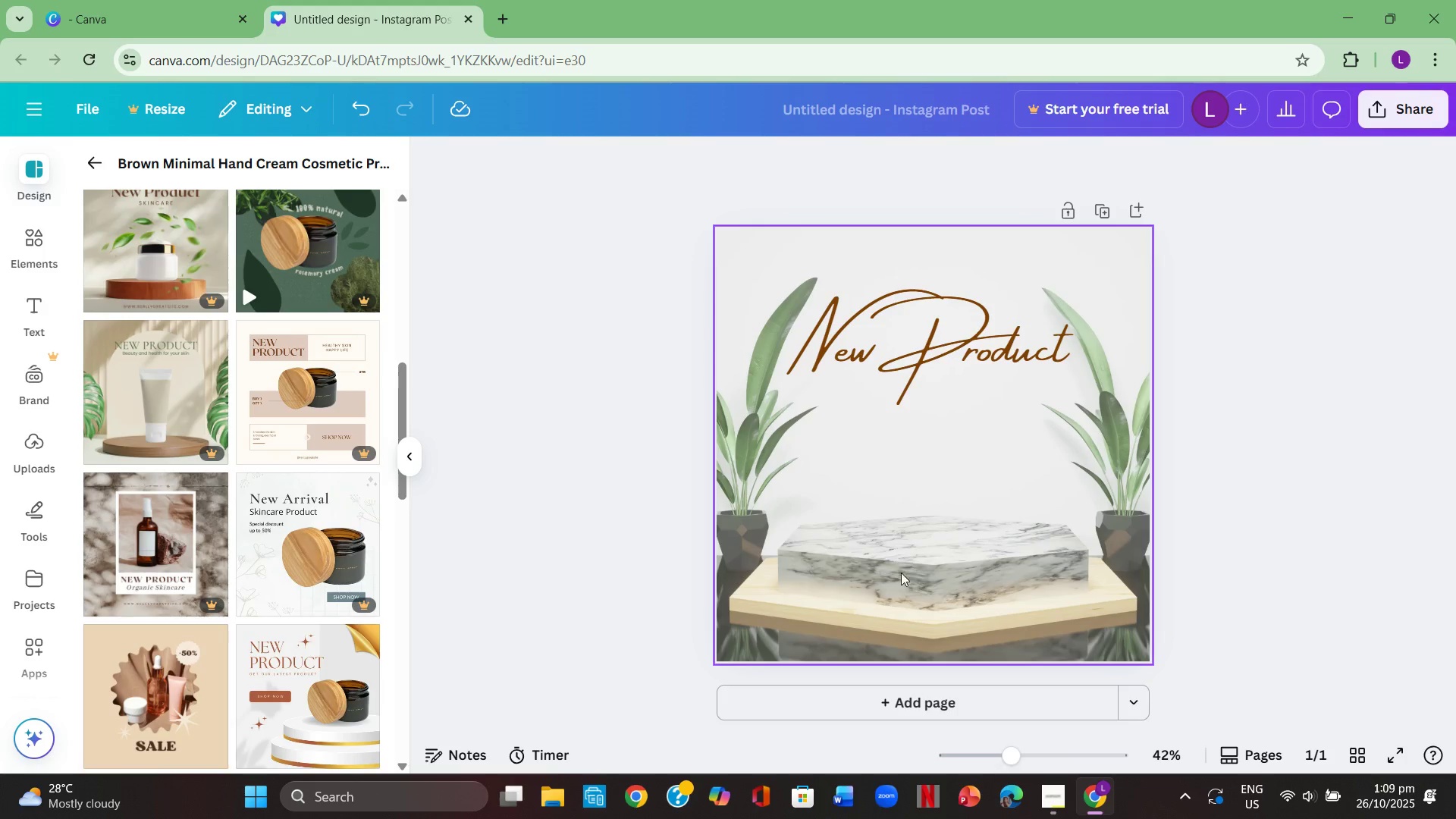 
left_click([905, 584])
 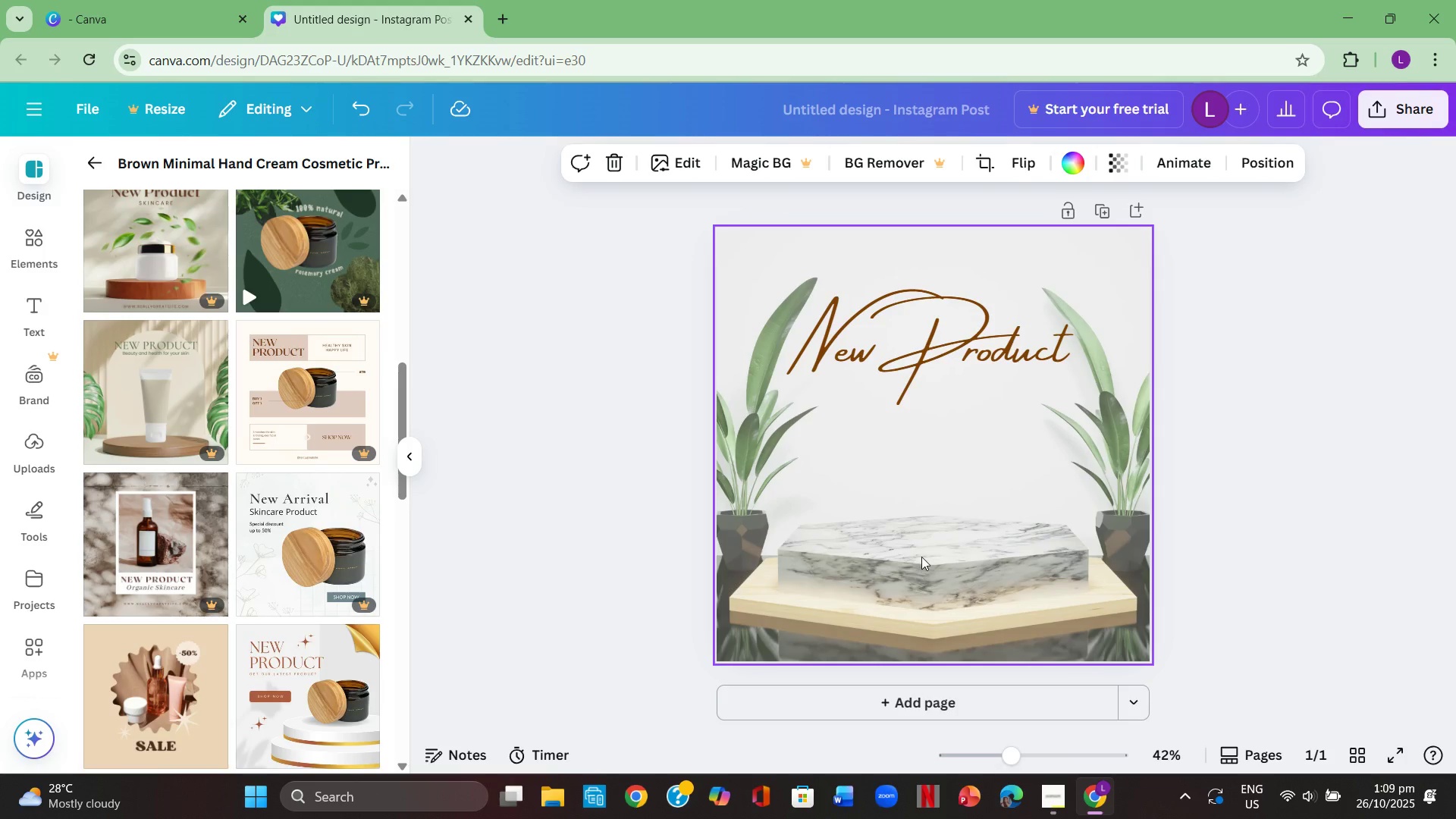 
double_click([921, 557])
 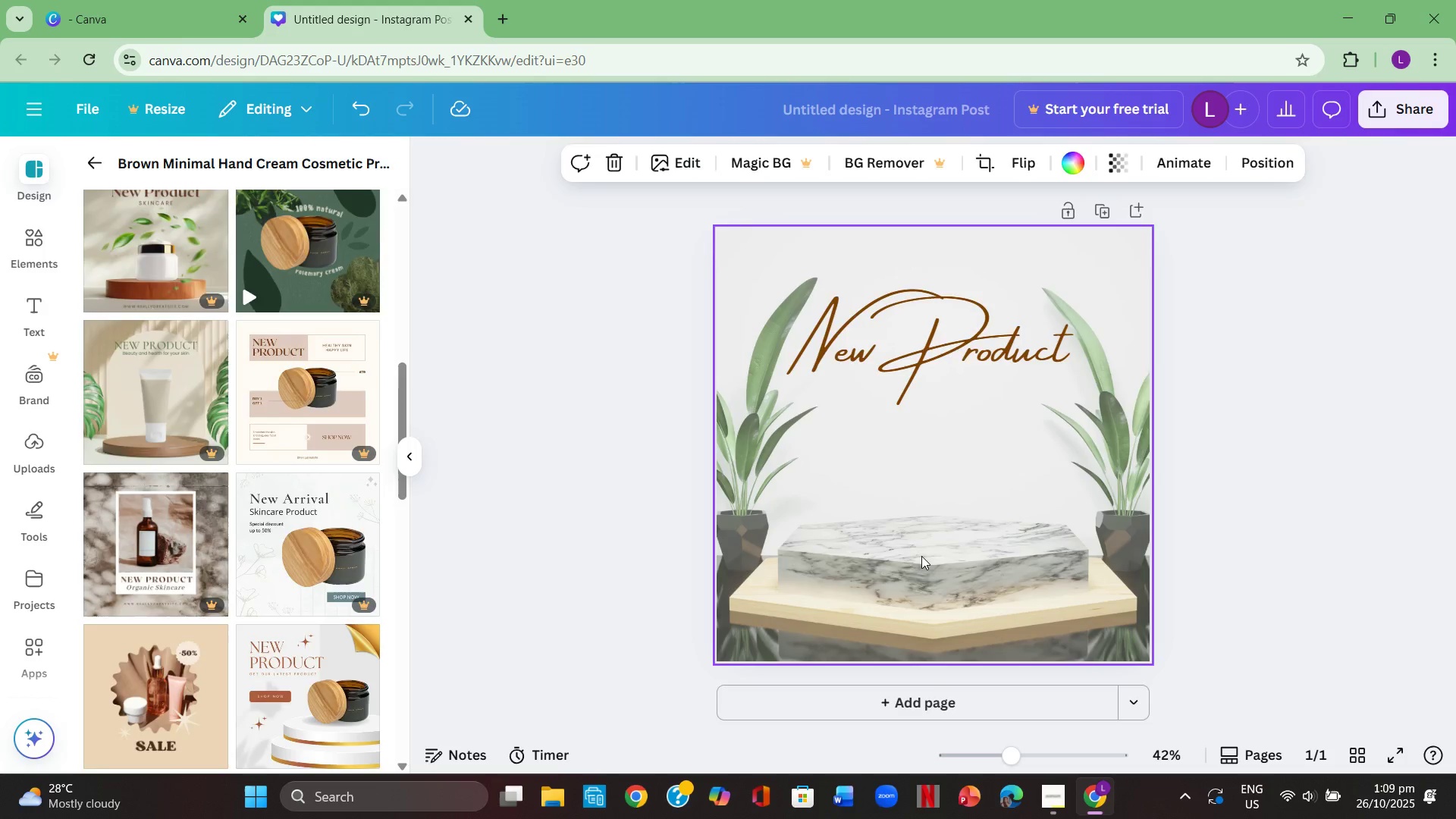 
triple_click([921, 557])
 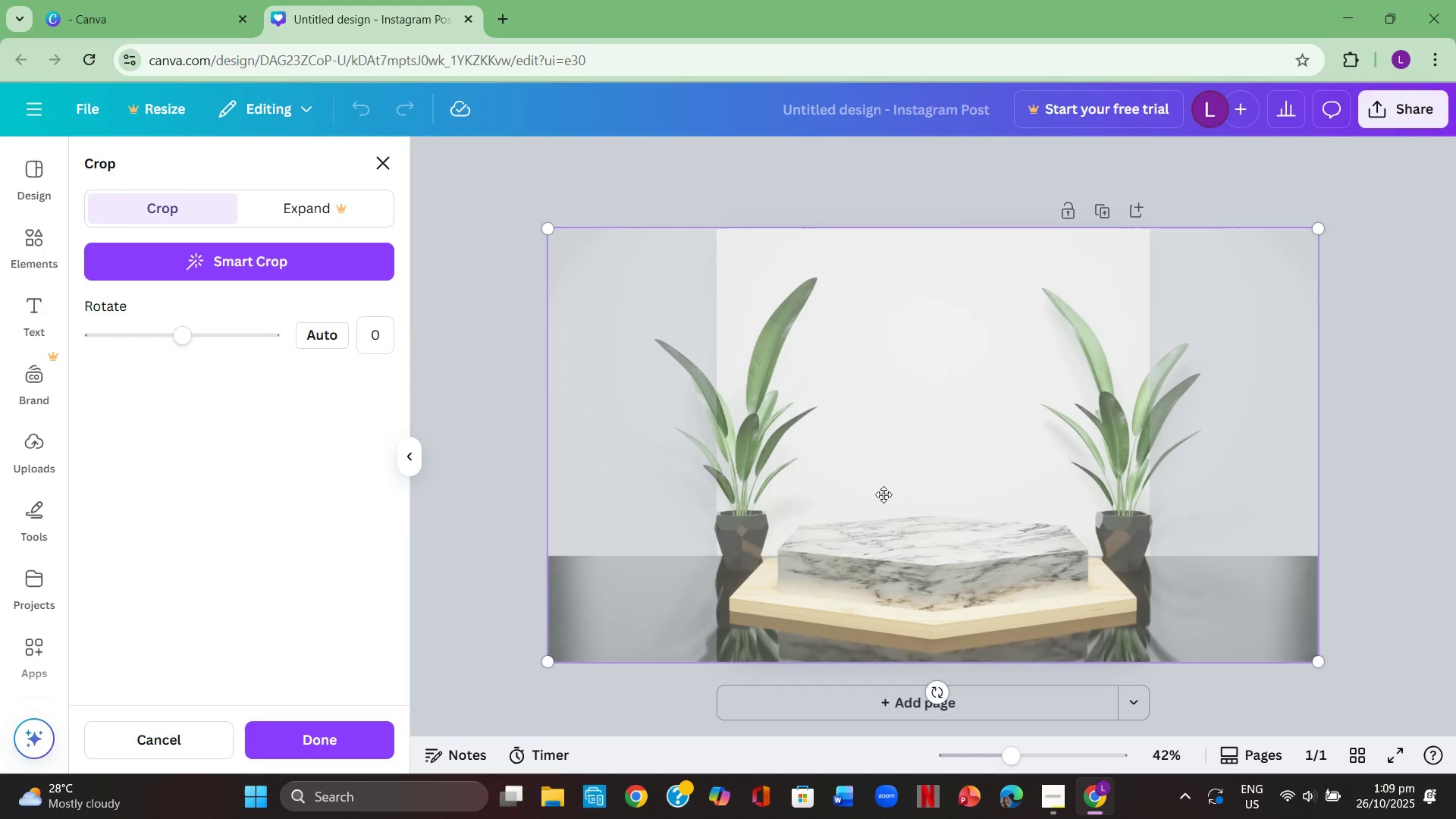 
key(Backspace)
 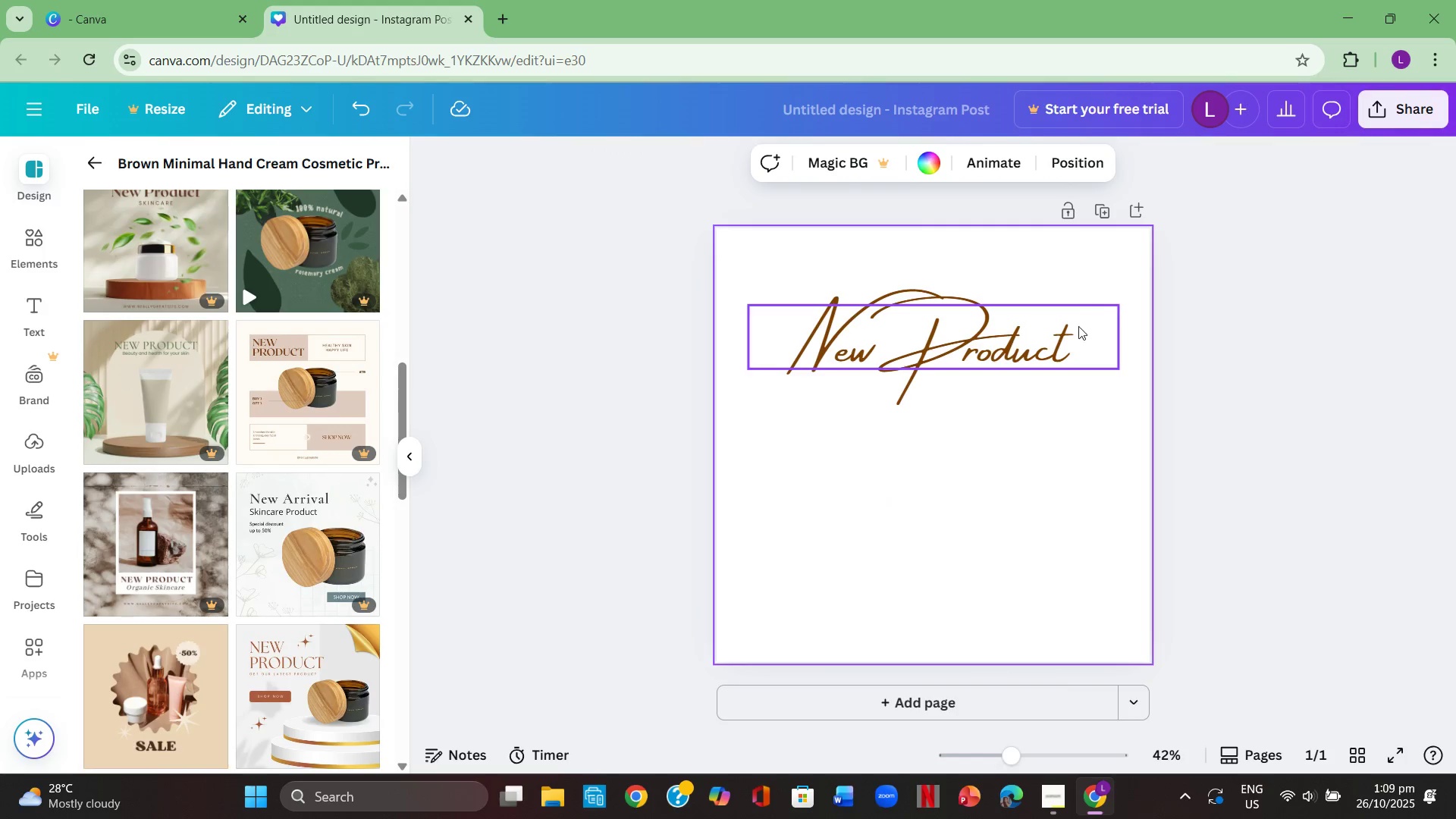 
left_click([1072, 335])
 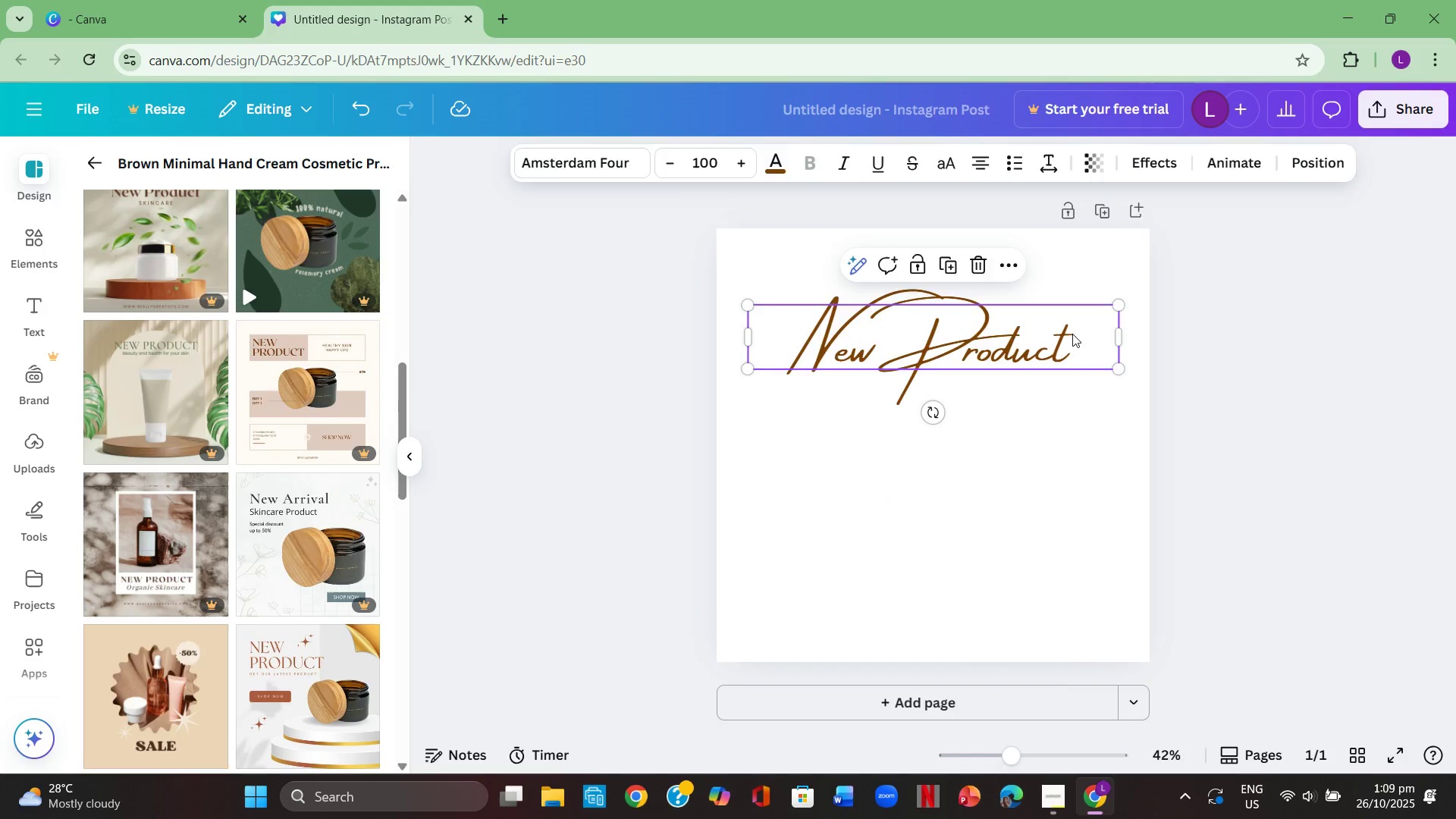 
key(Backspace)
 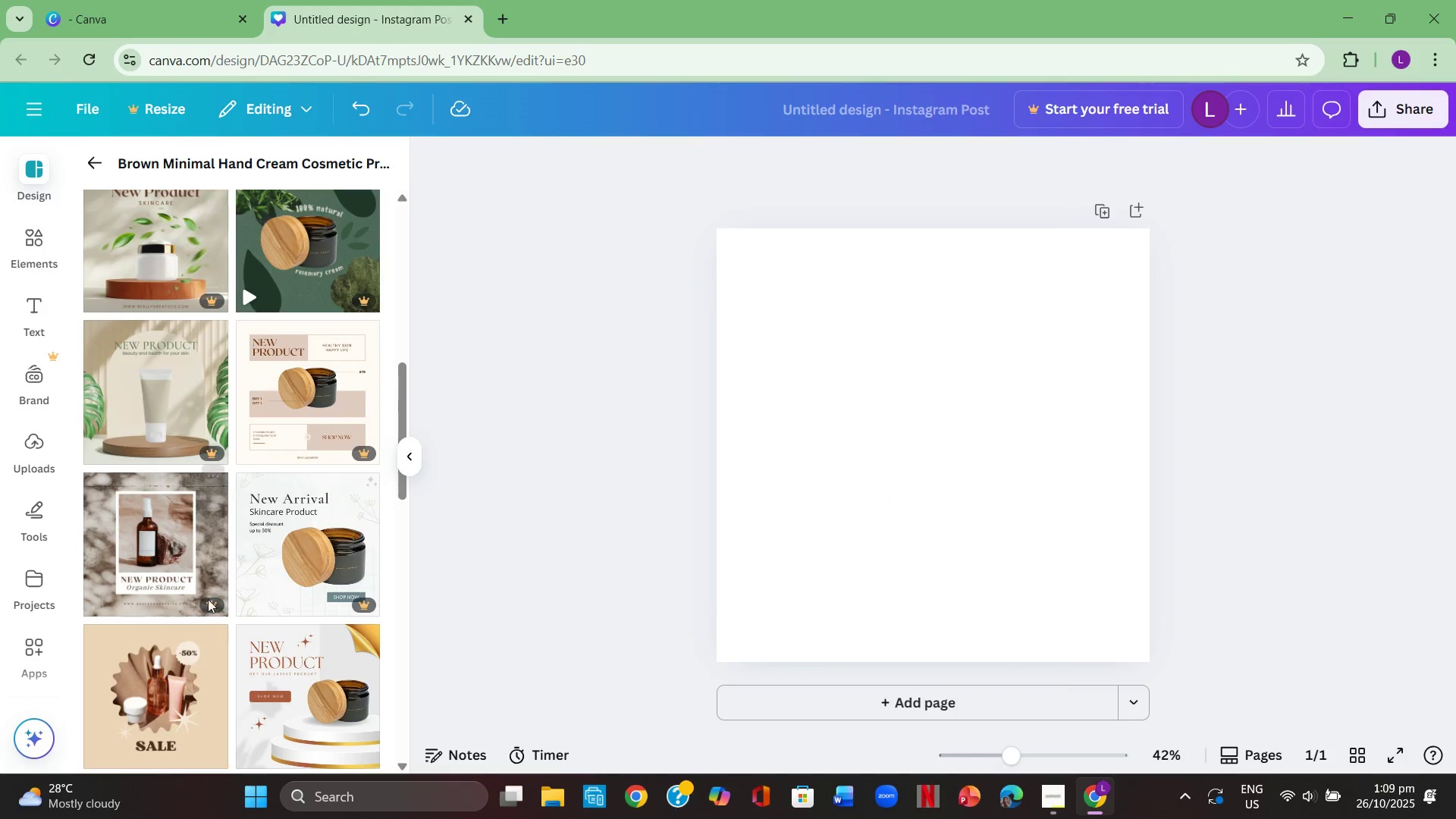 
scroll: coordinate [221, 596], scroll_direction: down, amount: 3.0
 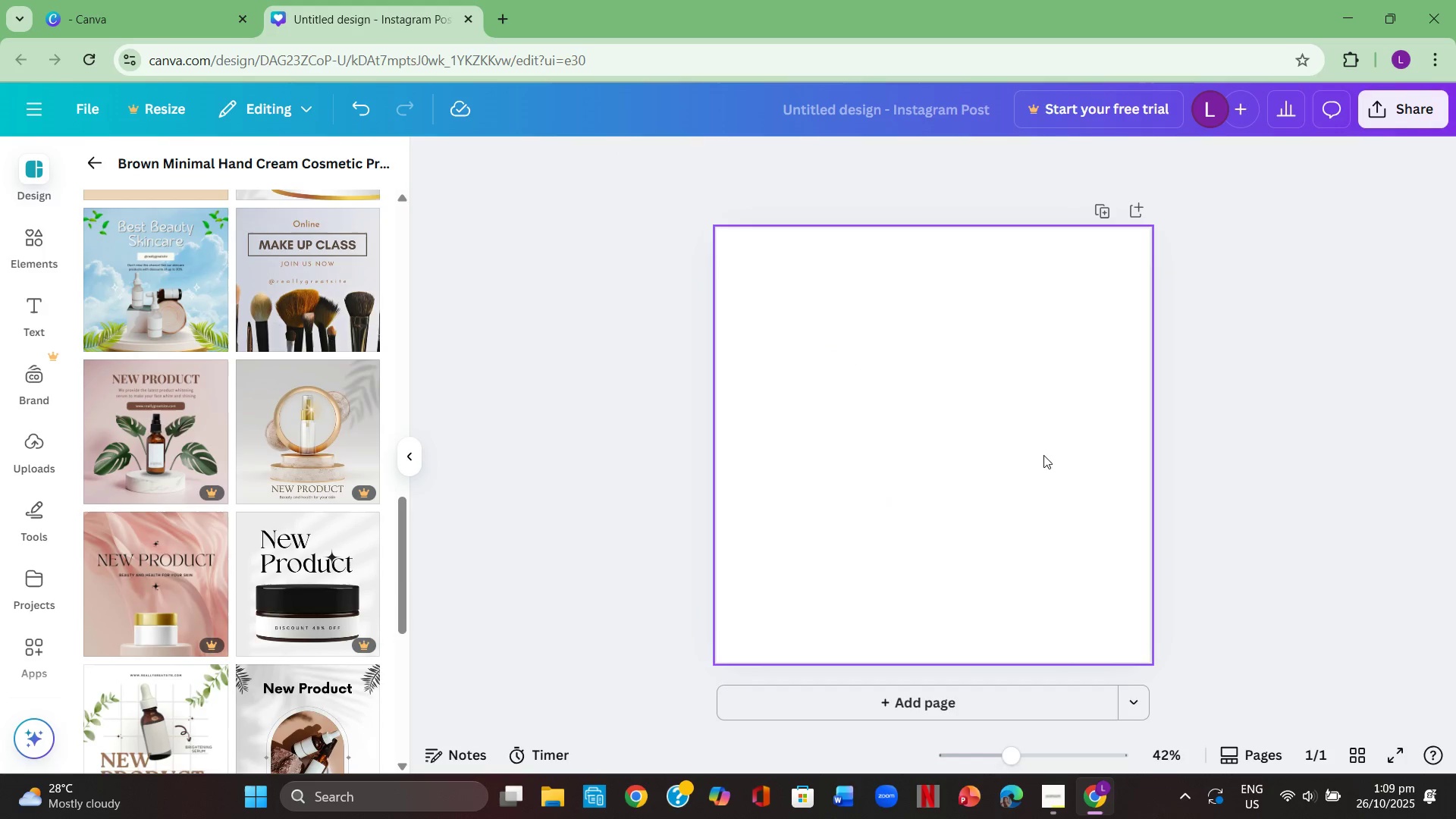 
left_click([1002, 448])
 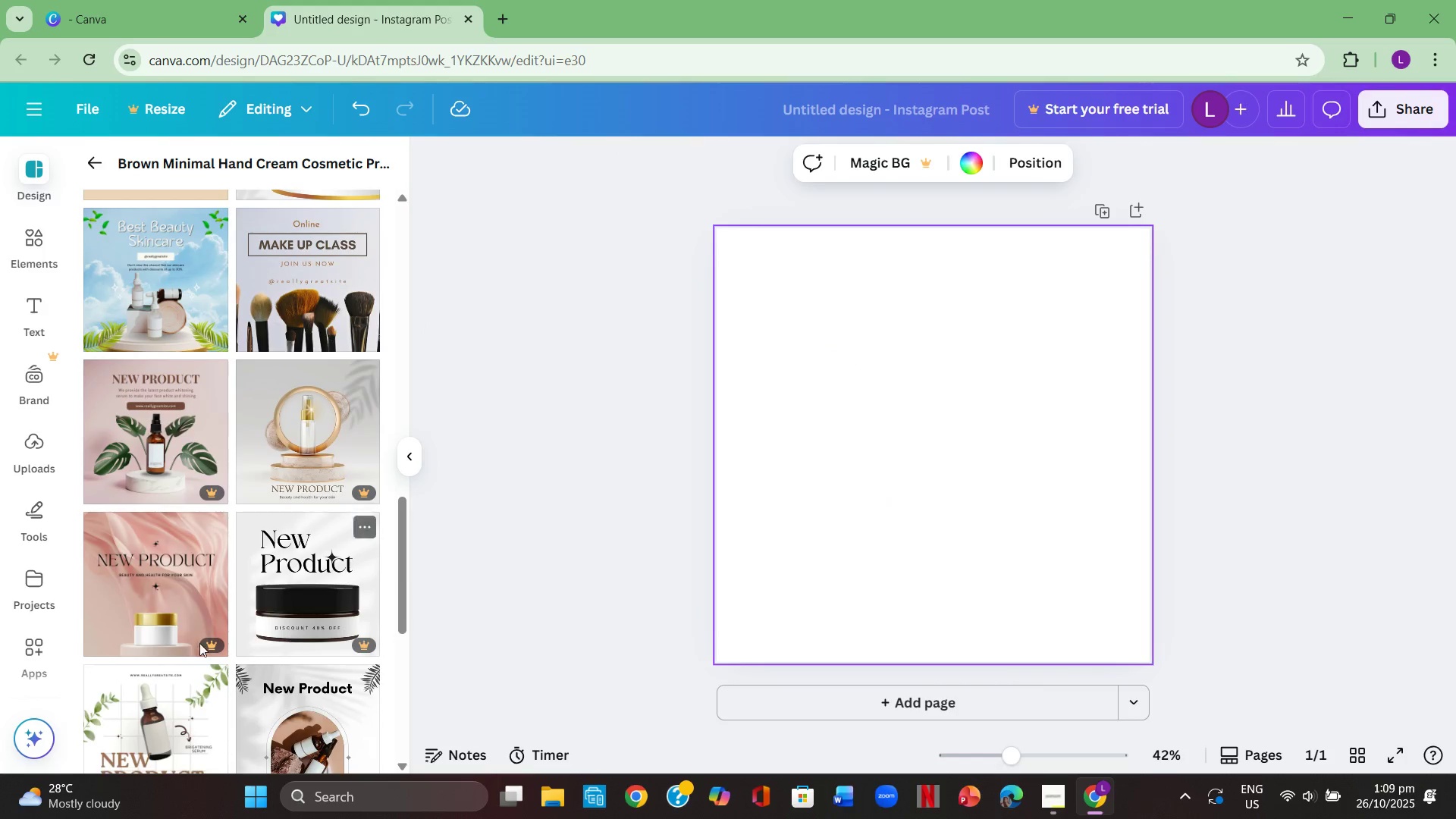 
scroll: coordinate [200, 635], scroll_direction: down, amount: 4.0
 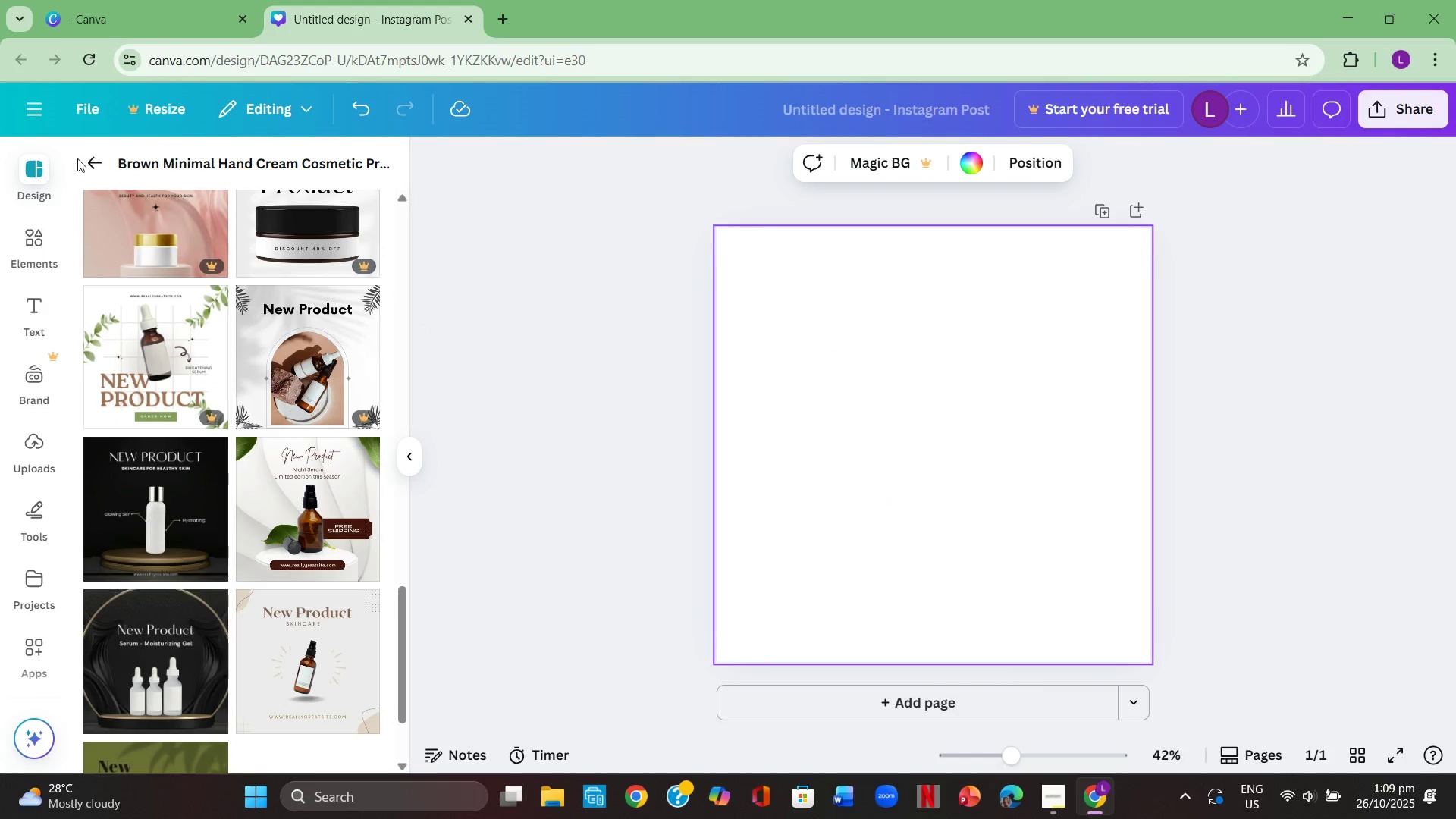 
left_click([85, 153])
 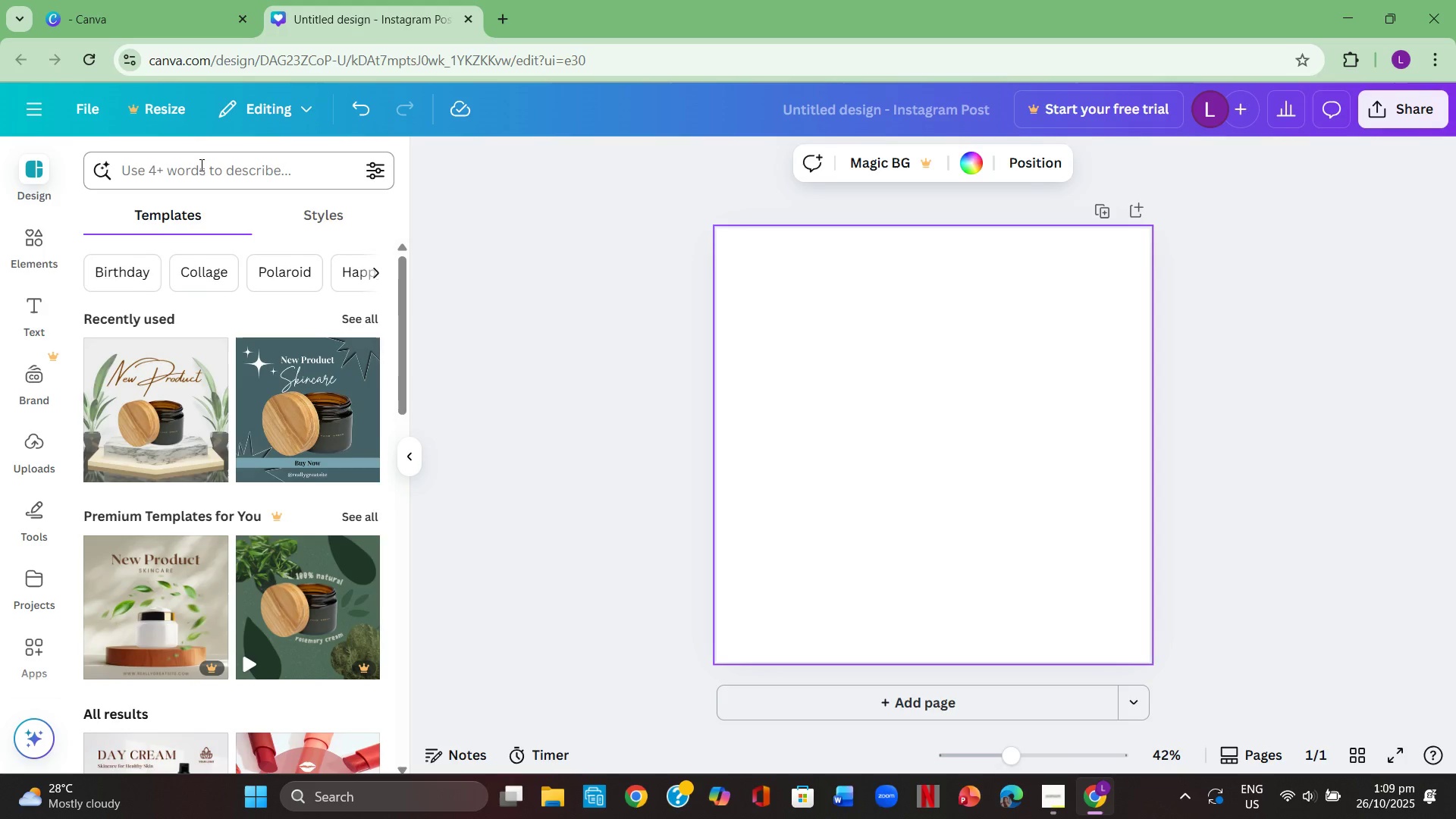 
left_click([200, 168])
 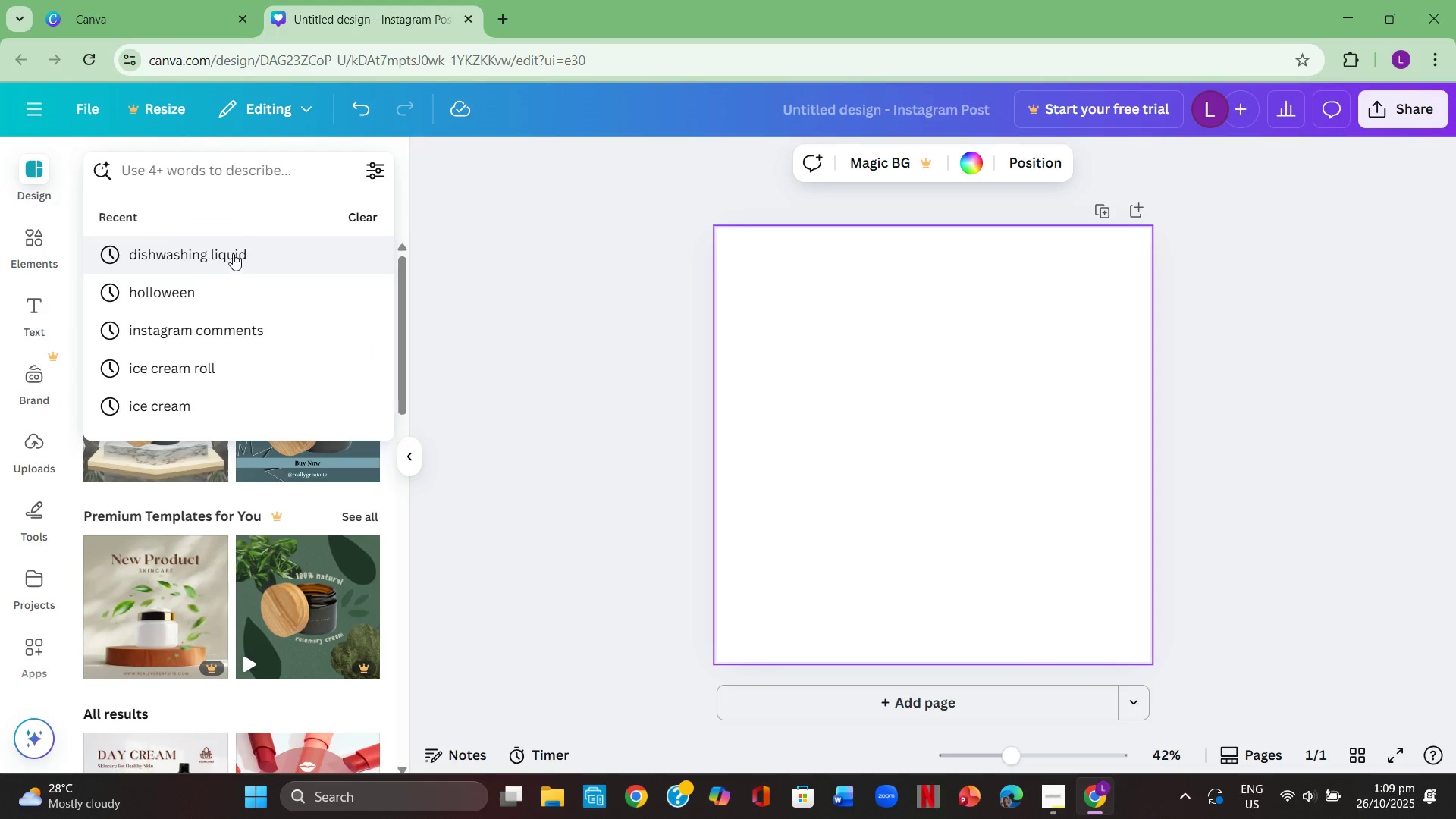 
left_click([234, 173])
 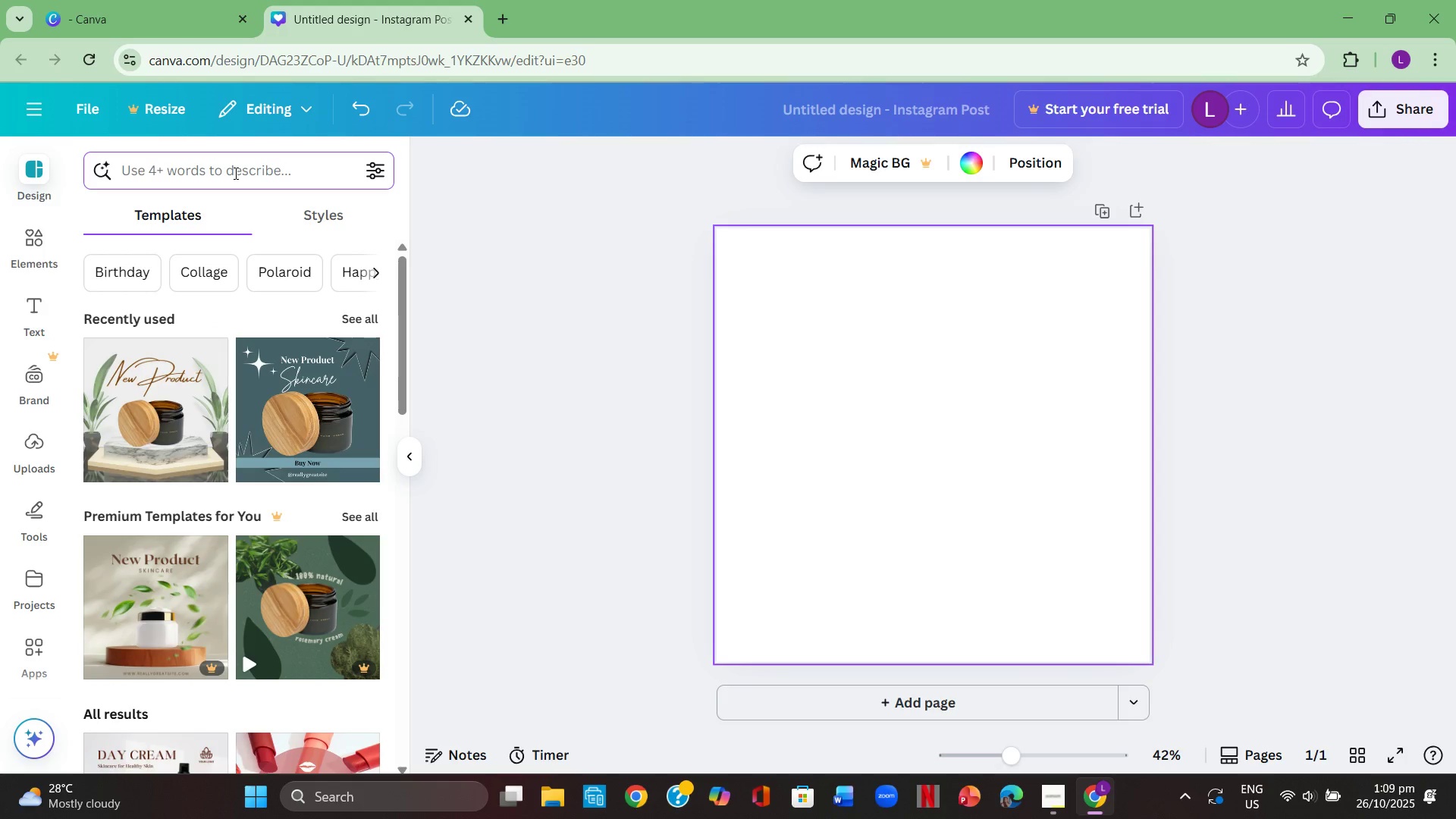 
type(dishwashing liw)
key(Backspace)
type(quid)
 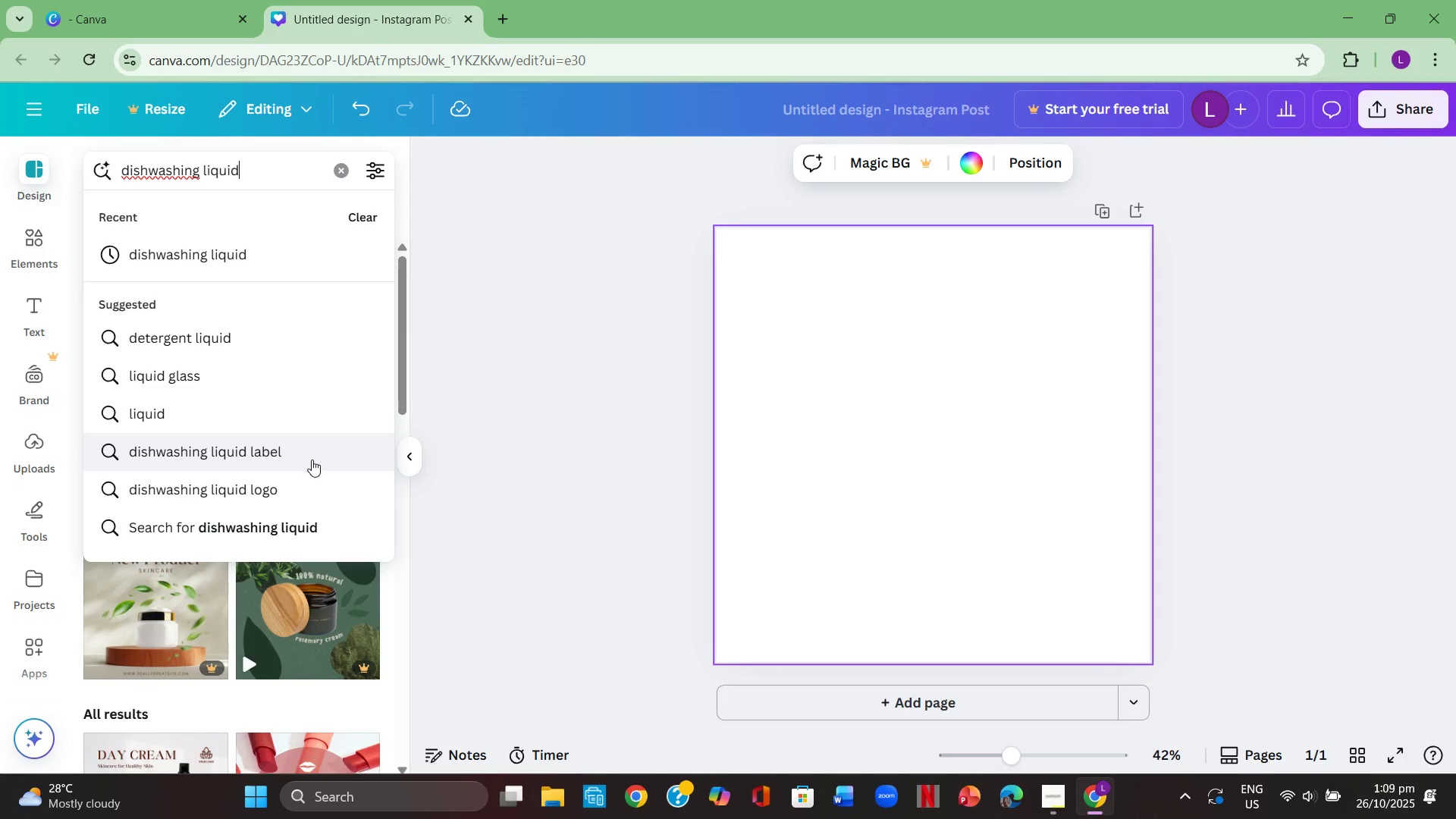 
left_click([315, 521])
 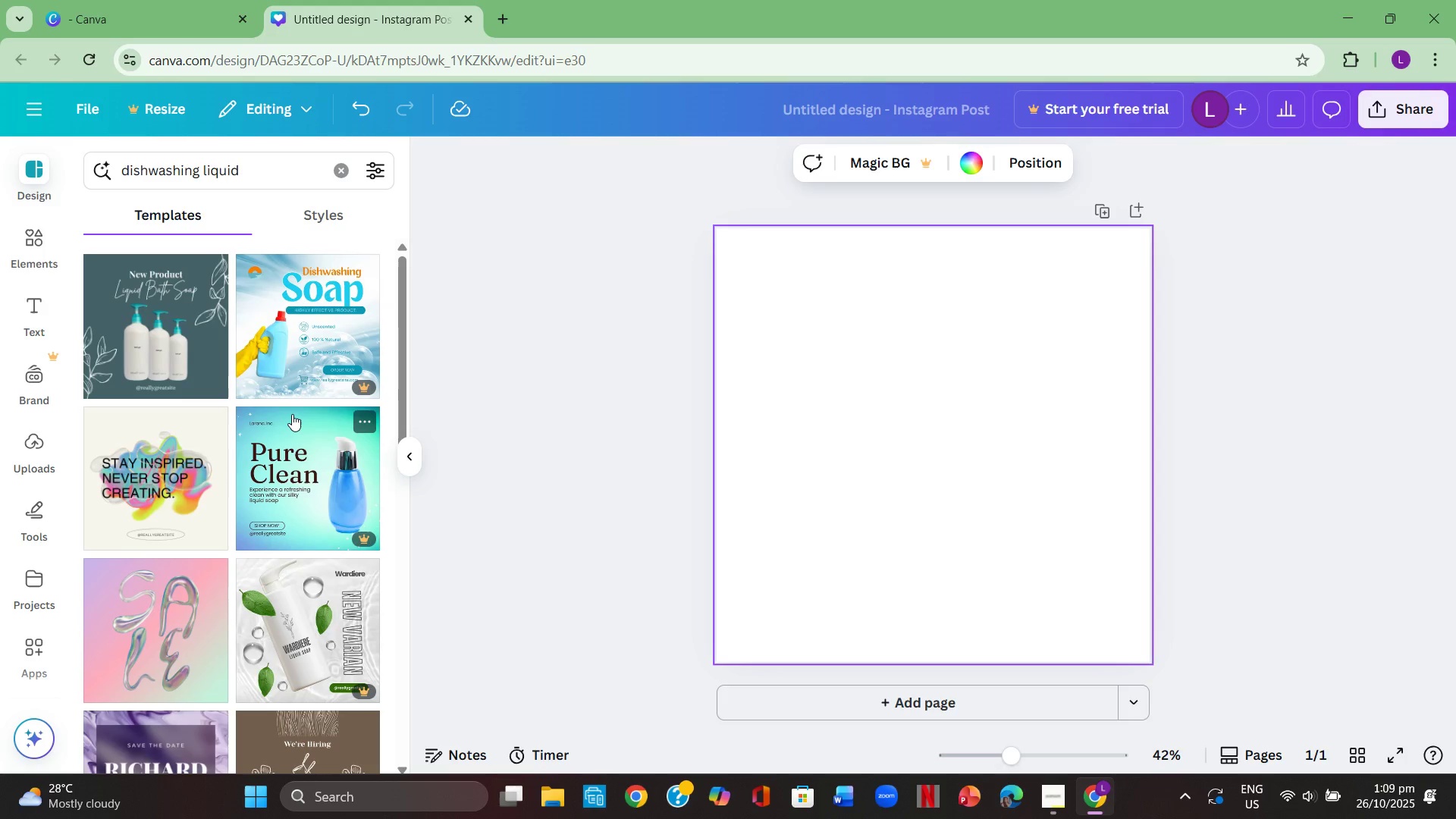 
scroll: coordinate [292, 415], scroll_direction: down, amount: 7.0
 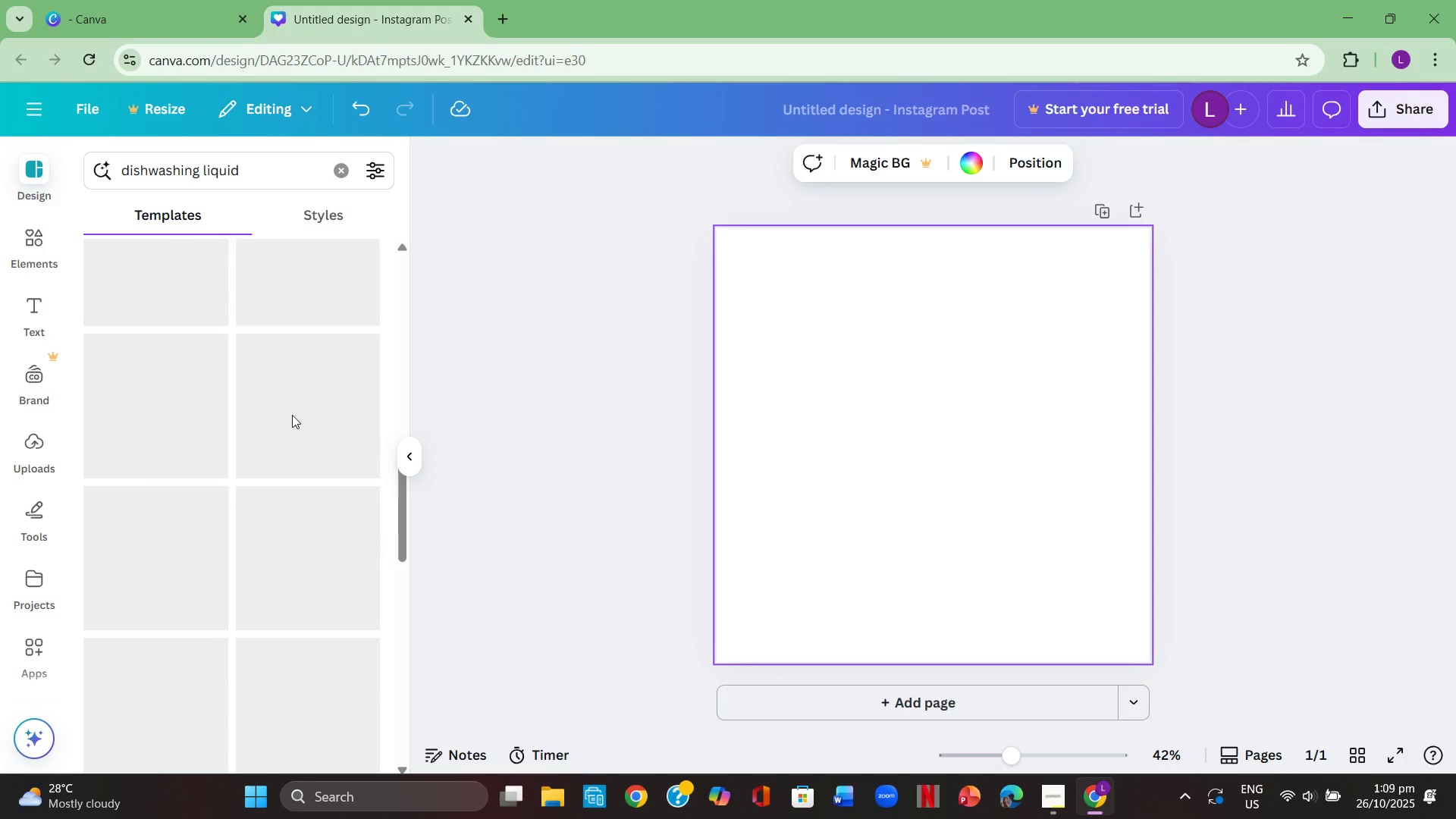 
scroll: coordinate [292, 415], scroll_direction: up, amount: 2.0
 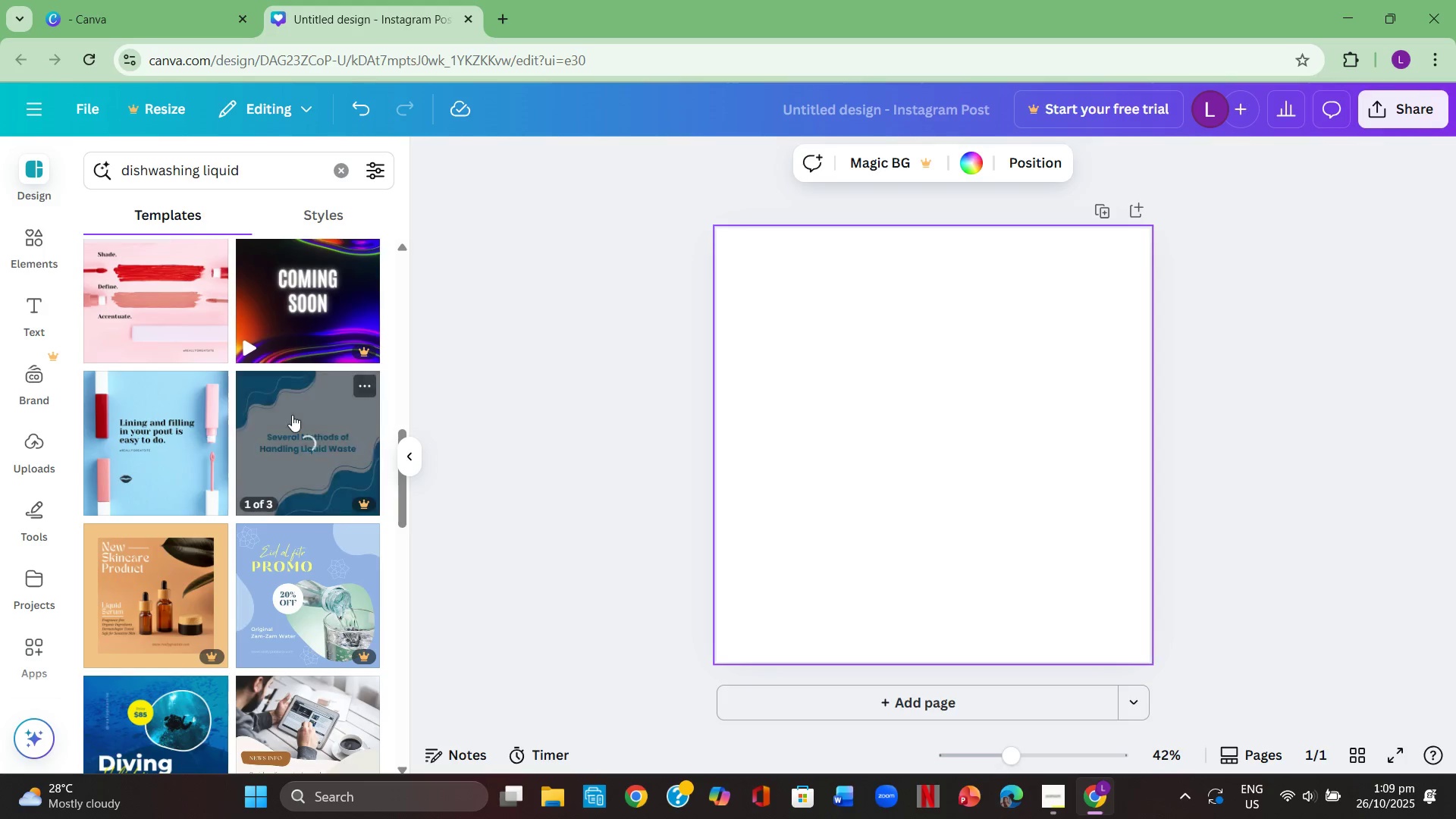 
scroll: coordinate [297, 410], scroll_direction: down, amount: 15.0
 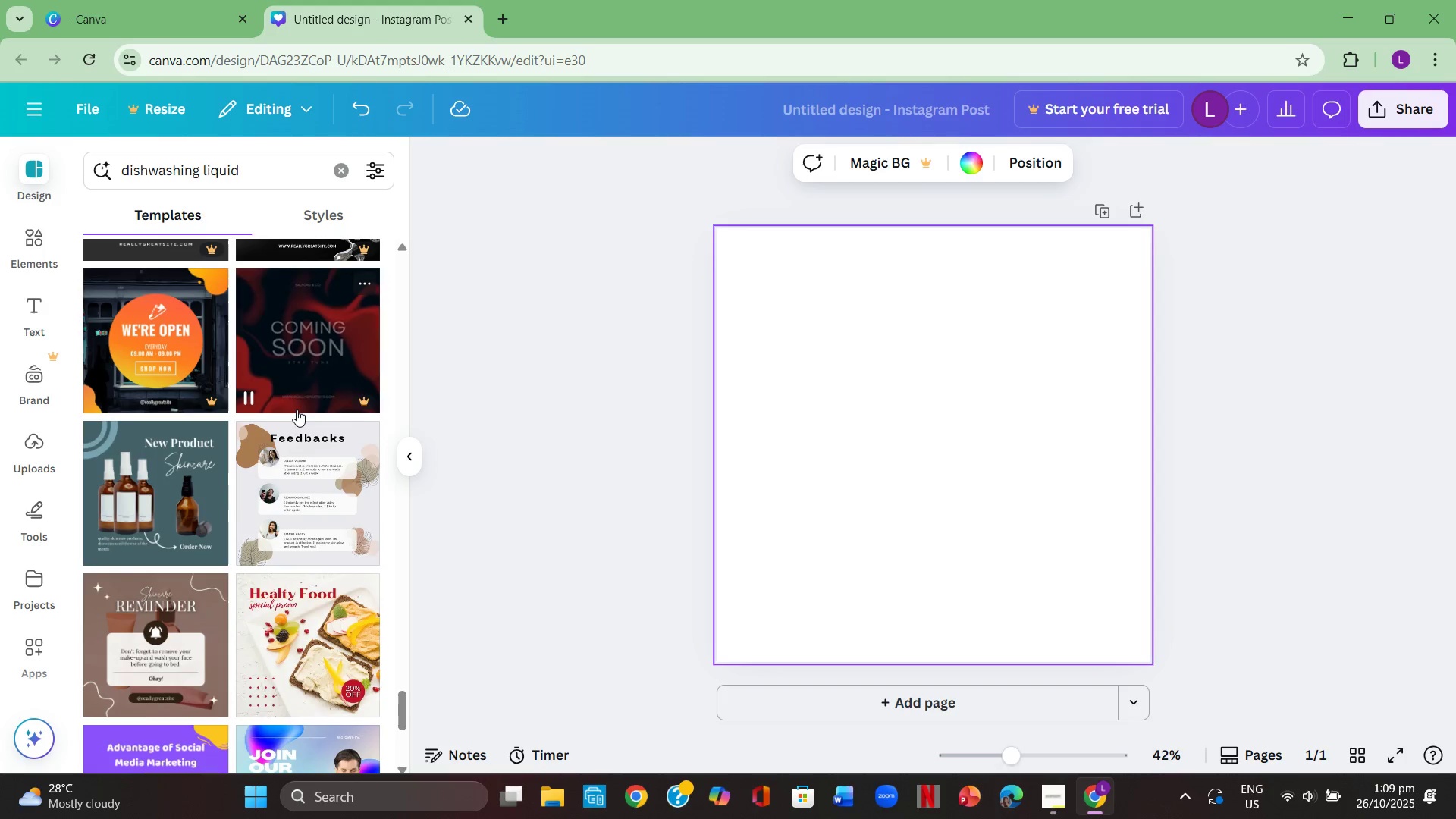 
scroll: coordinate [360, 491], scroll_direction: down, amount: 1.0
 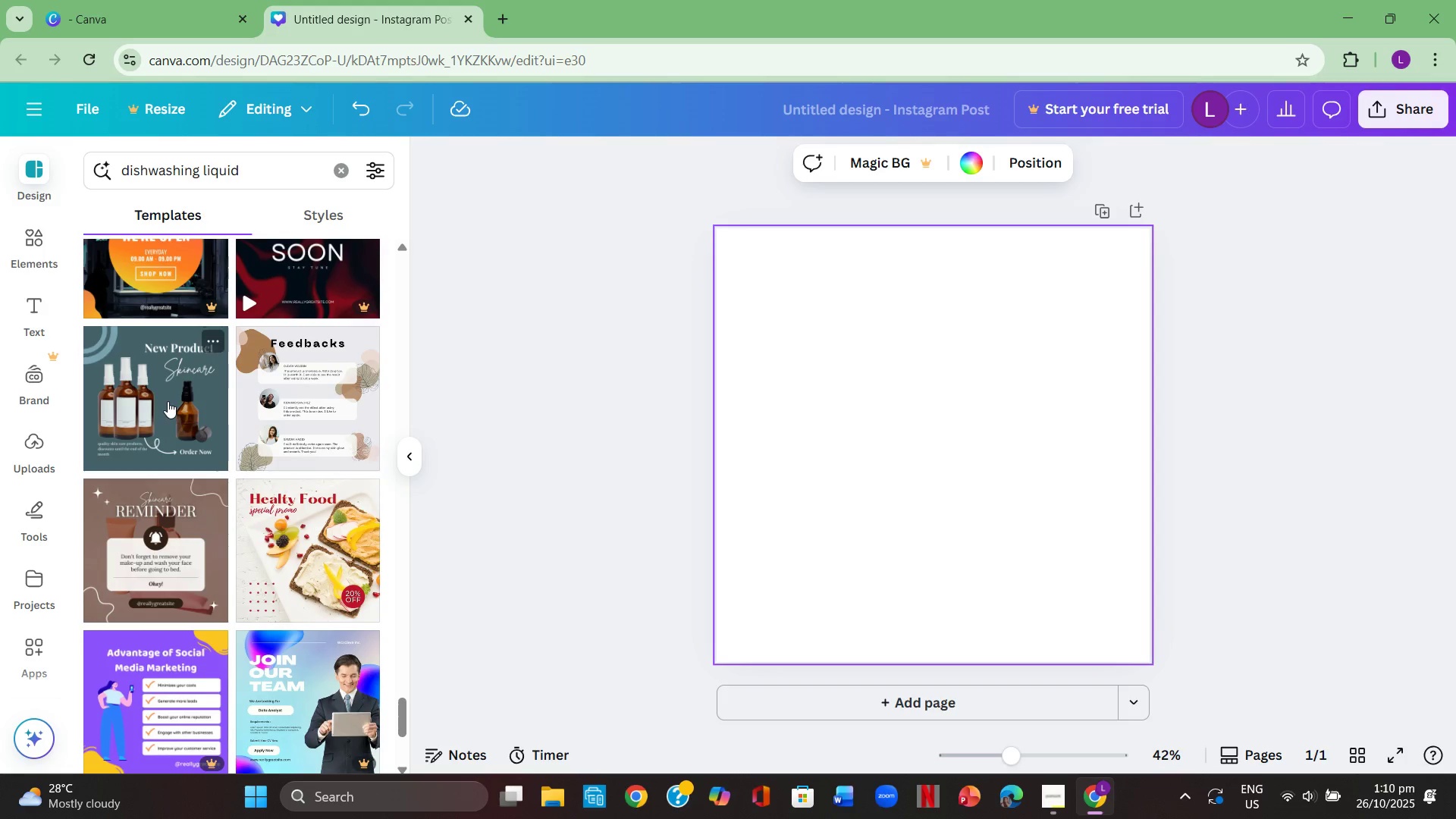 
left_click([168, 401])
 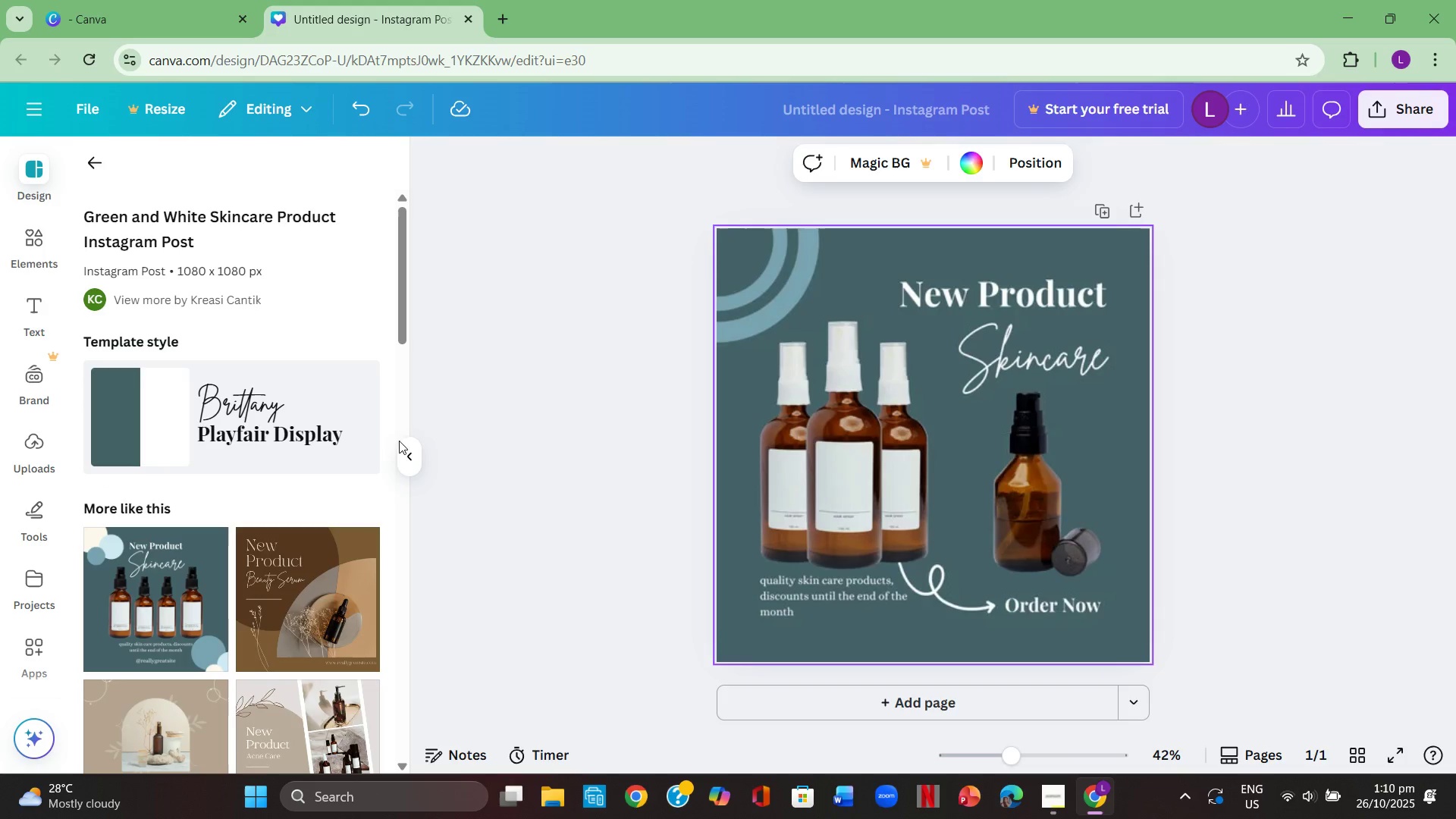 
scroll: coordinate [314, 457], scroll_direction: down, amount: 2.0
 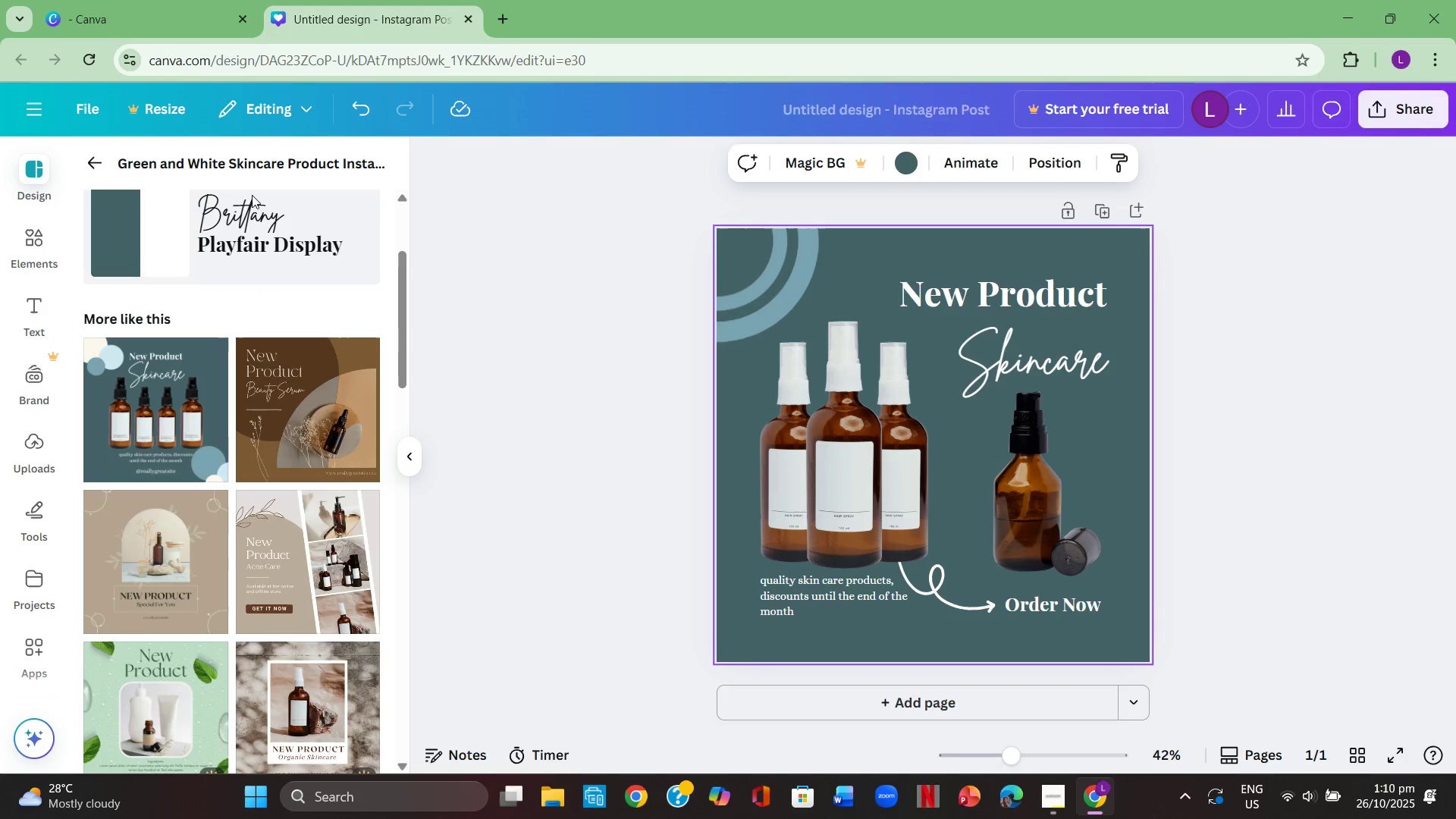 
left_click([134, 242])
 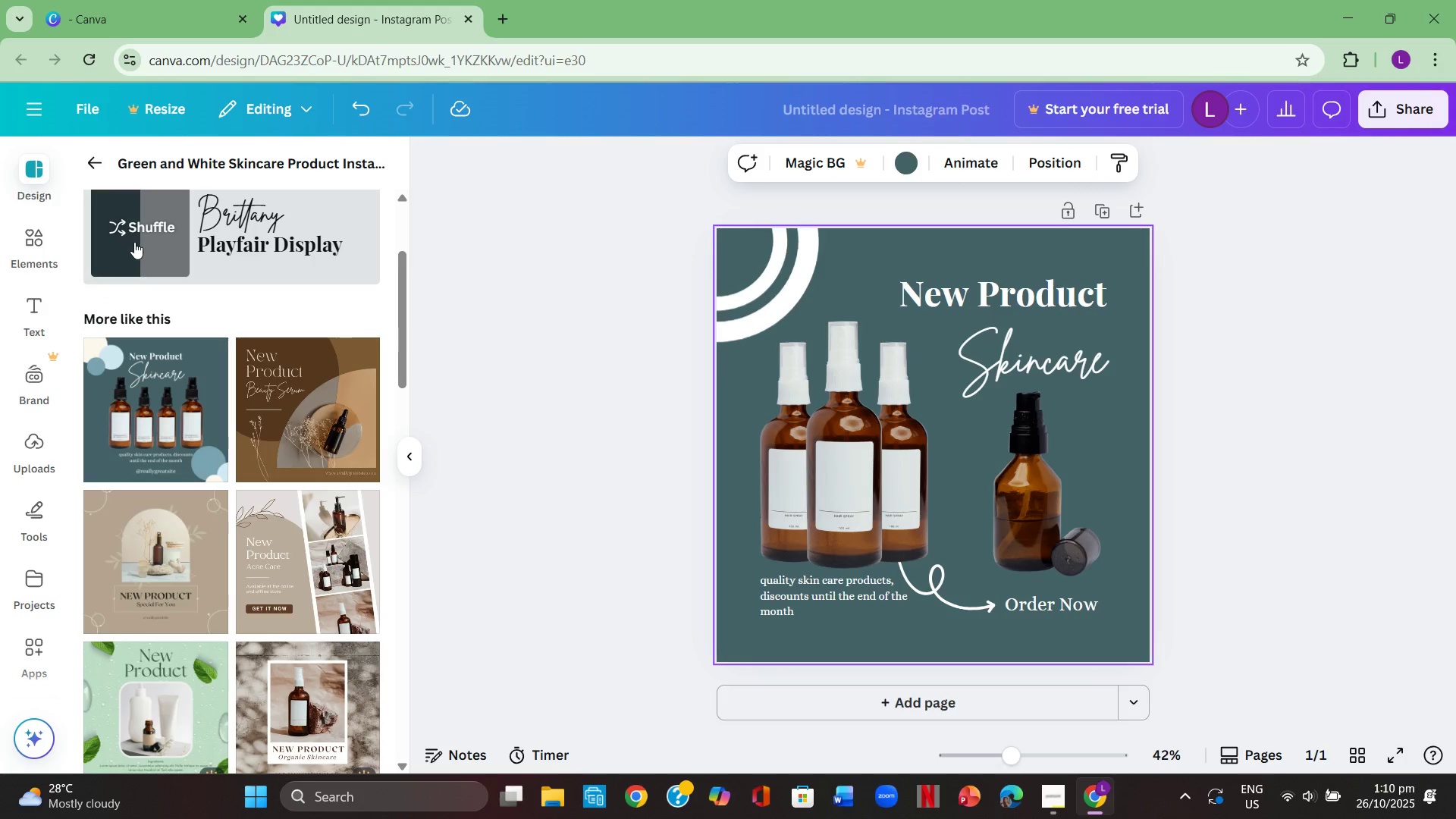 
left_click([134, 242])
 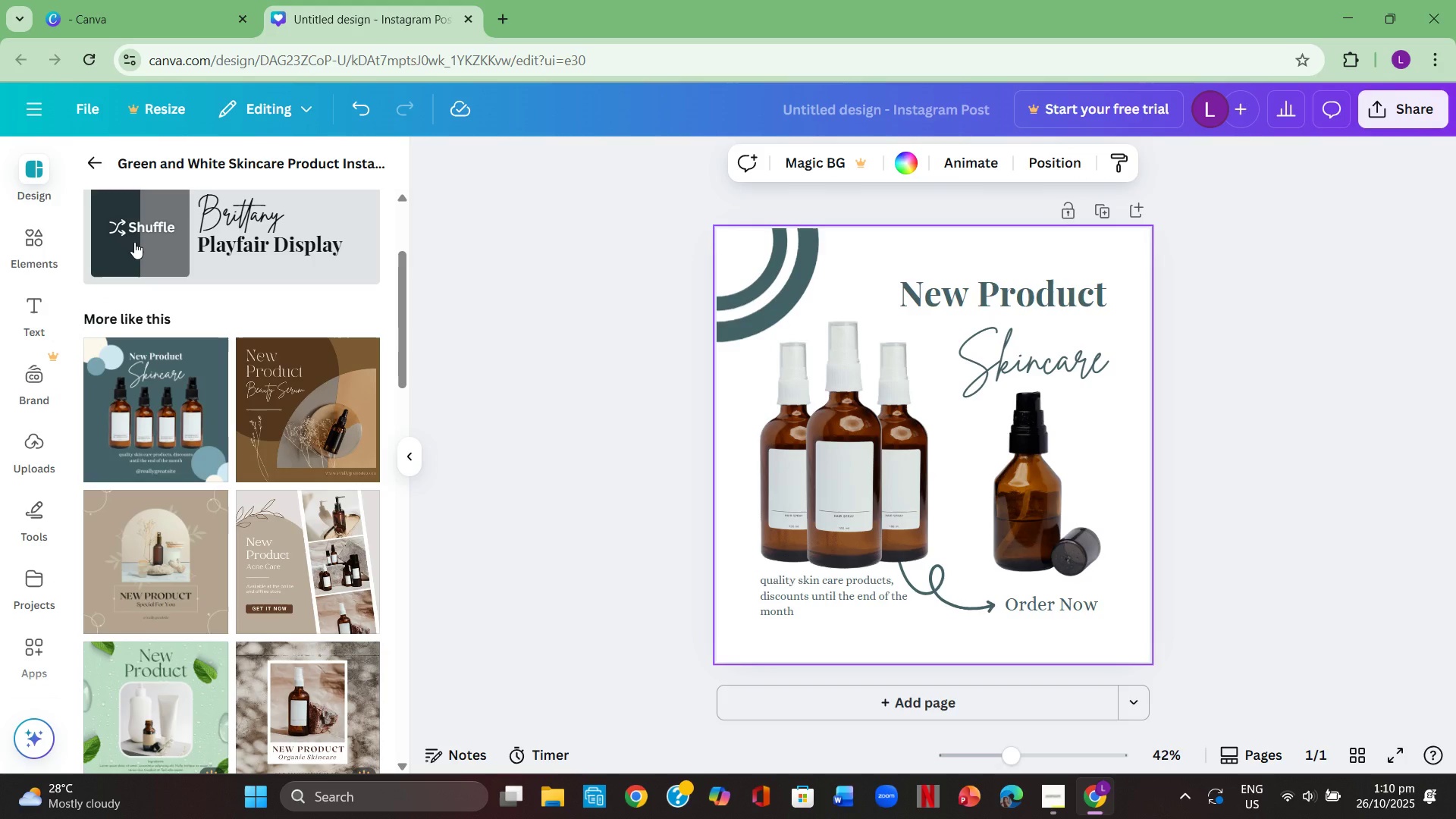 
left_click([134, 242])
 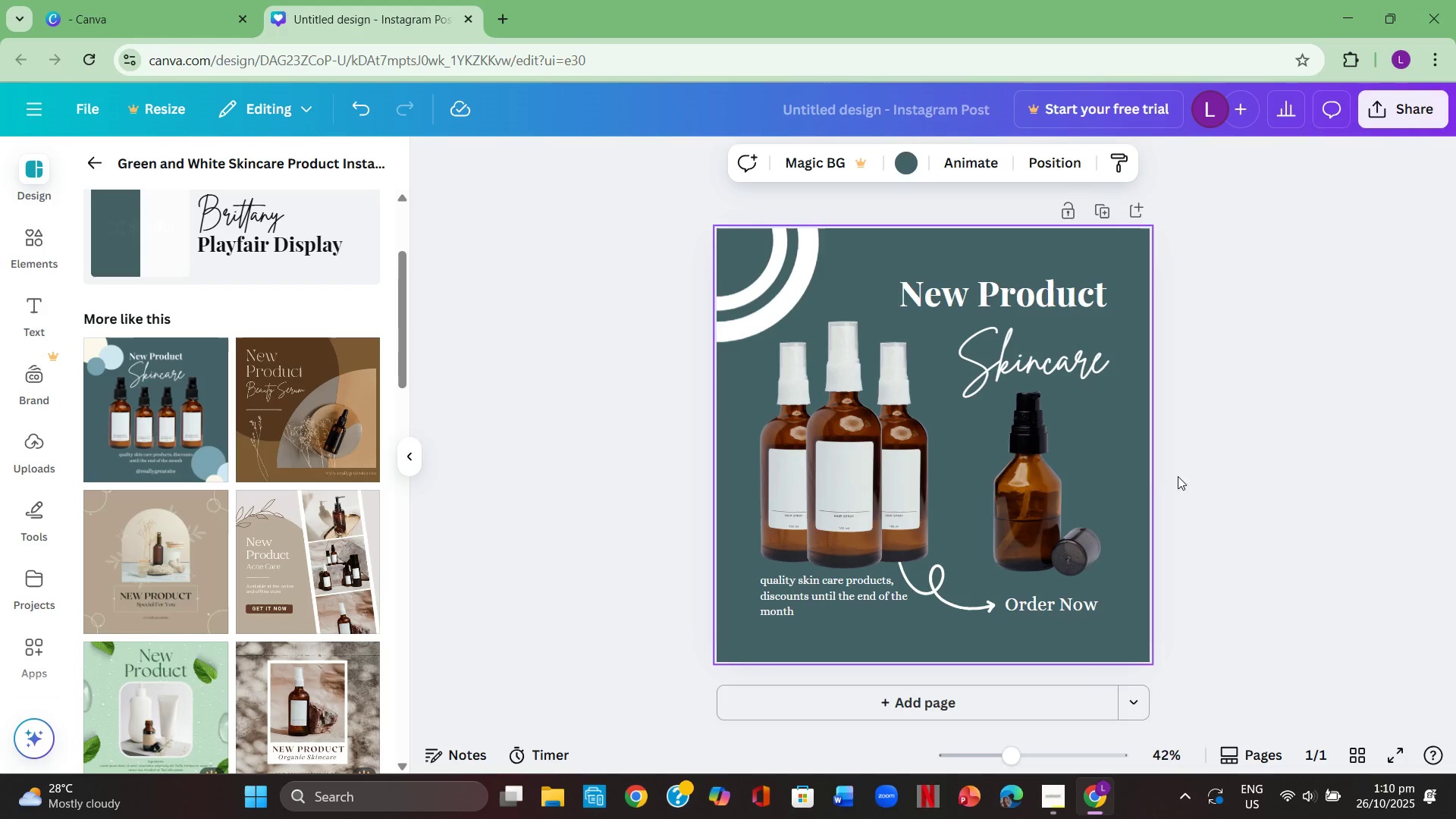 
left_click([852, 475])
 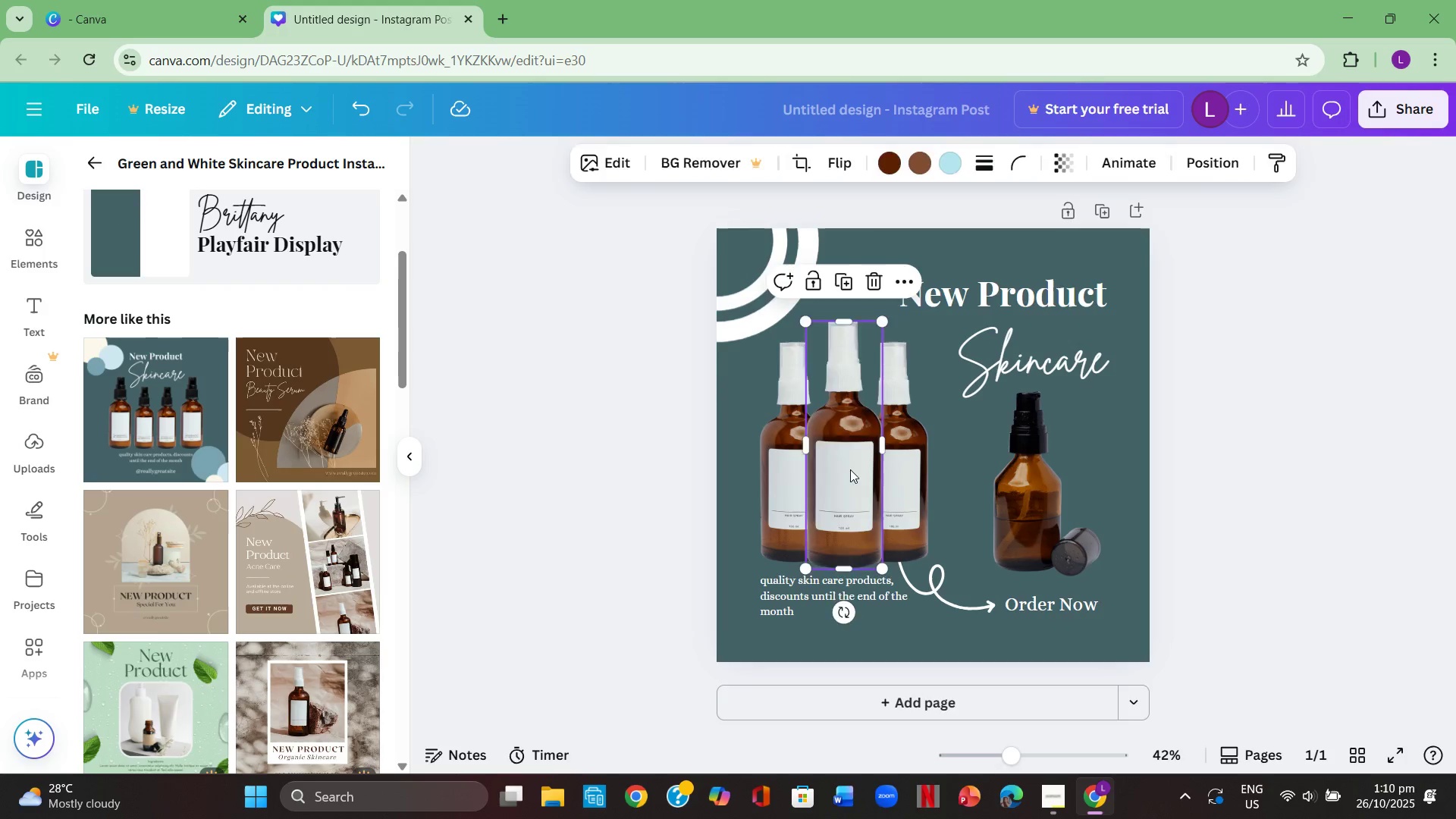 
key(Backspace)
 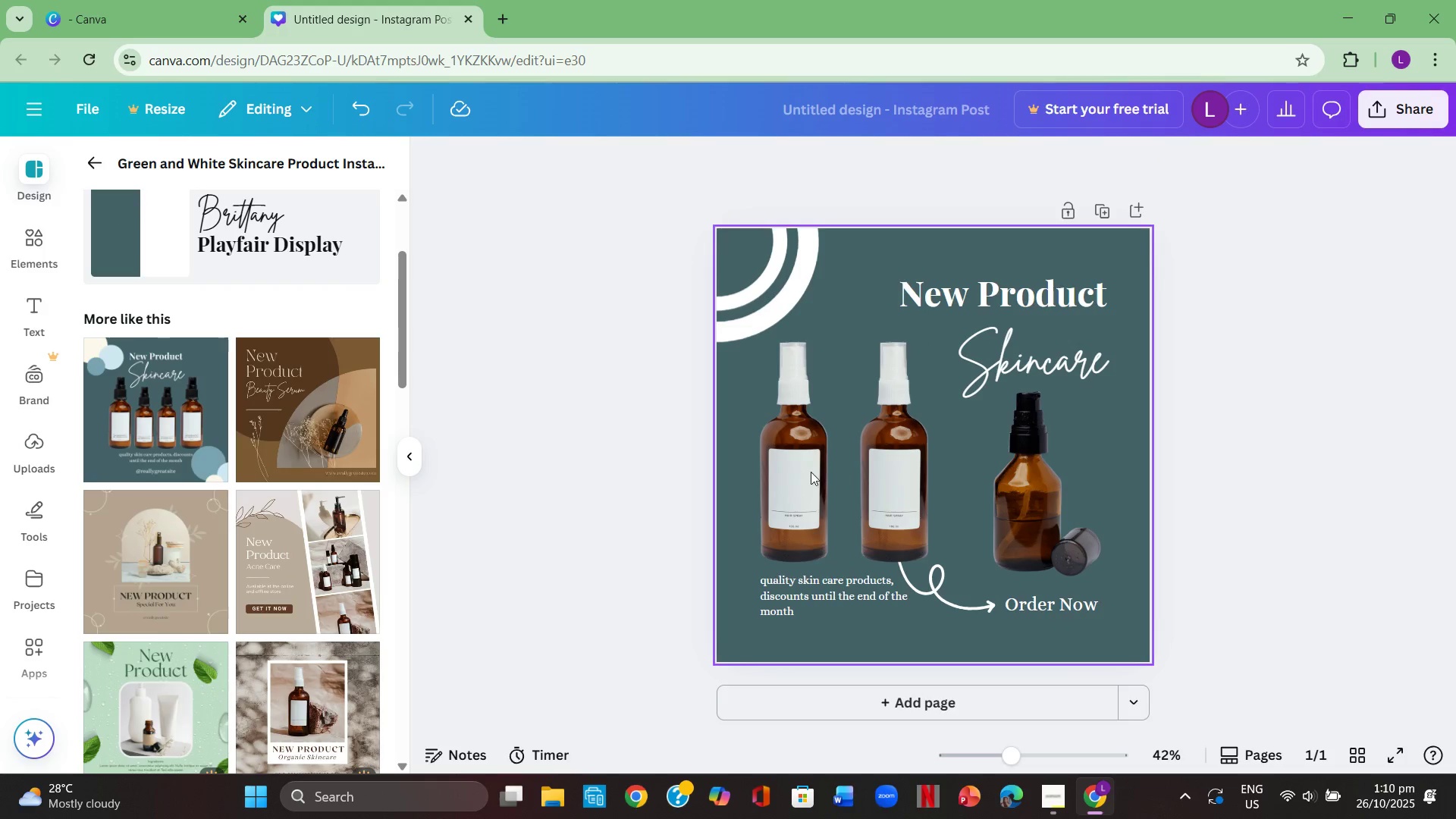 
left_click([809, 472])
 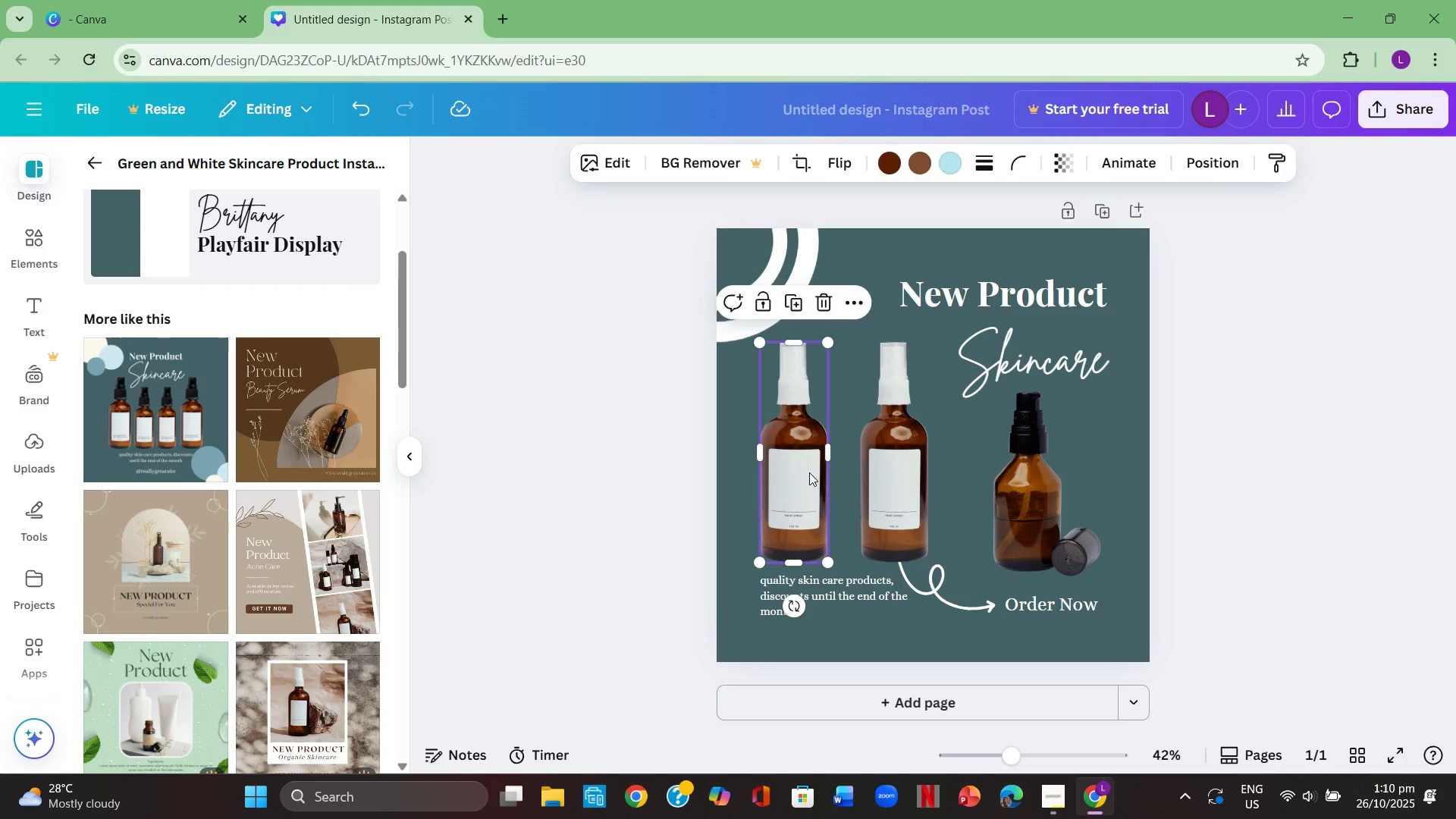 
key(Backspace)
 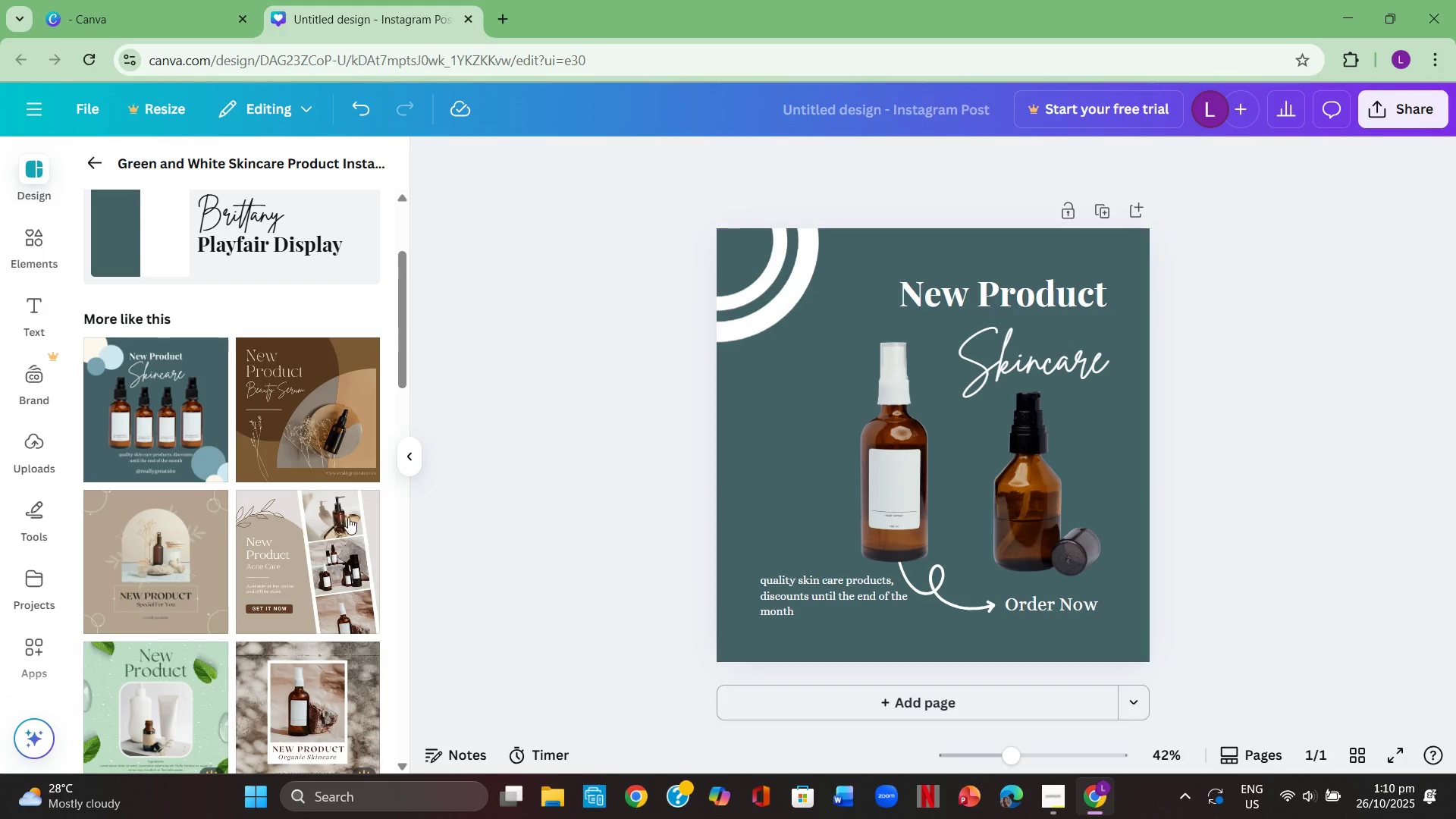 
scroll: coordinate [334, 538], scroll_direction: down, amount: 4.0
 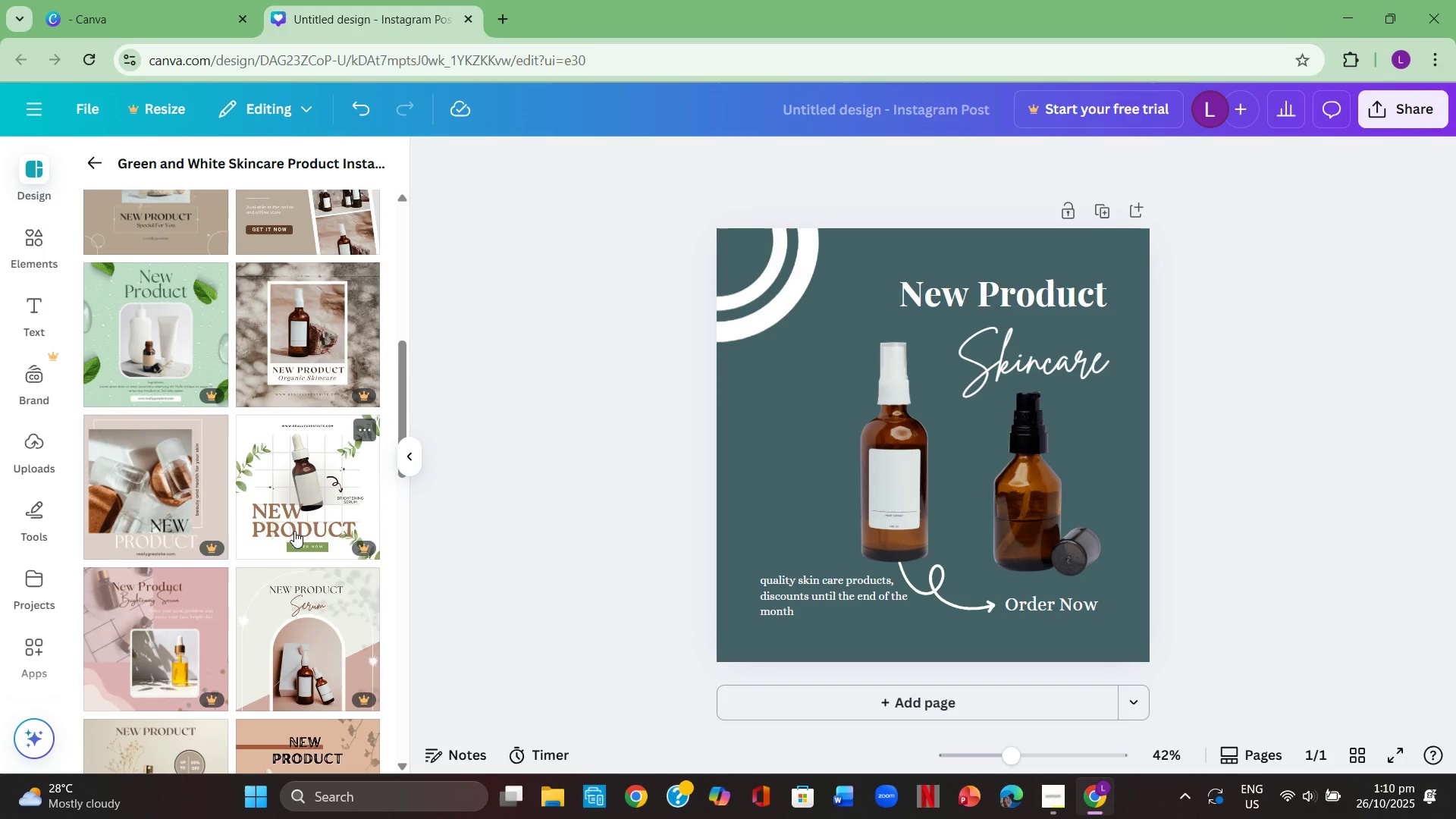 
scroll: coordinate [294, 531], scroll_direction: up, amount: 1.0
 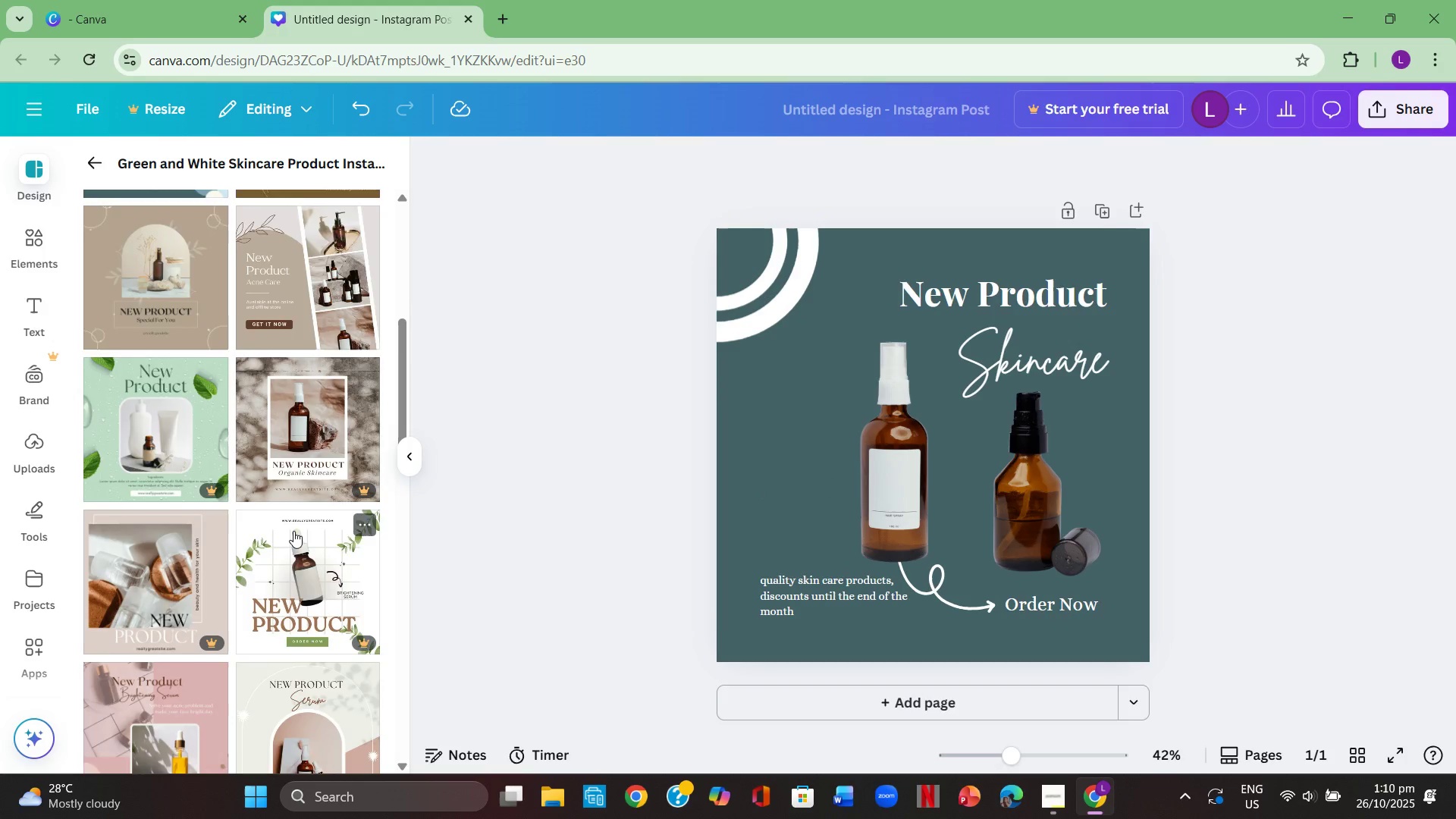 
scroll: coordinate [293, 531], scroll_direction: down, amount: 7.0
 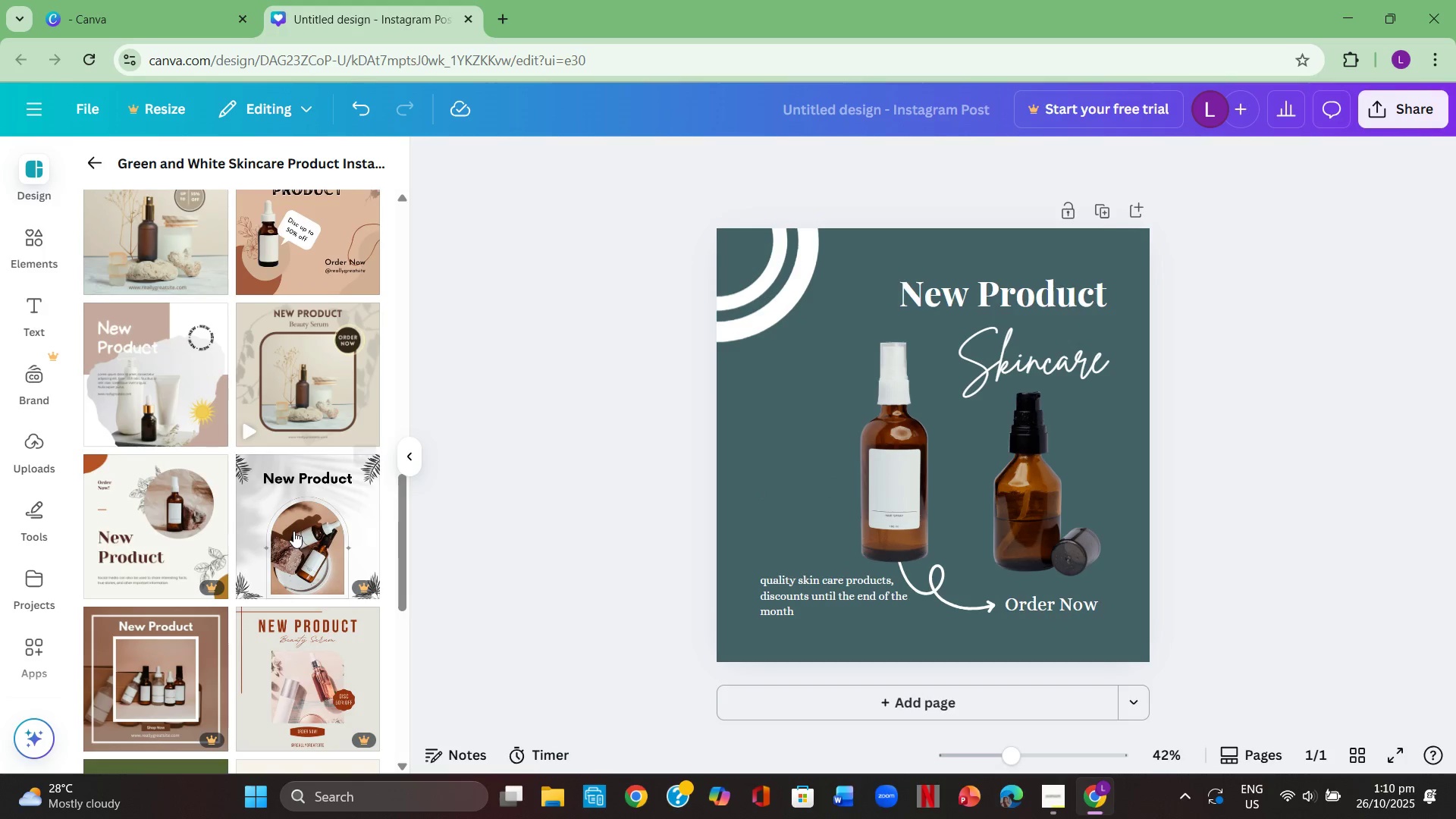 
scroll: coordinate [292, 530], scroll_direction: up, amount: 1.0
 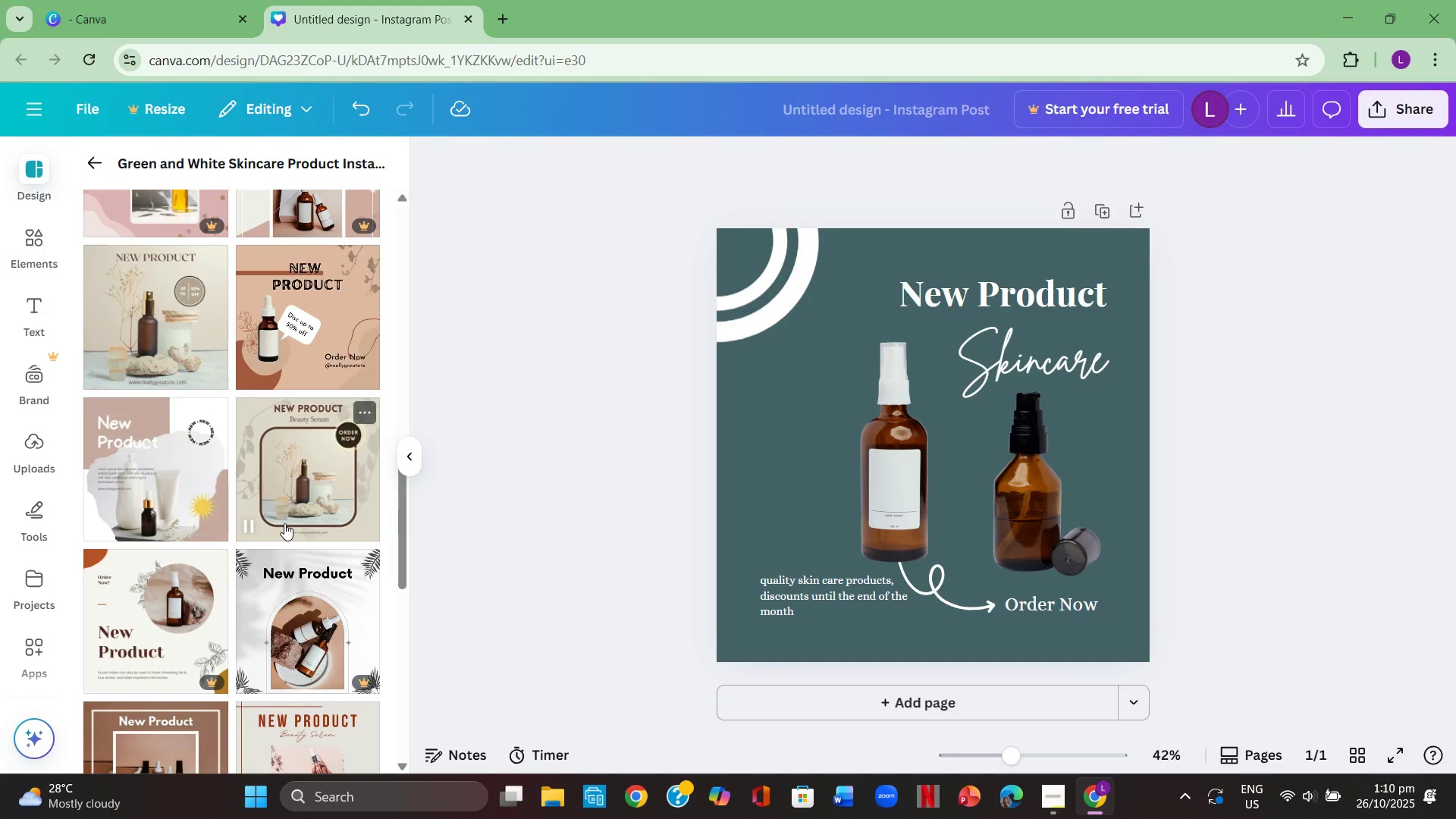 
scroll: coordinate [283, 522], scroll_direction: down, amount: 4.0
 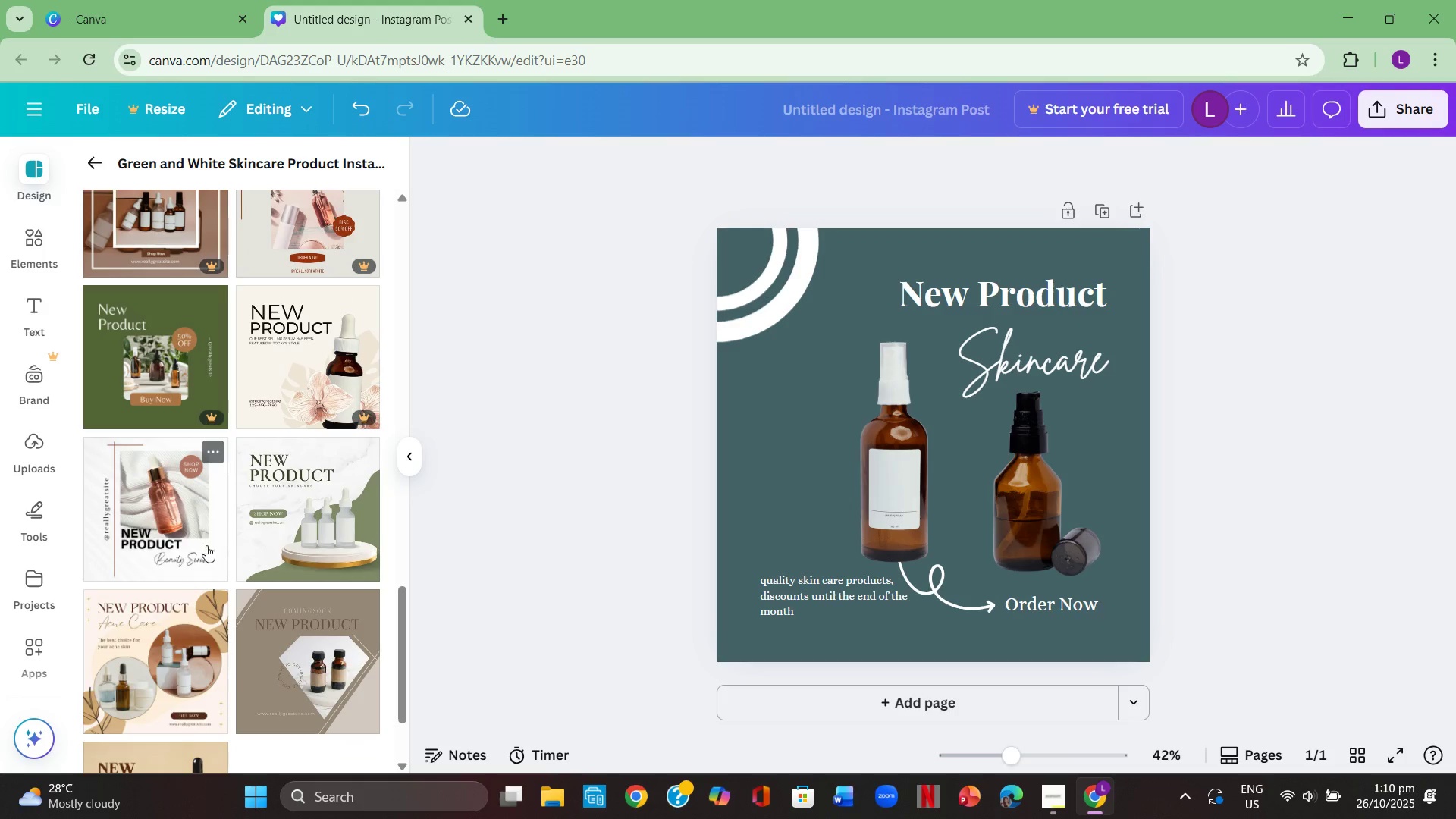 
left_click([295, 517])
 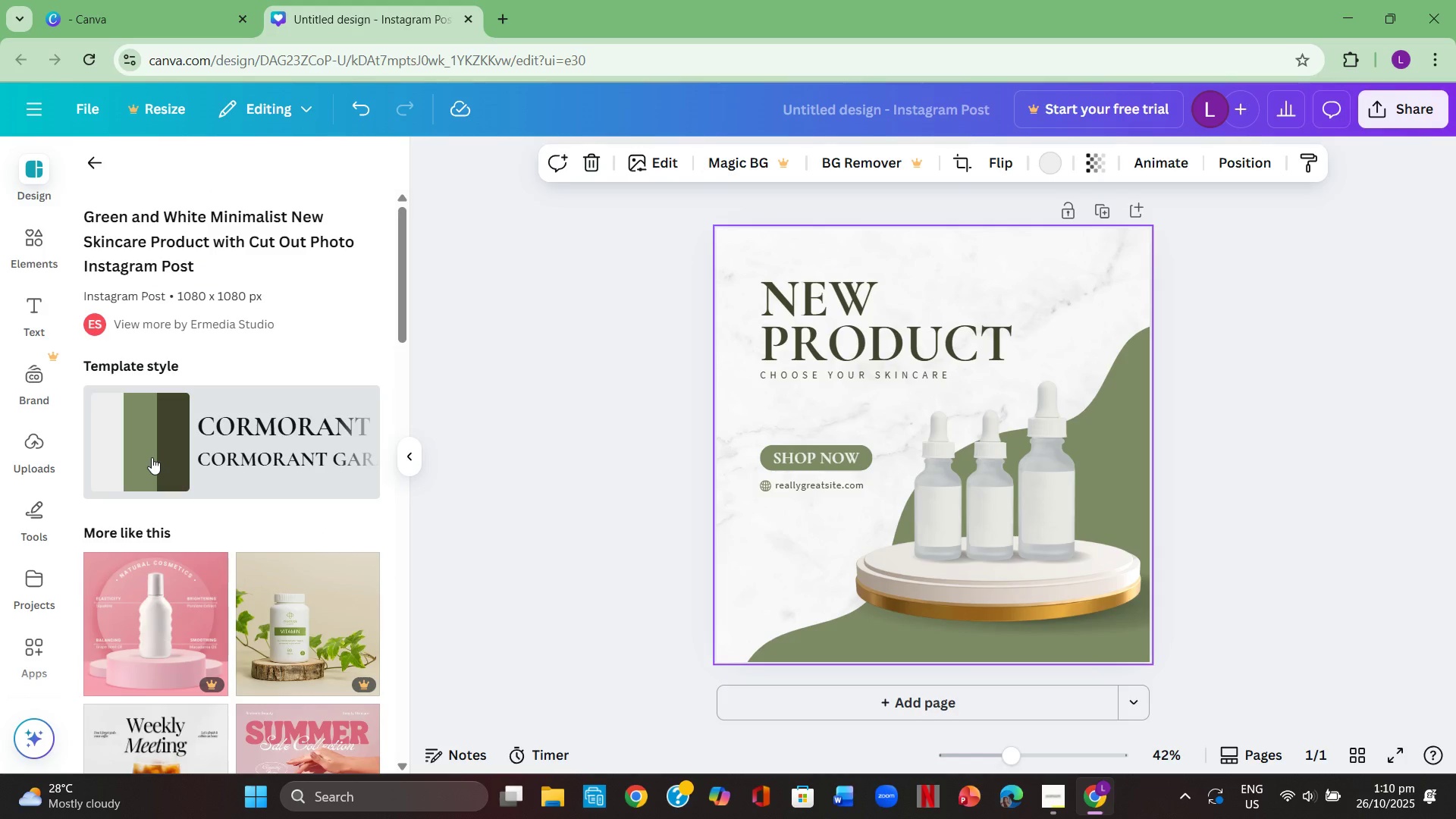 
left_click([149, 452])
 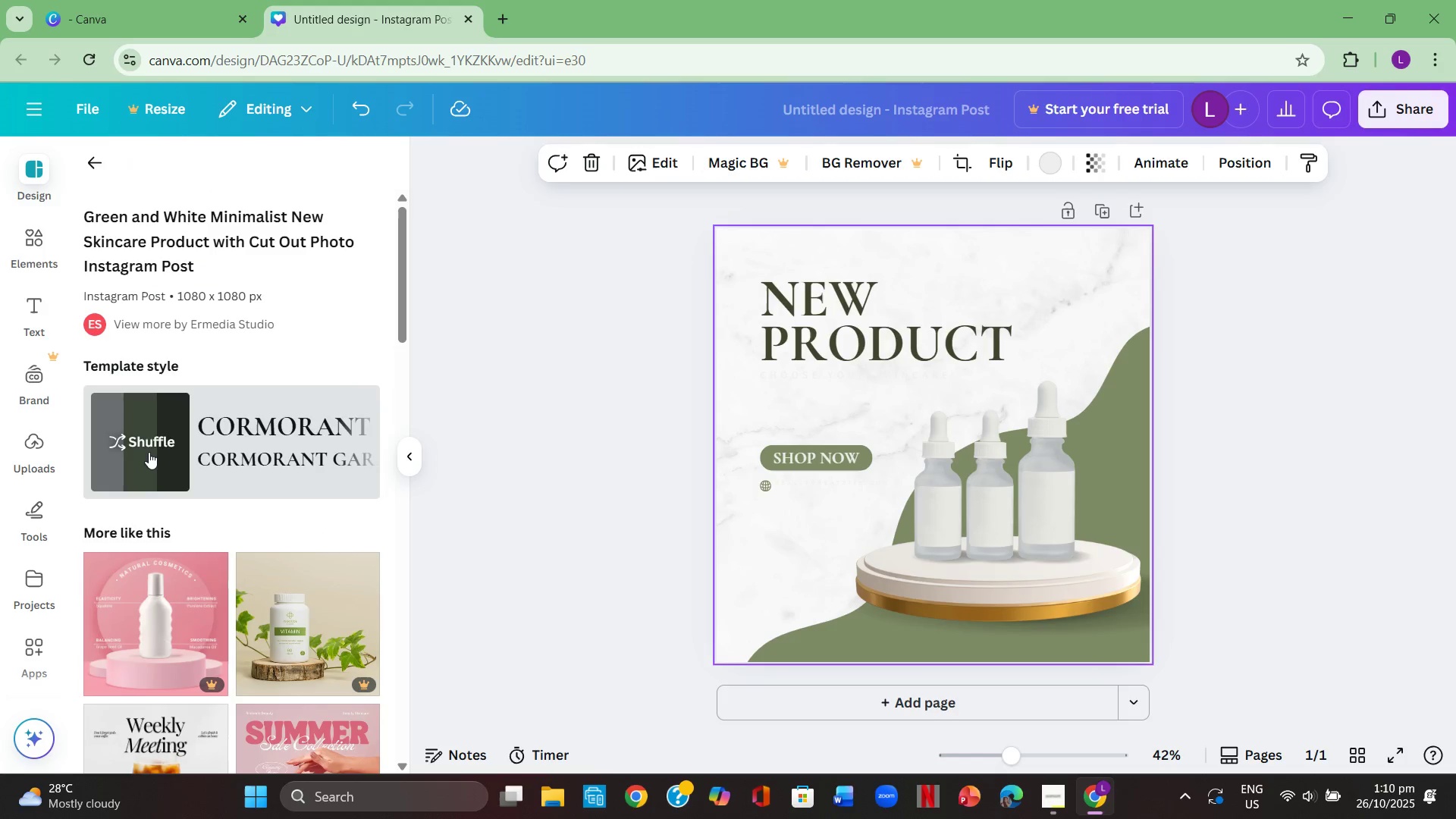 
left_click([149, 452])
 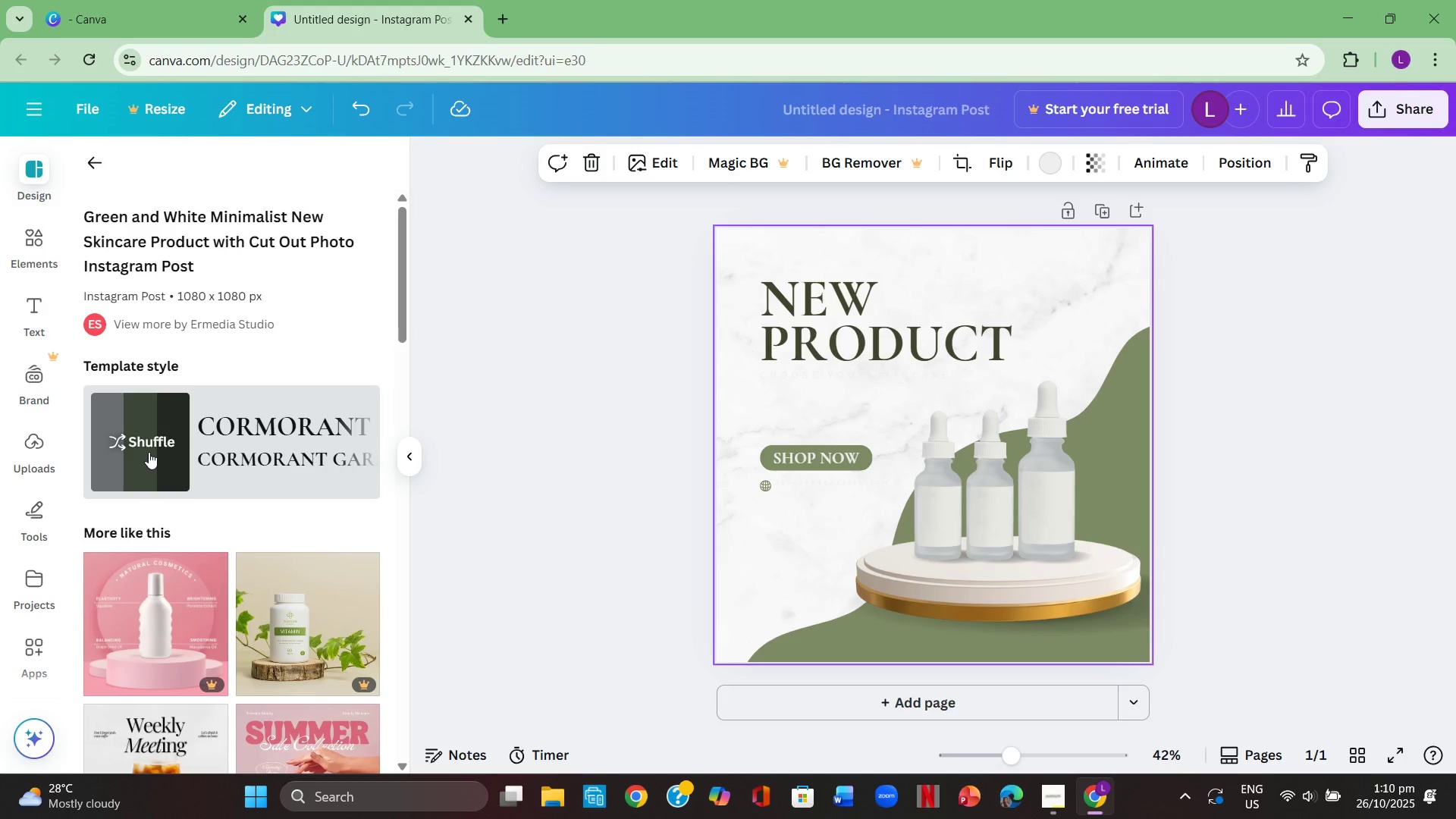 
left_click([149, 452])
 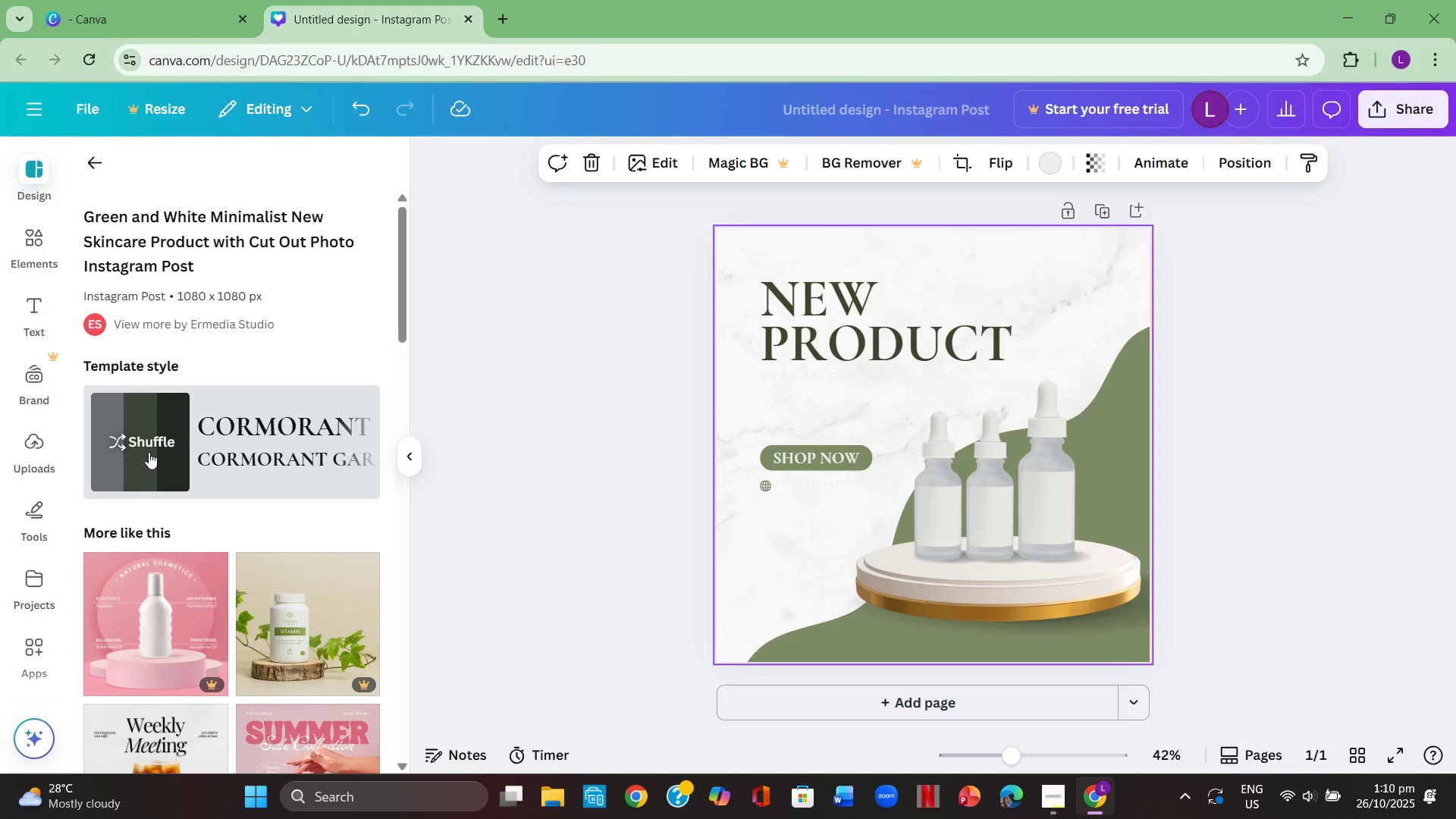 
left_click([149, 452])
 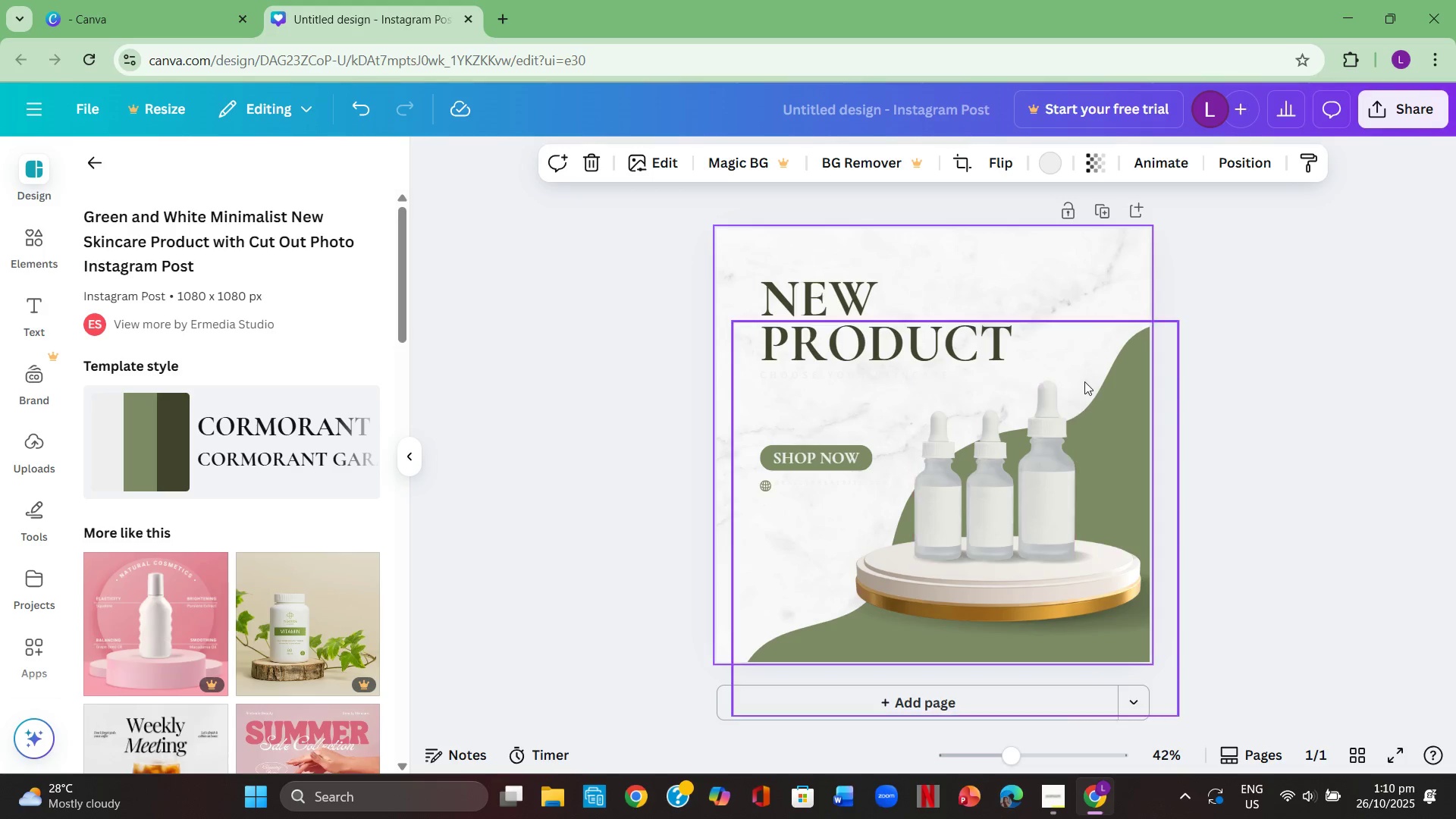 
left_click([1084, 381])
 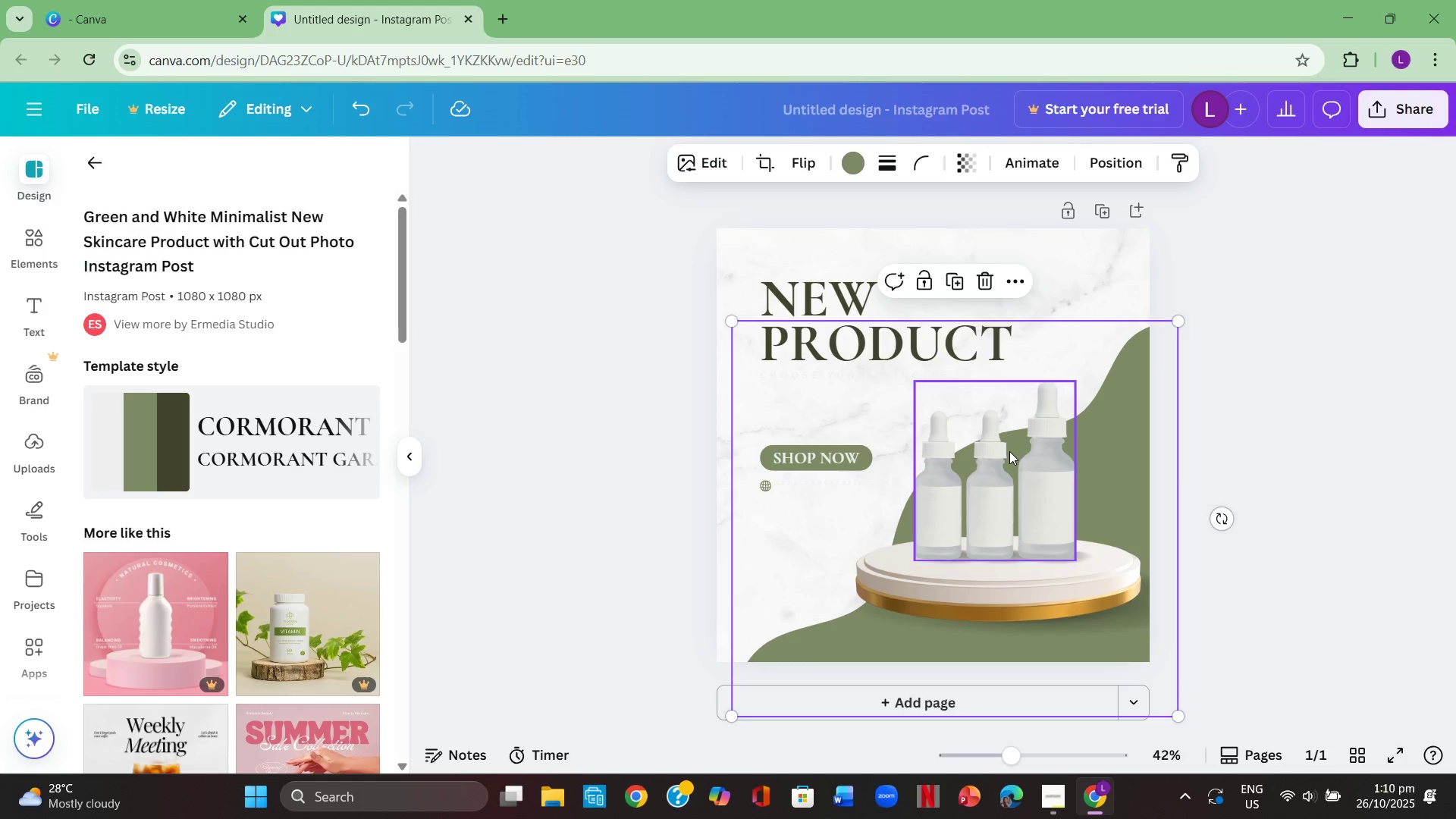 
left_click([1009, 451])
 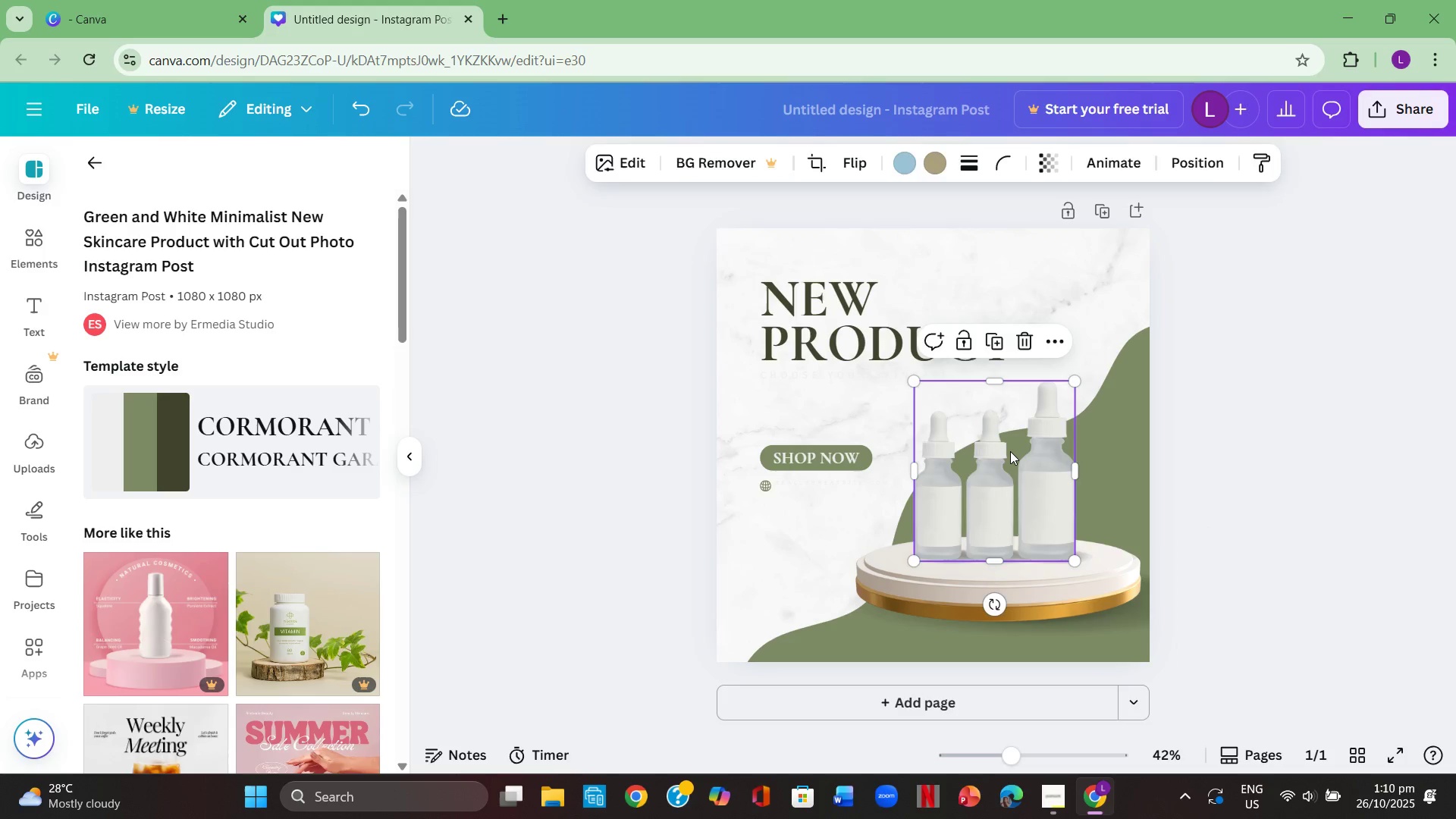 
key(Backspace)
 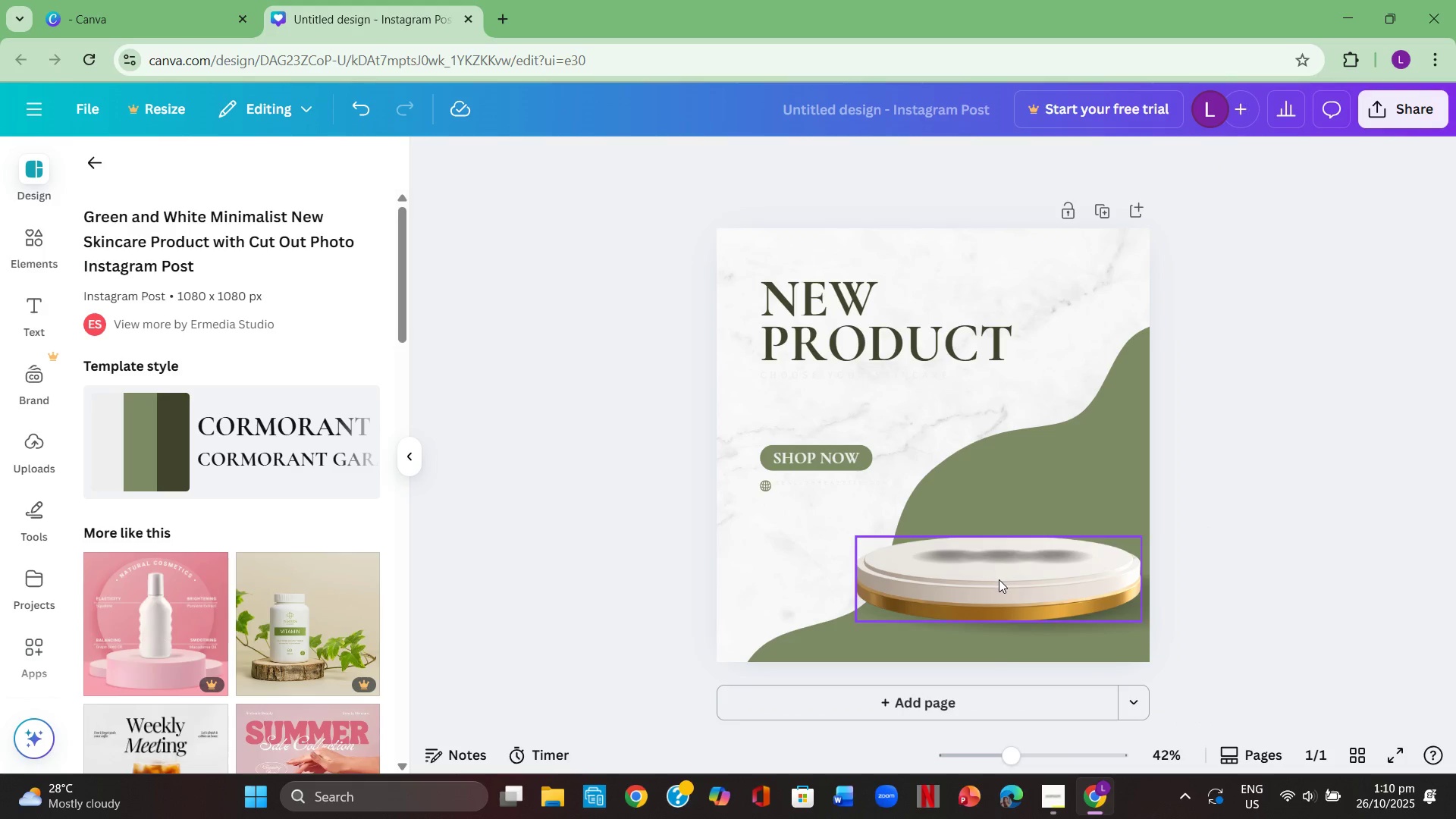 
left_click([999, 579])
 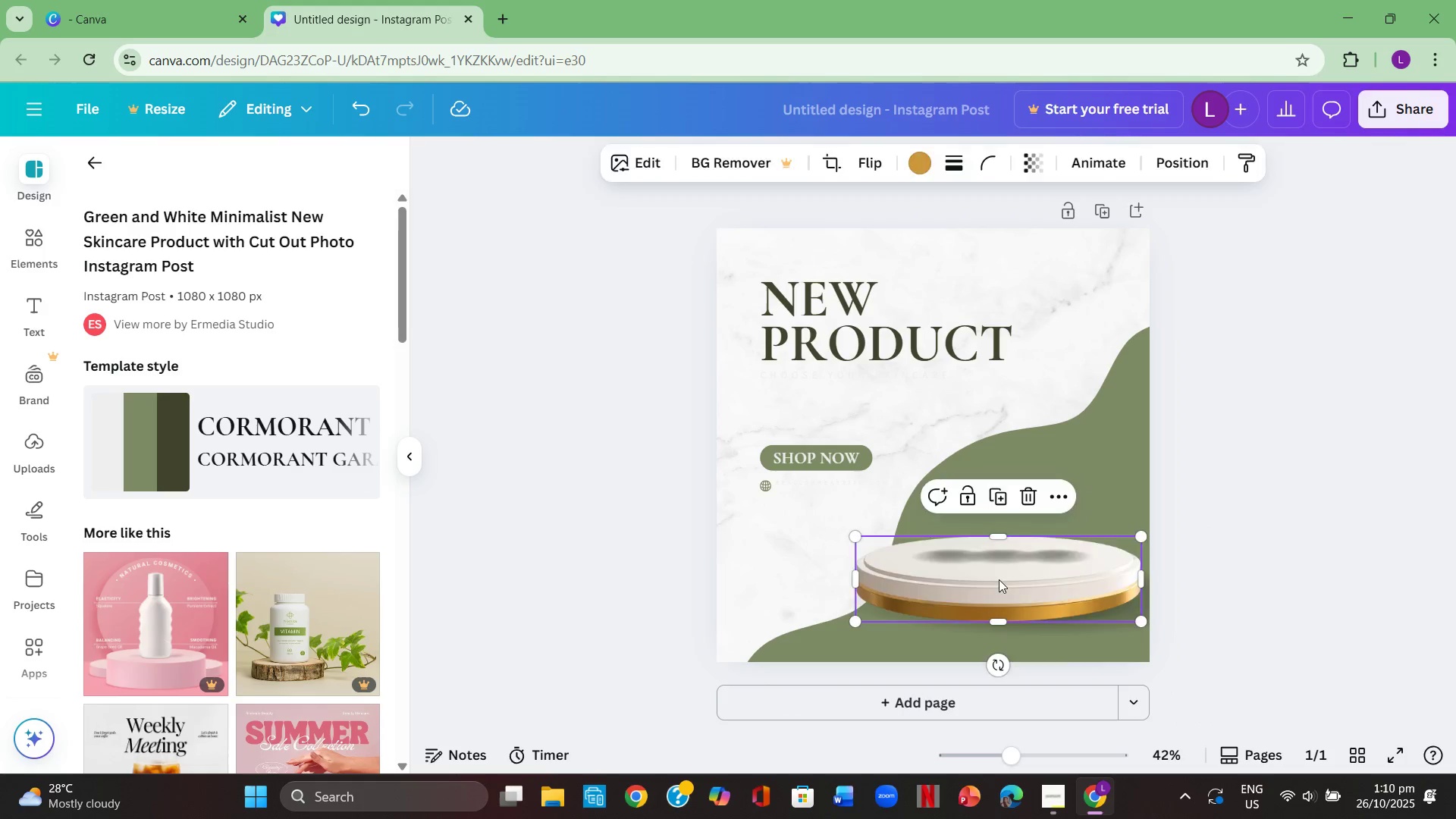 
key(Backspace)
 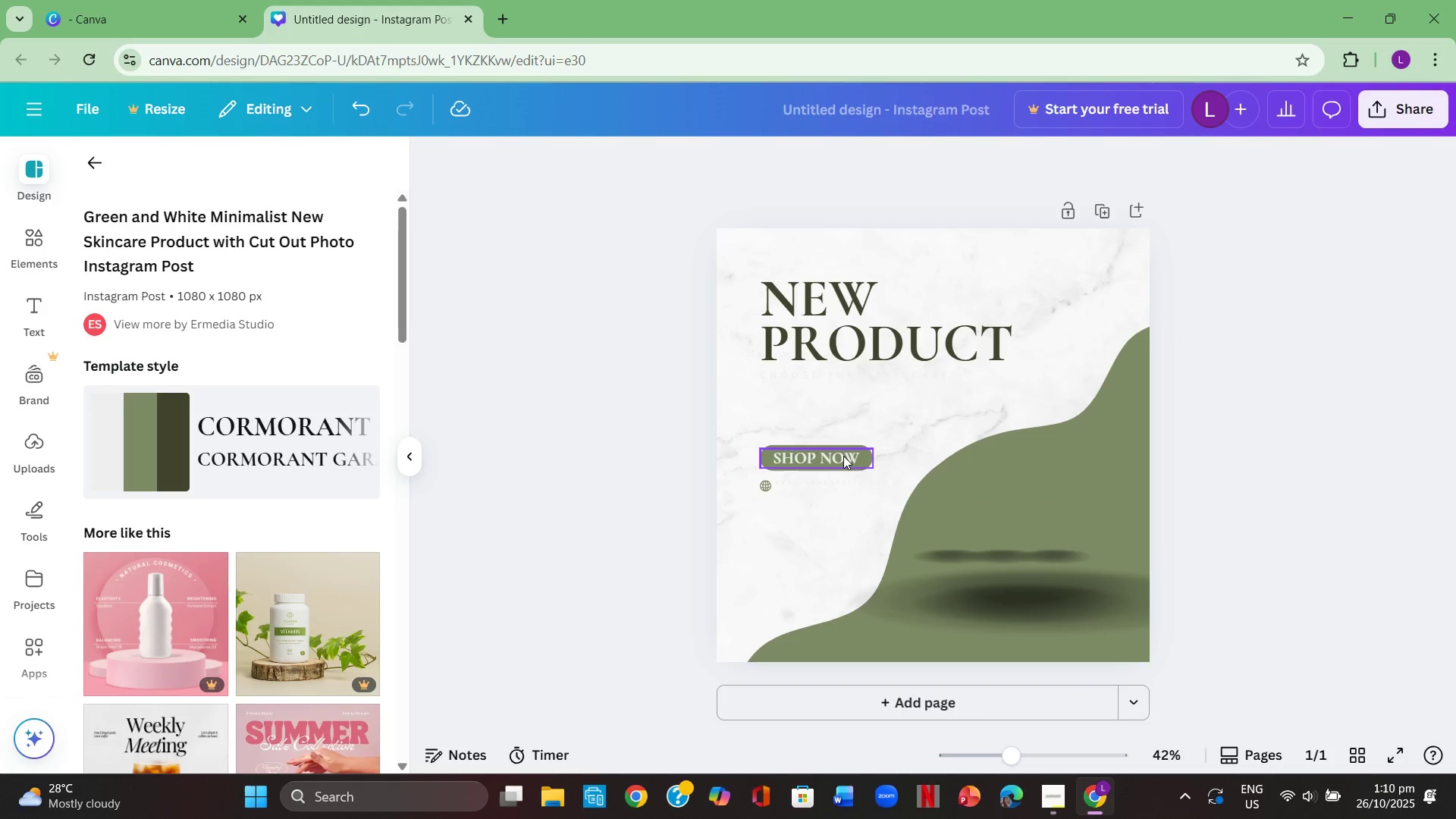 
left_click([837, 456])
 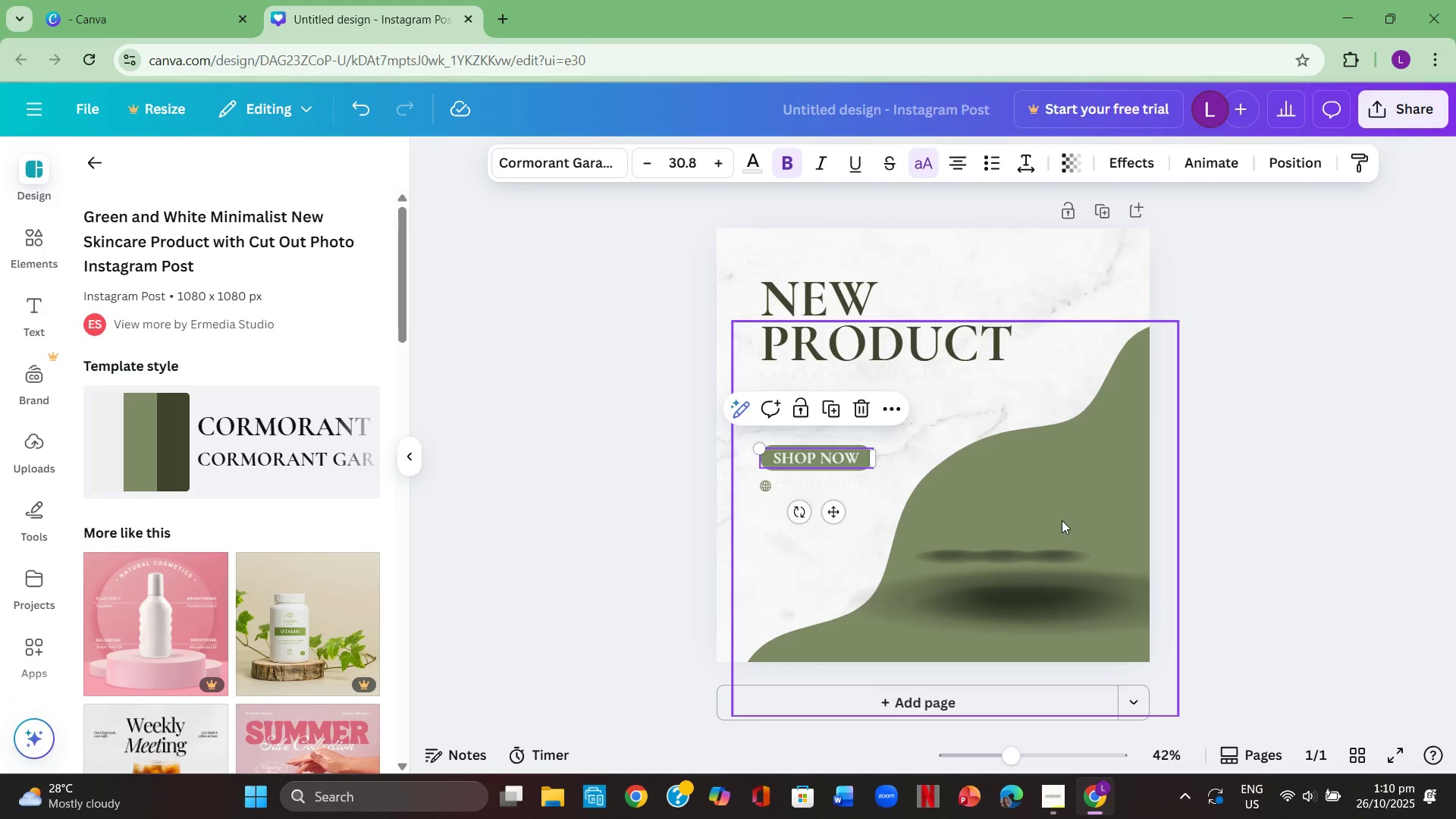 
left_click([1062, 520])
 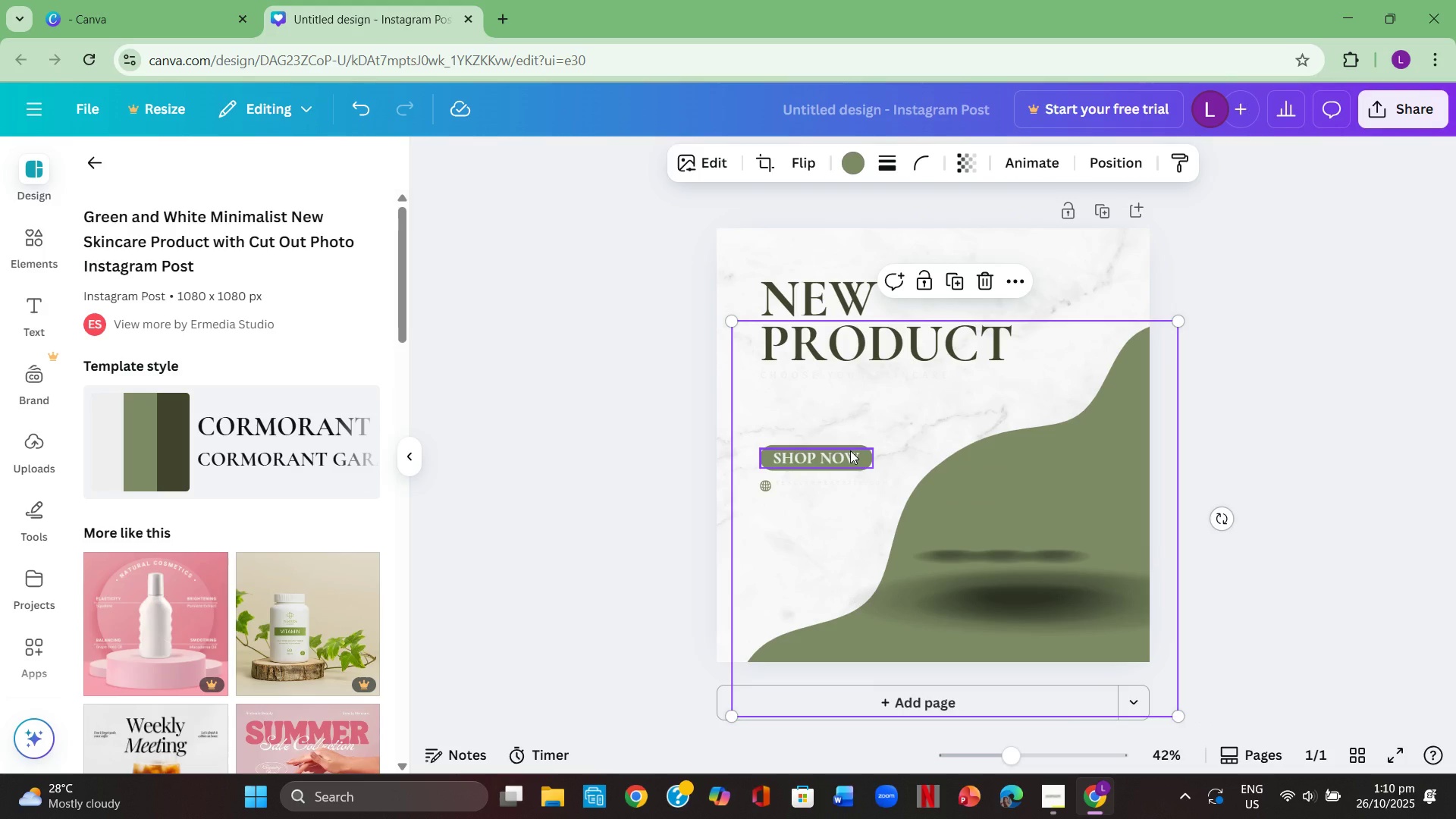 
key(Backspace)
 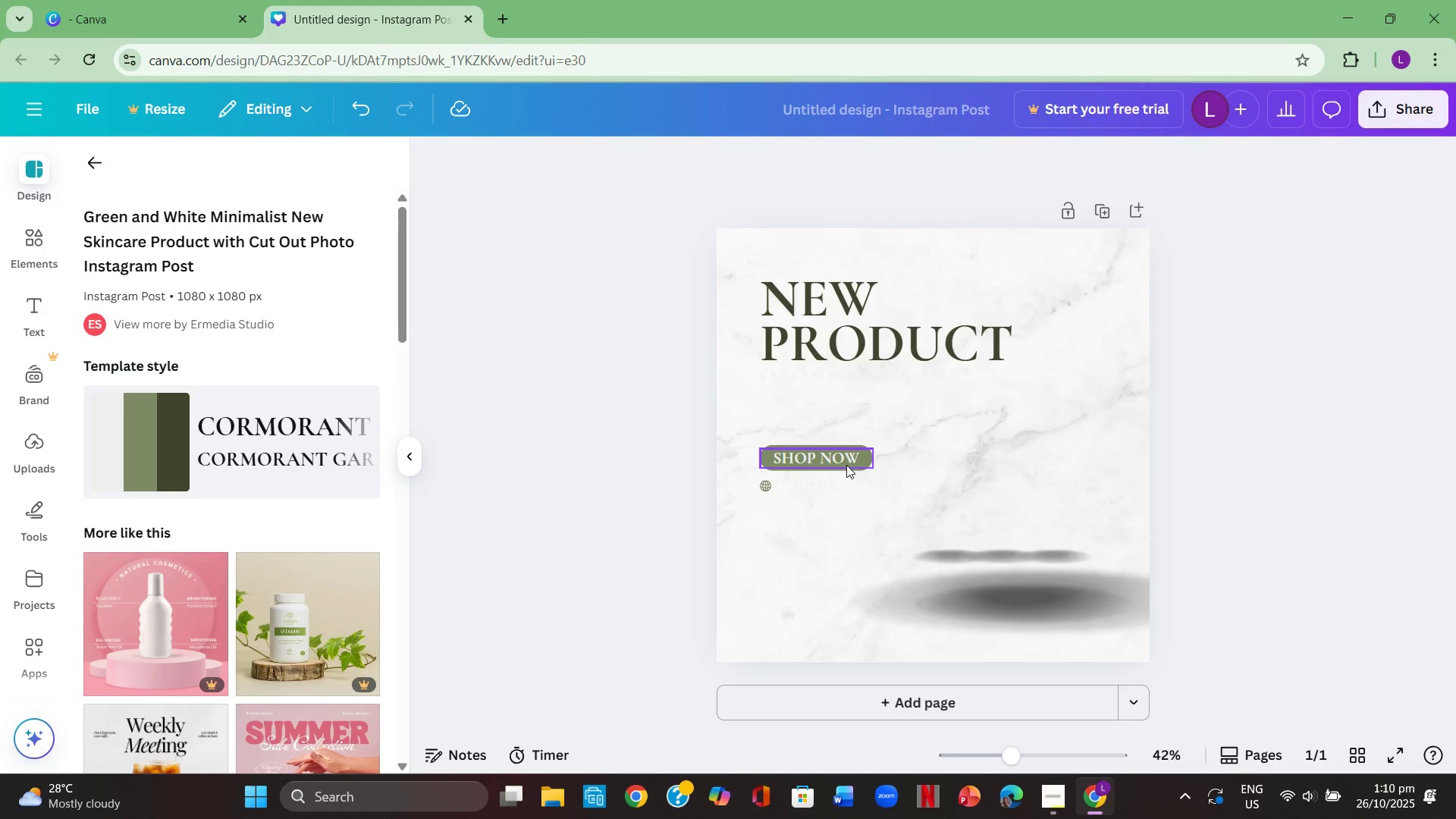 
left_click([846, 465])
 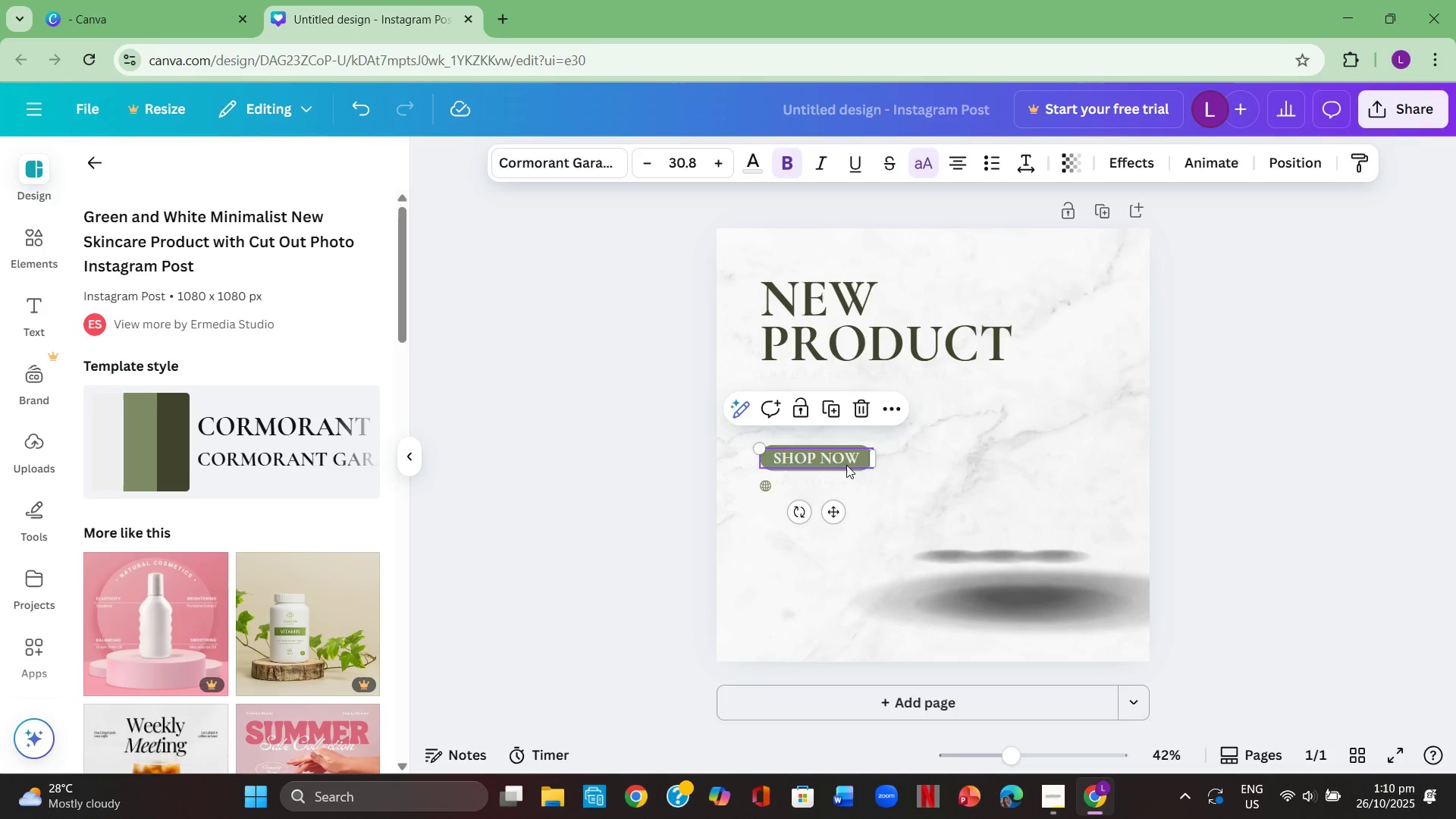 
key(Backspace)
 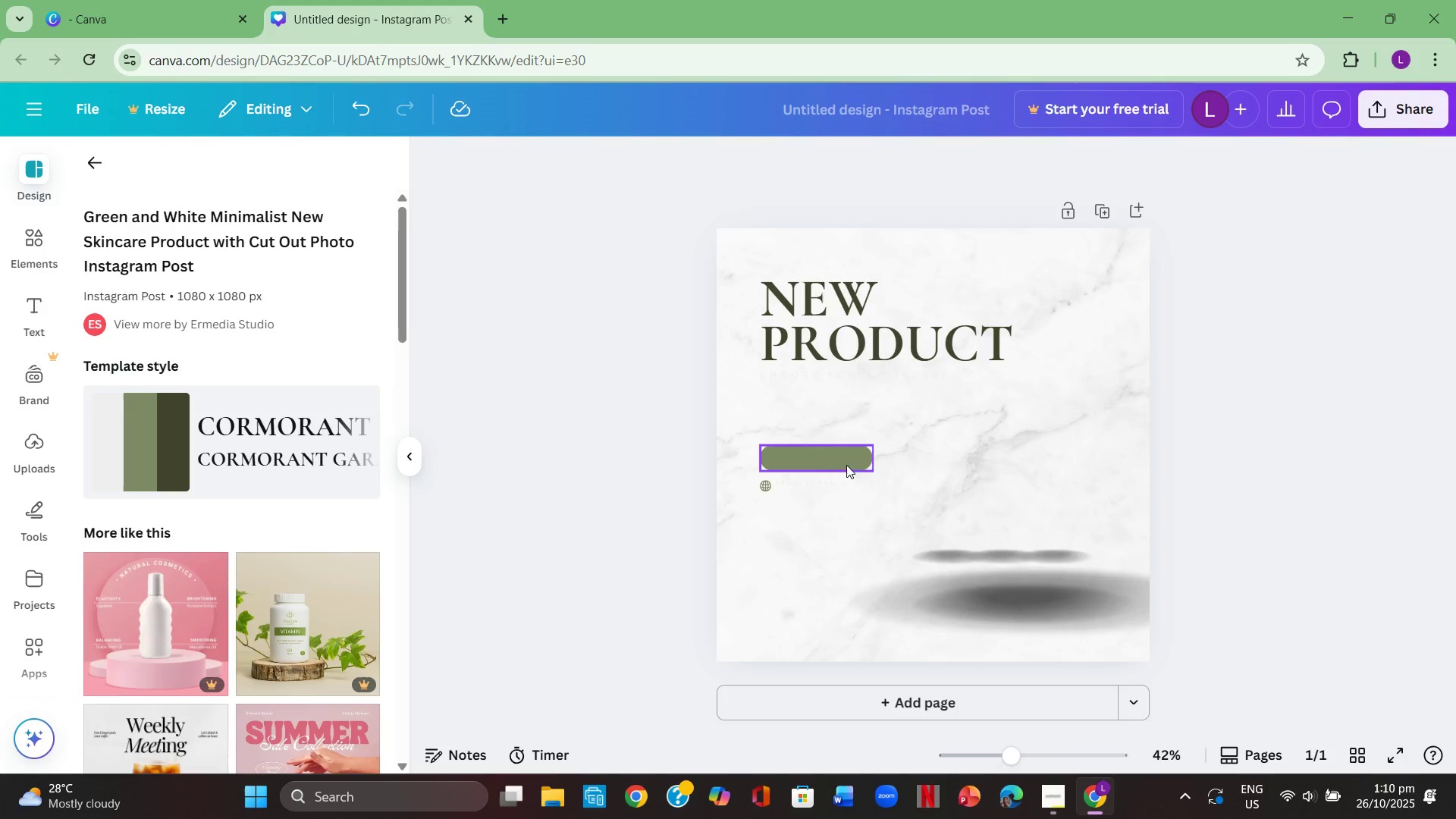 
left_click([846, 465])
 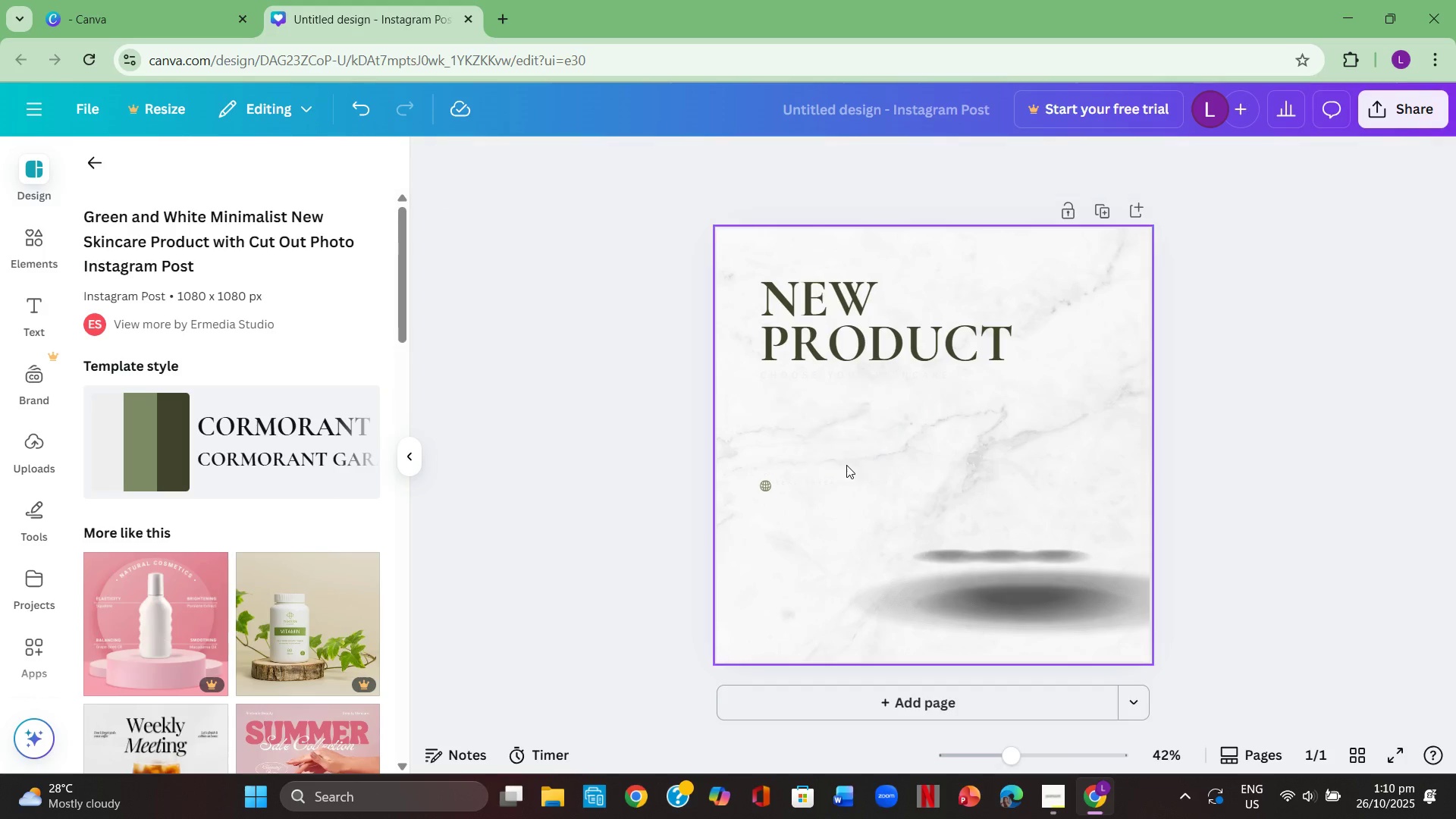 
key(Backspace)
 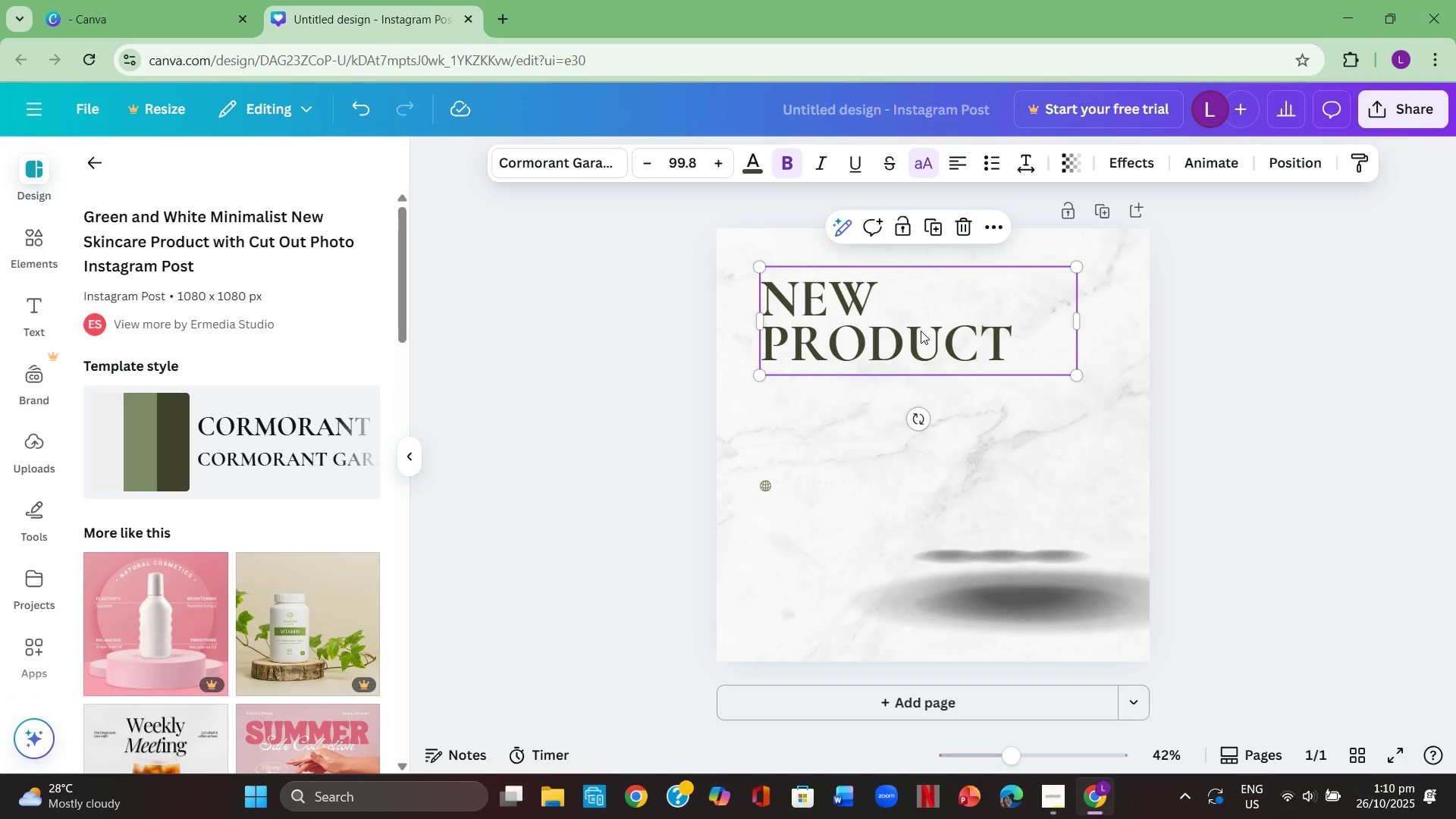 
key(Backspace)
 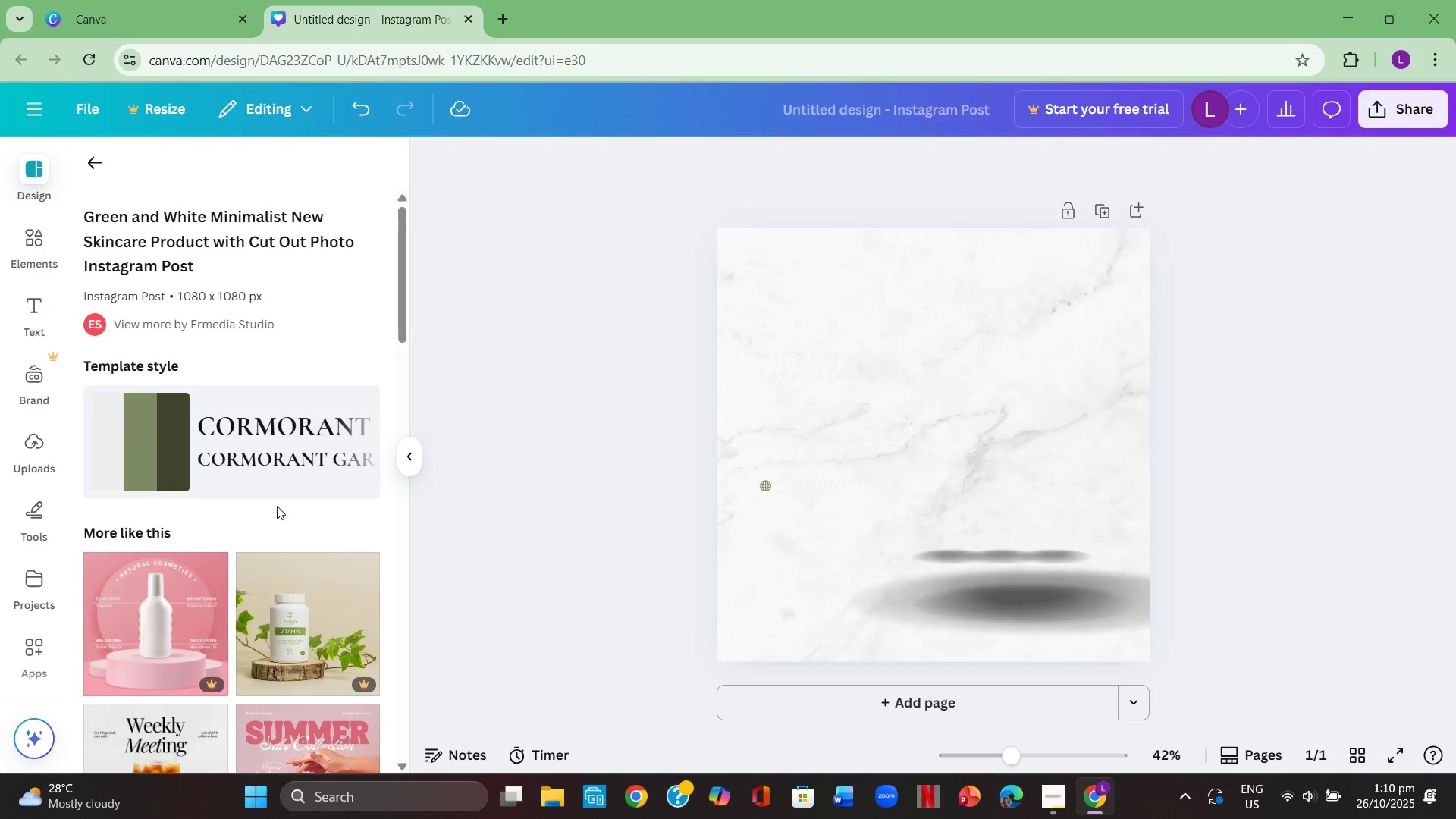 
scroll: coordinate [234, 494], scroll_direction: down, amount: 10.0
 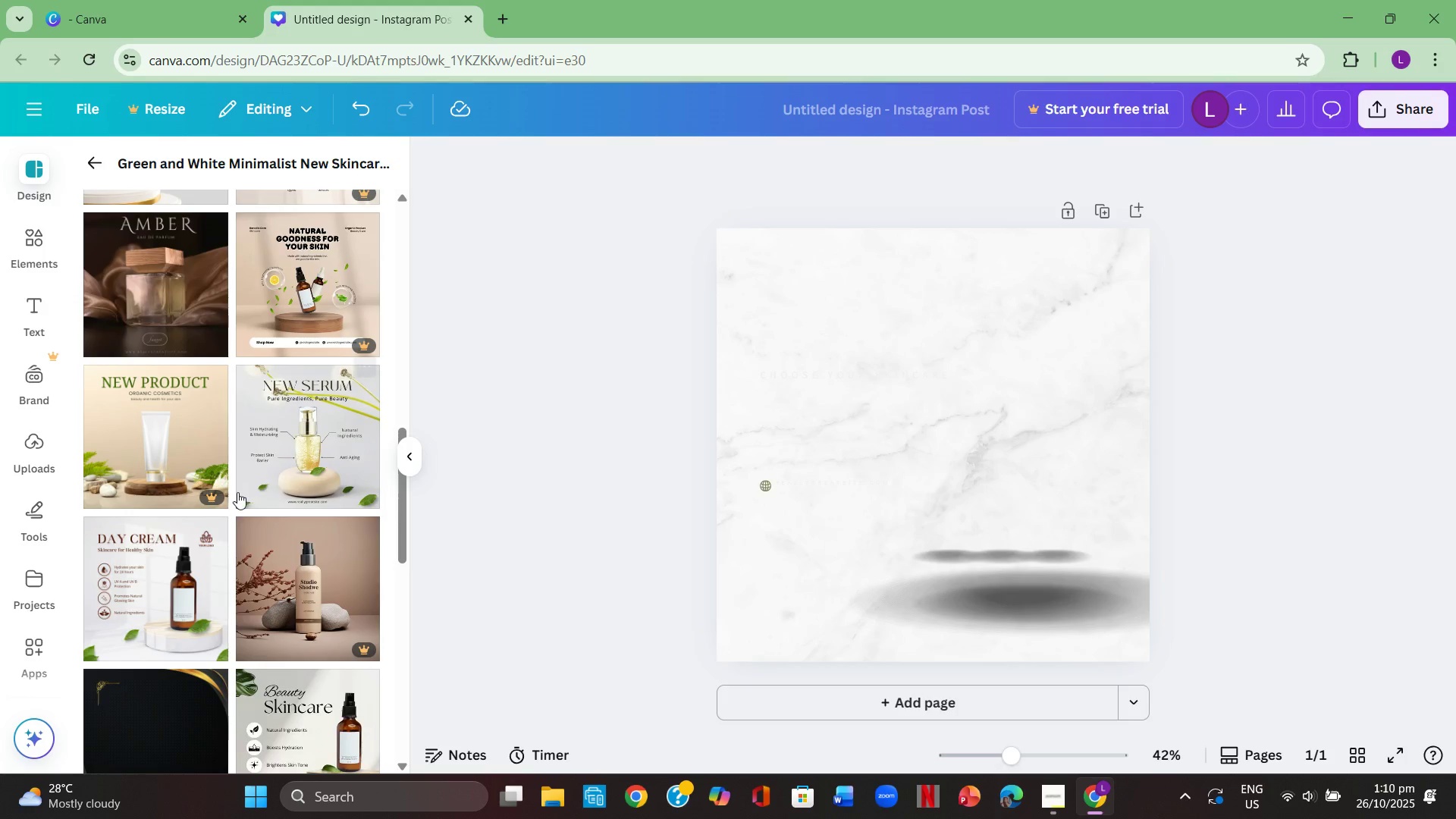 
scroll: coordinate [240, 491], scroll_direction: up, amount: 9.0
 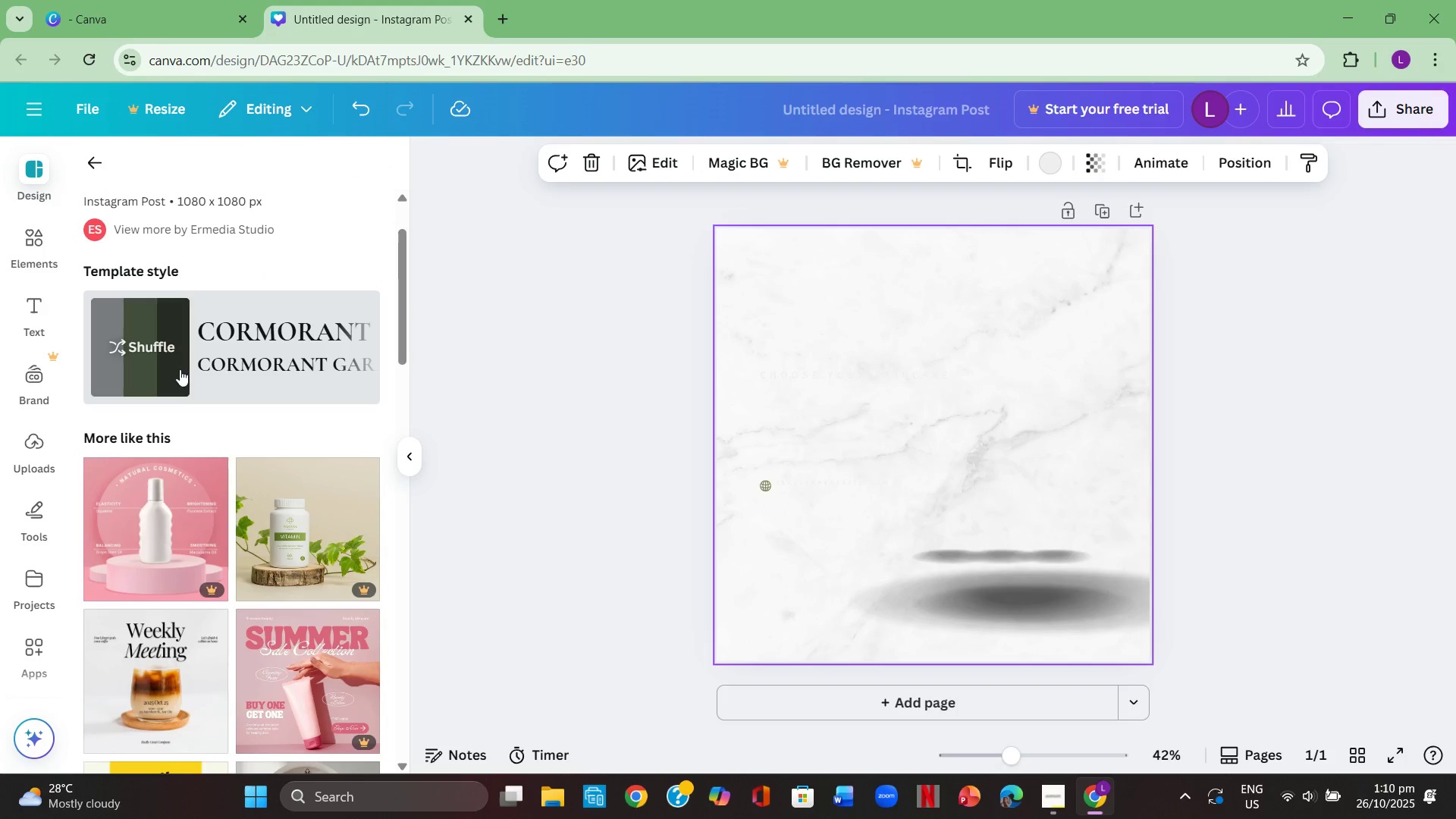 
left_click([142, 348])
 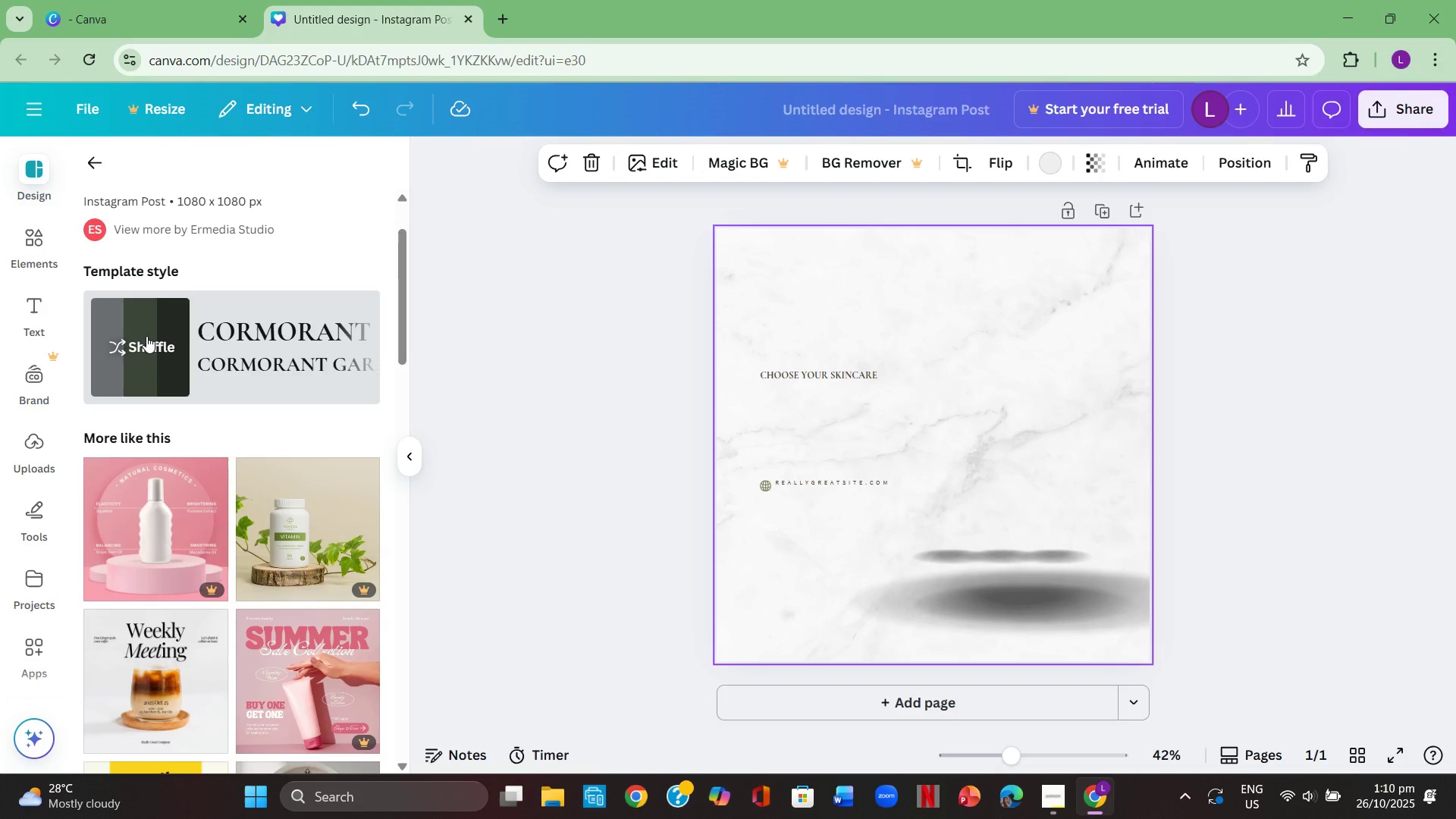 
left_click([146, 336])
 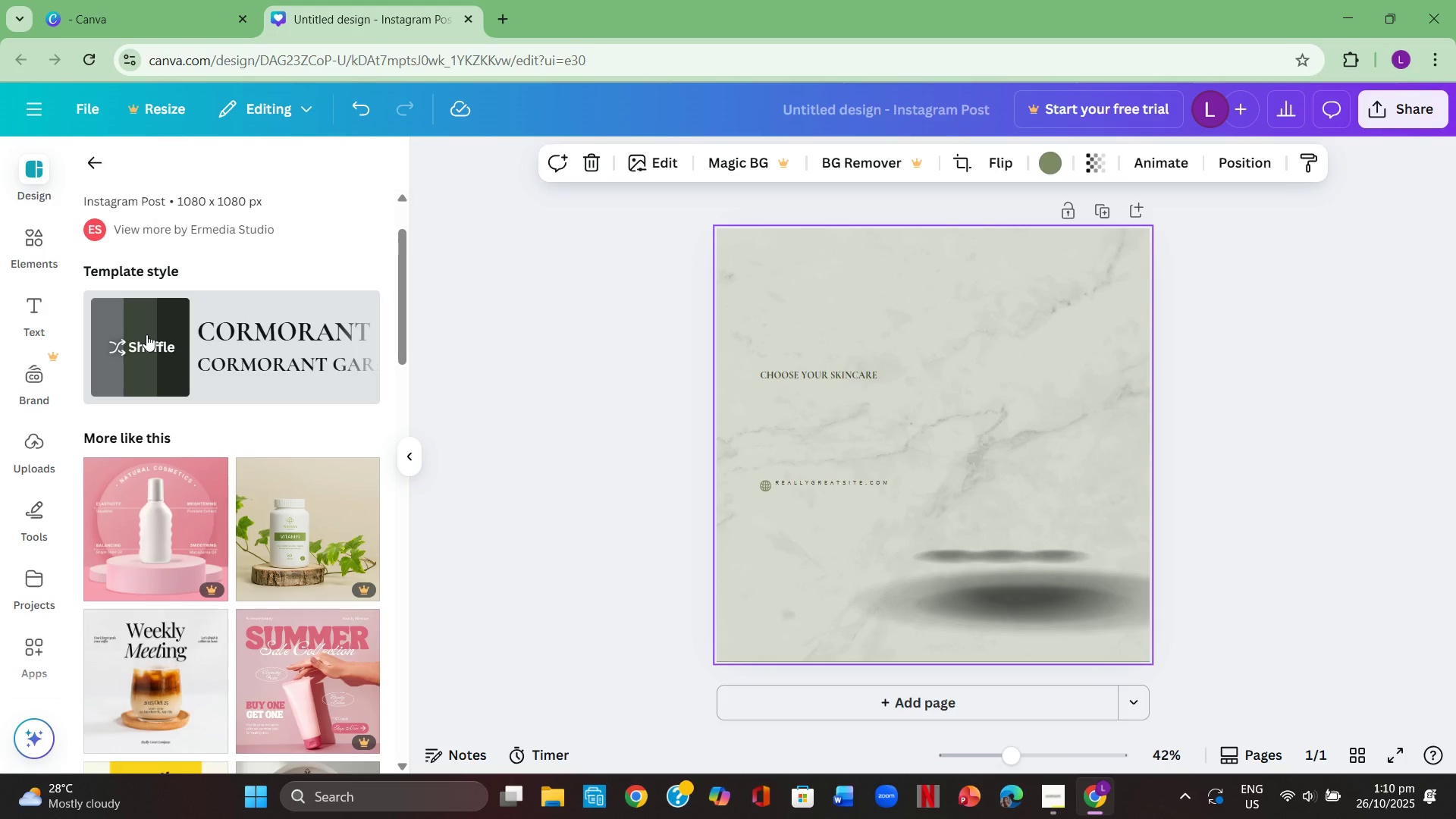 
left_click([146, 334])
 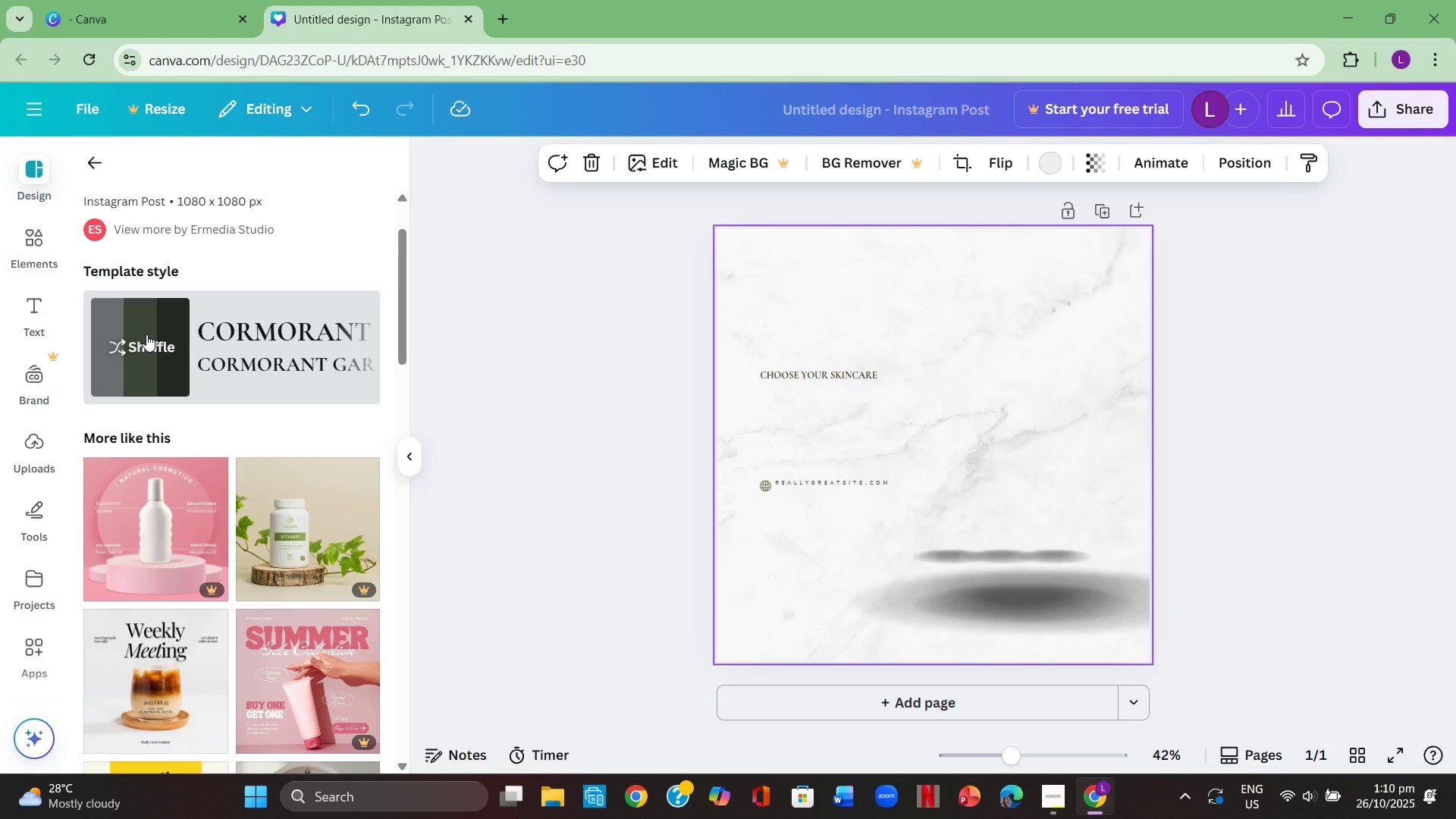 
left_click([146, 334])
 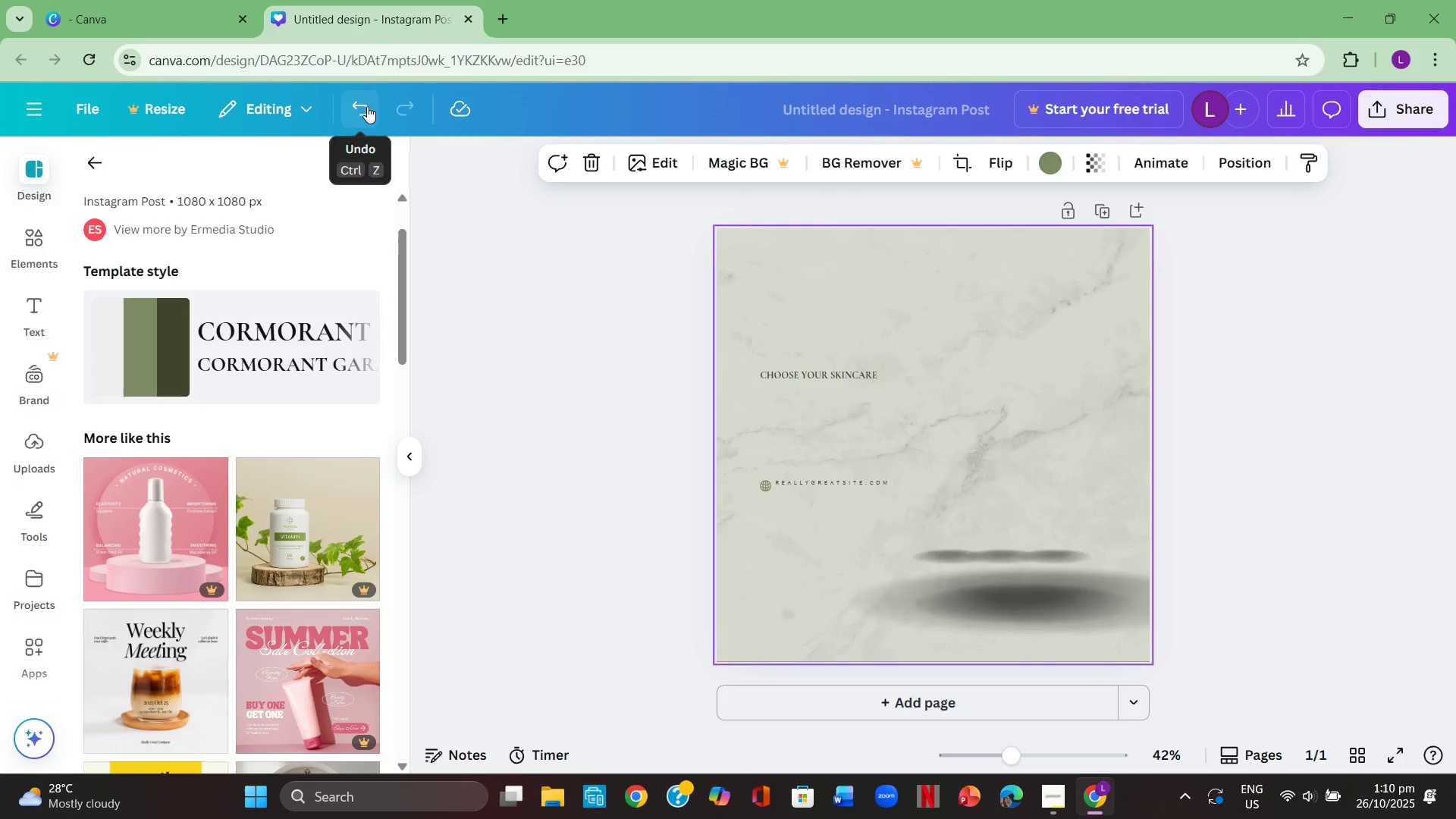 
double_click([367, 106])
 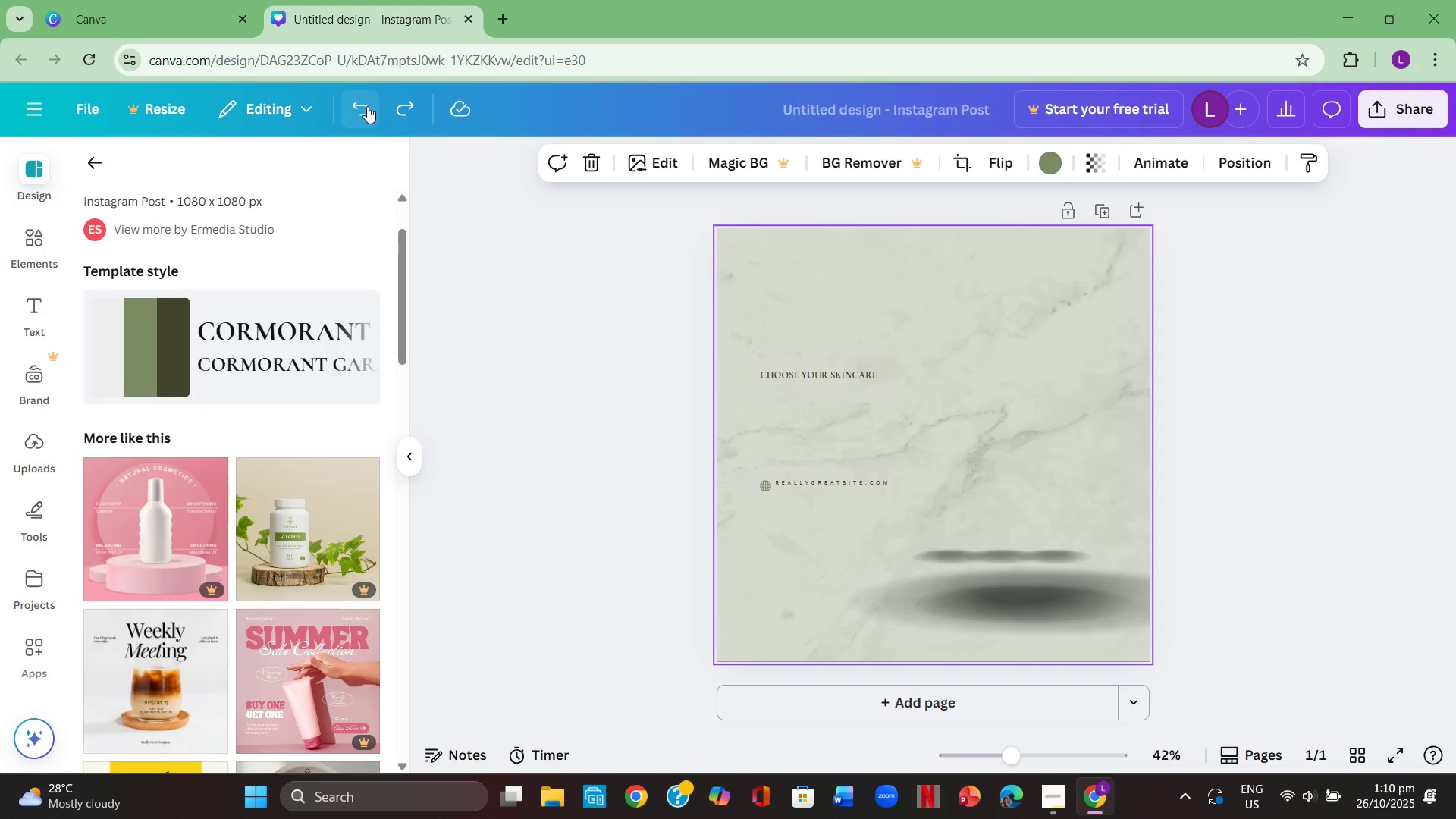 
triple_click([367, 106])
 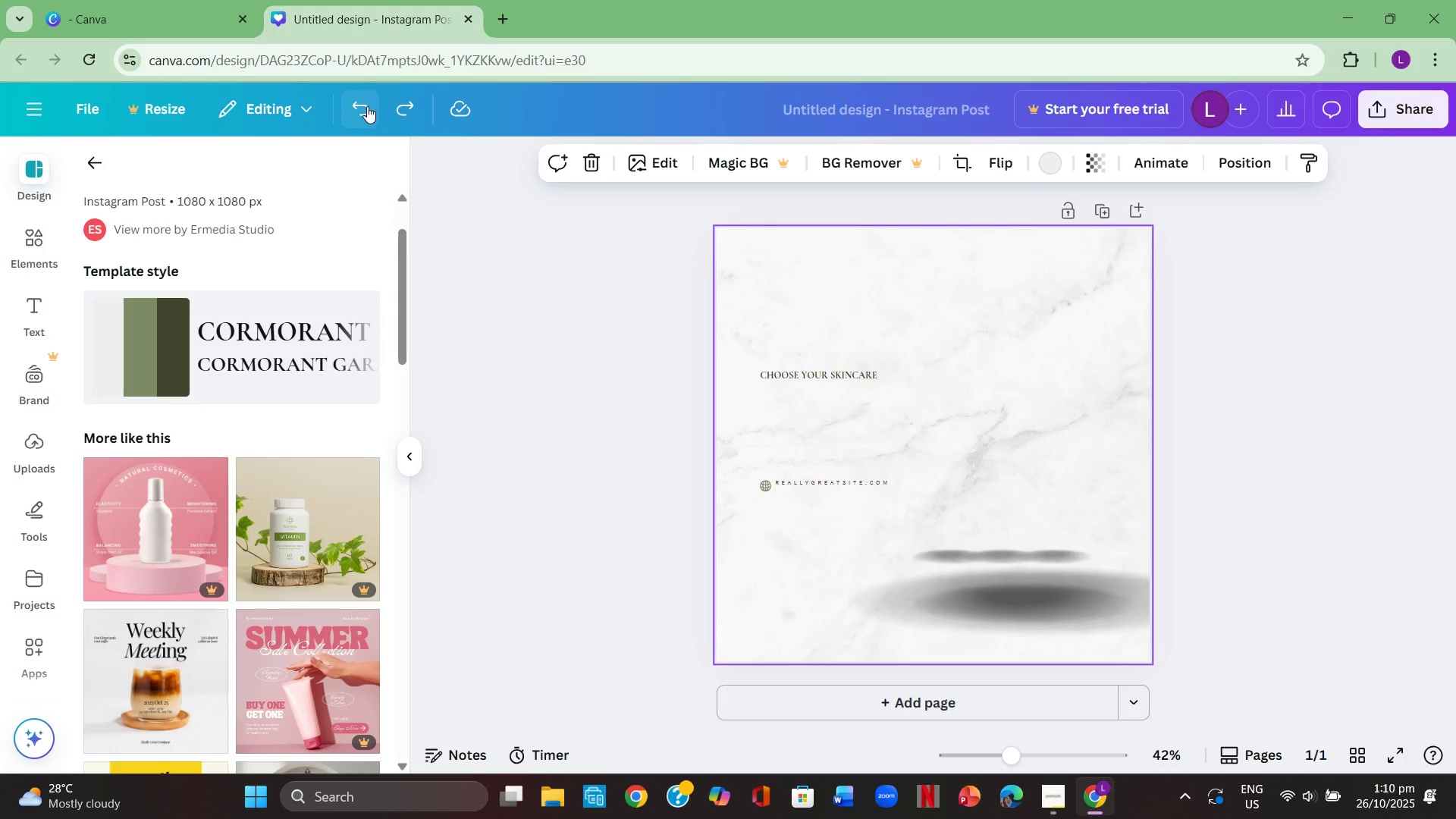 
triple_click([367, 106])
 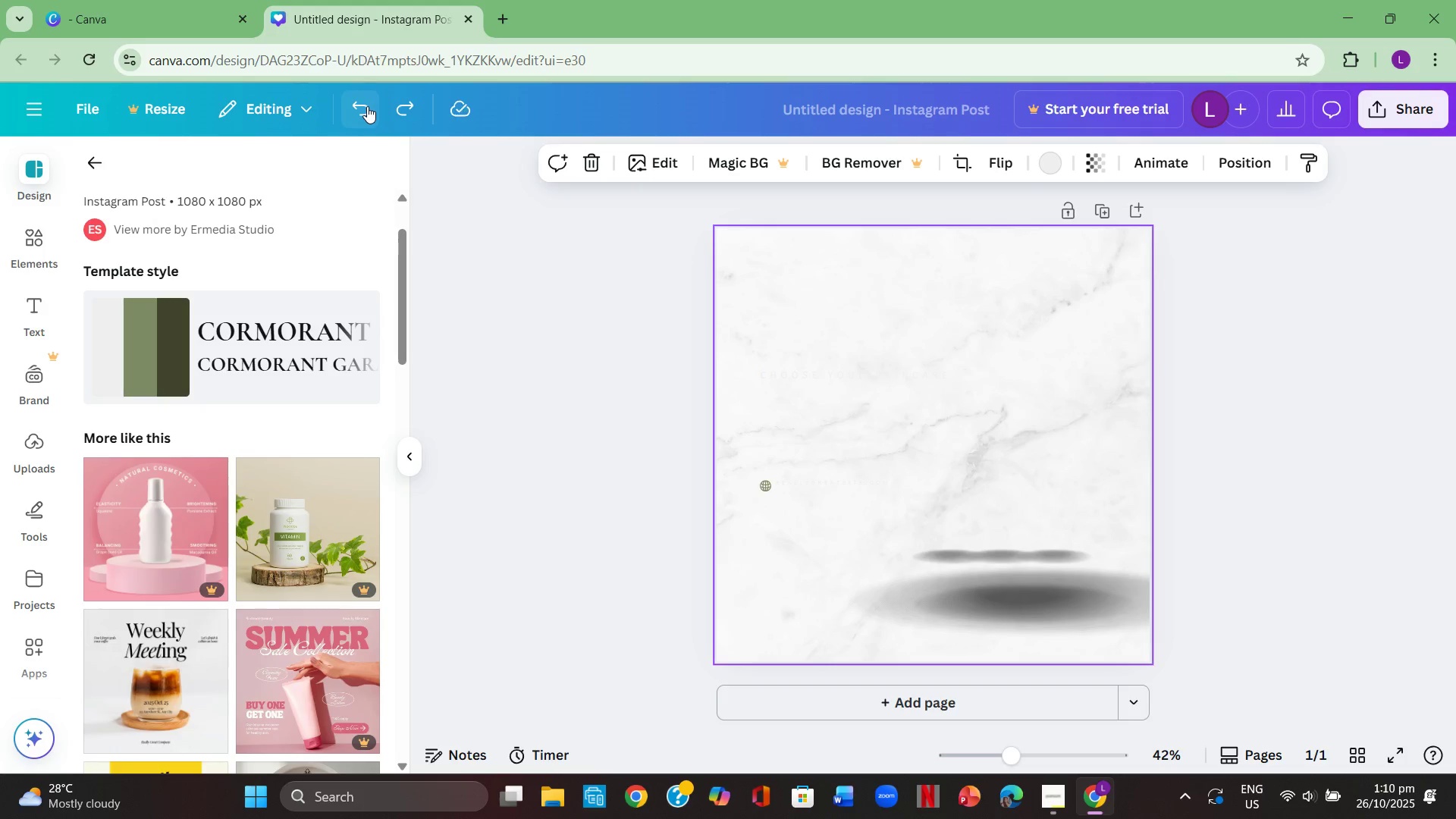 
left_click([367, 106])
 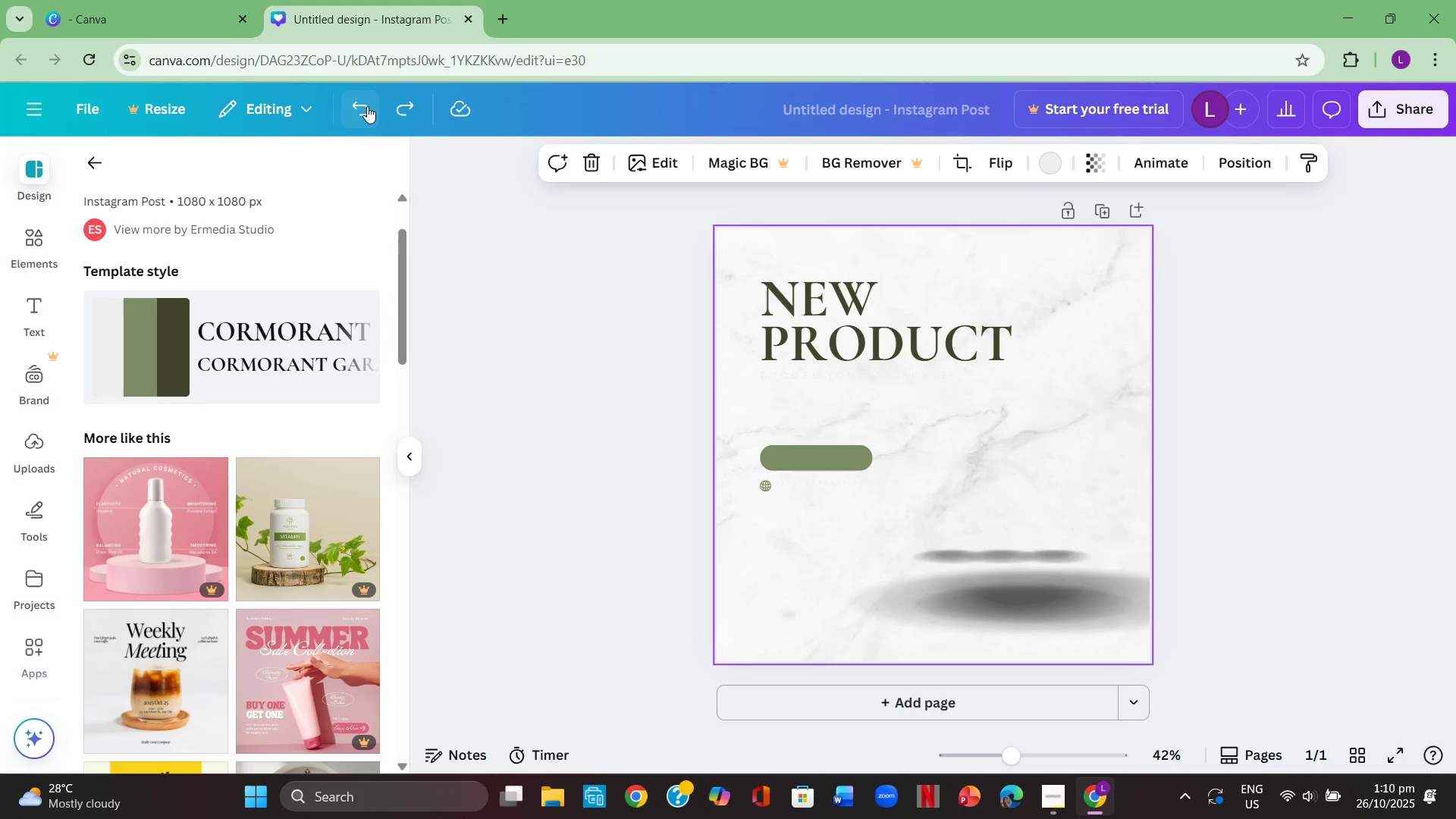 
double_click([367, 106])
 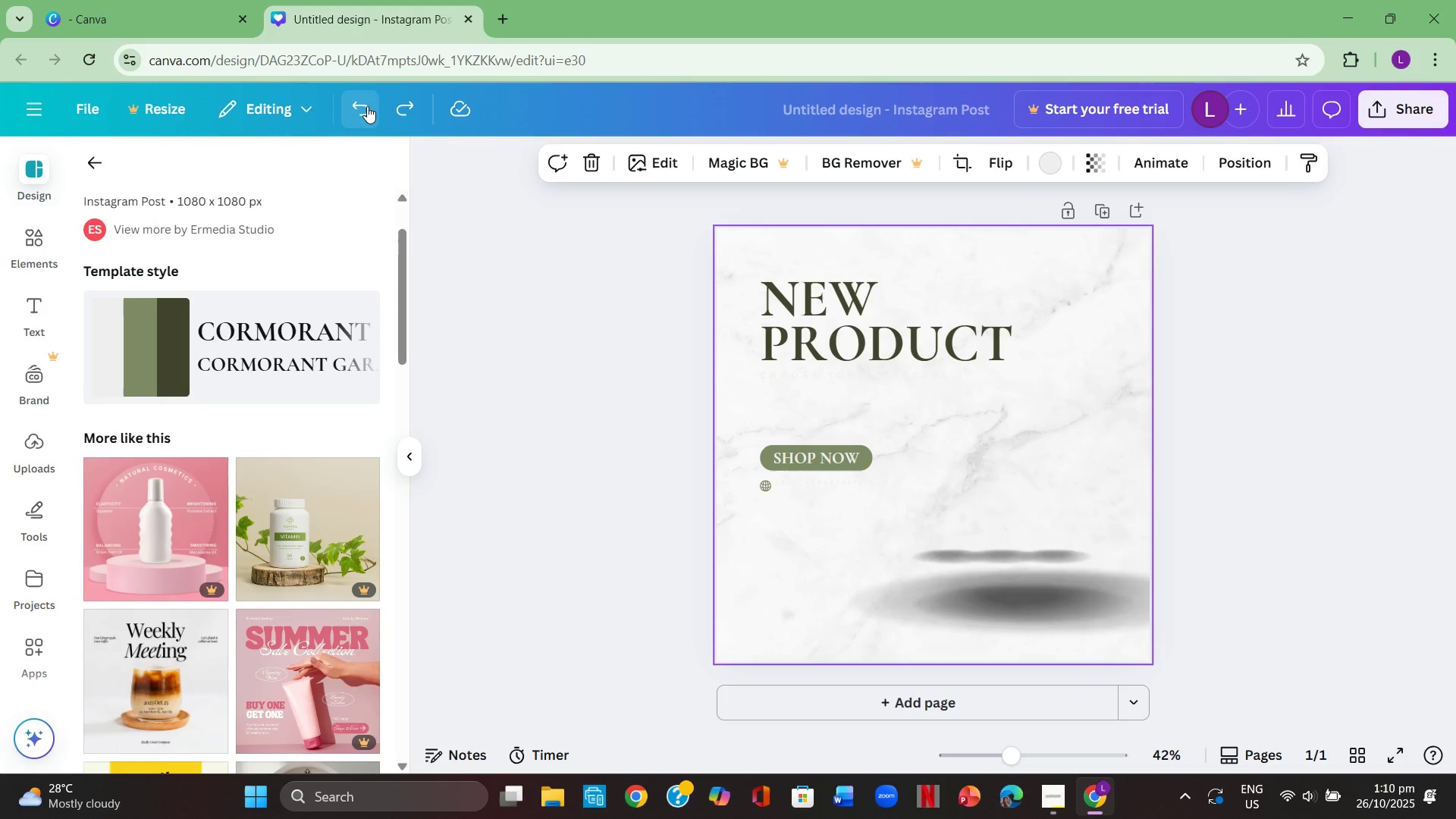 
triple_click([367, 106])
 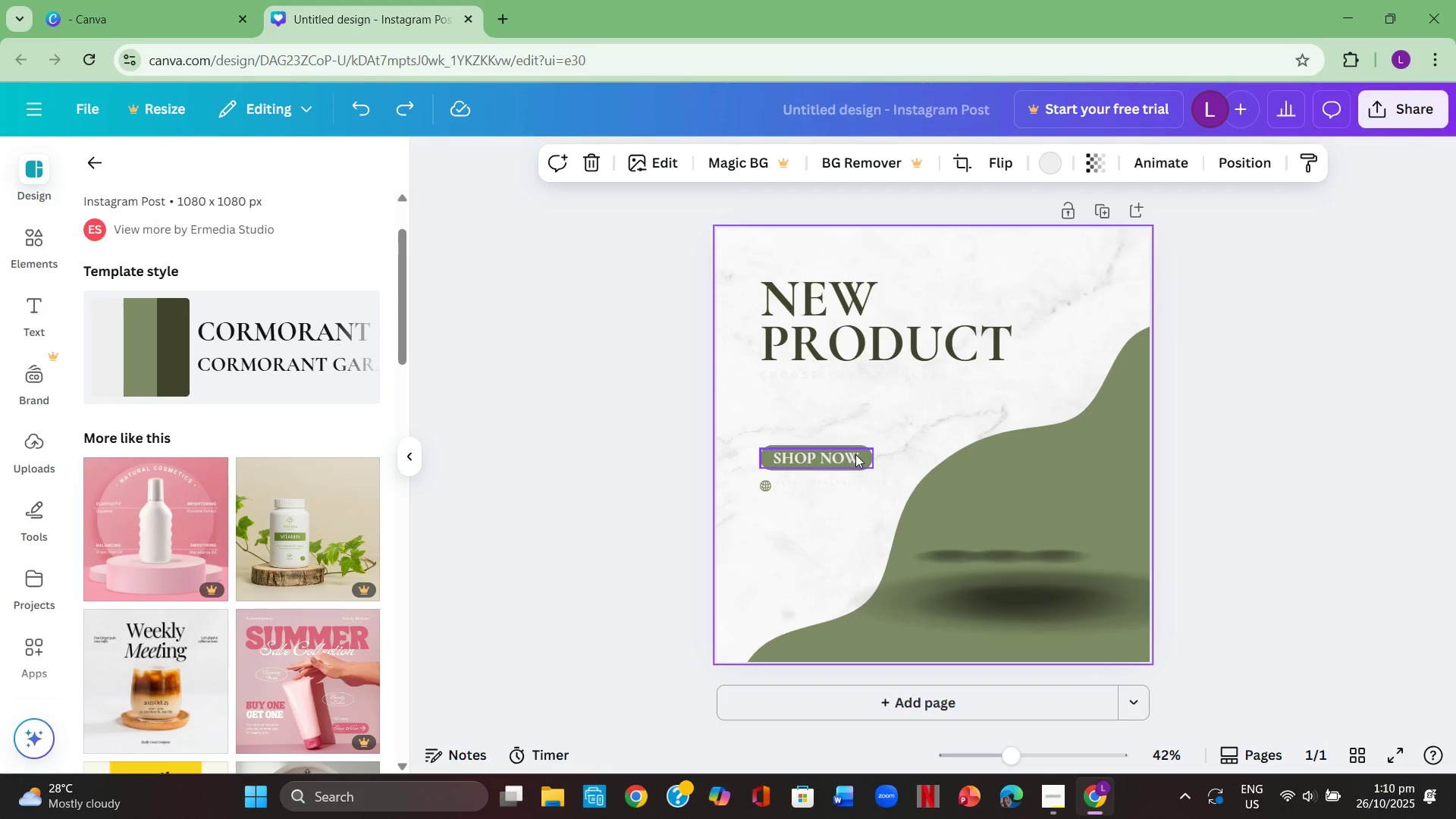 
left_click([855, 453])
 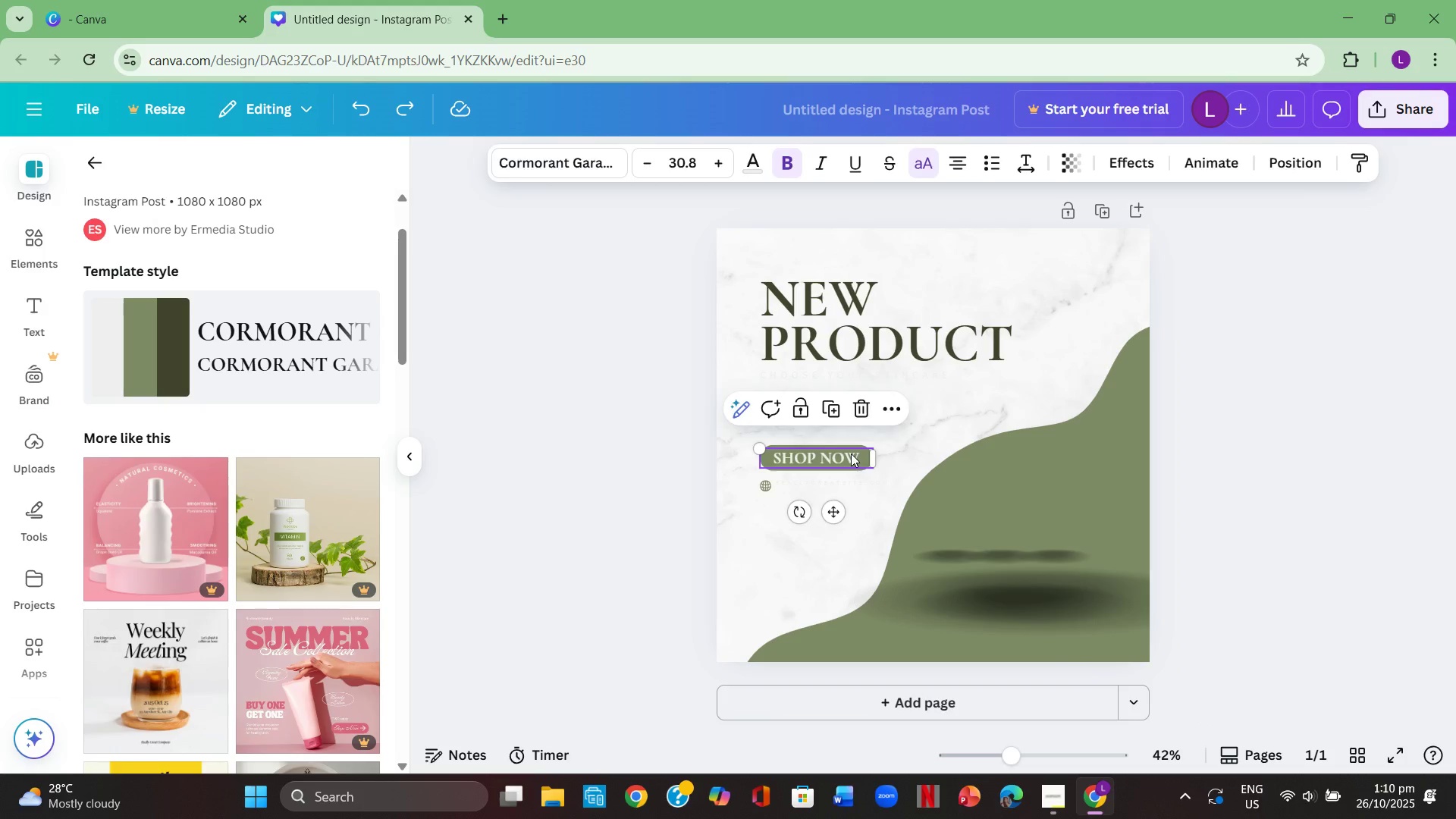 
key(Backspace)
 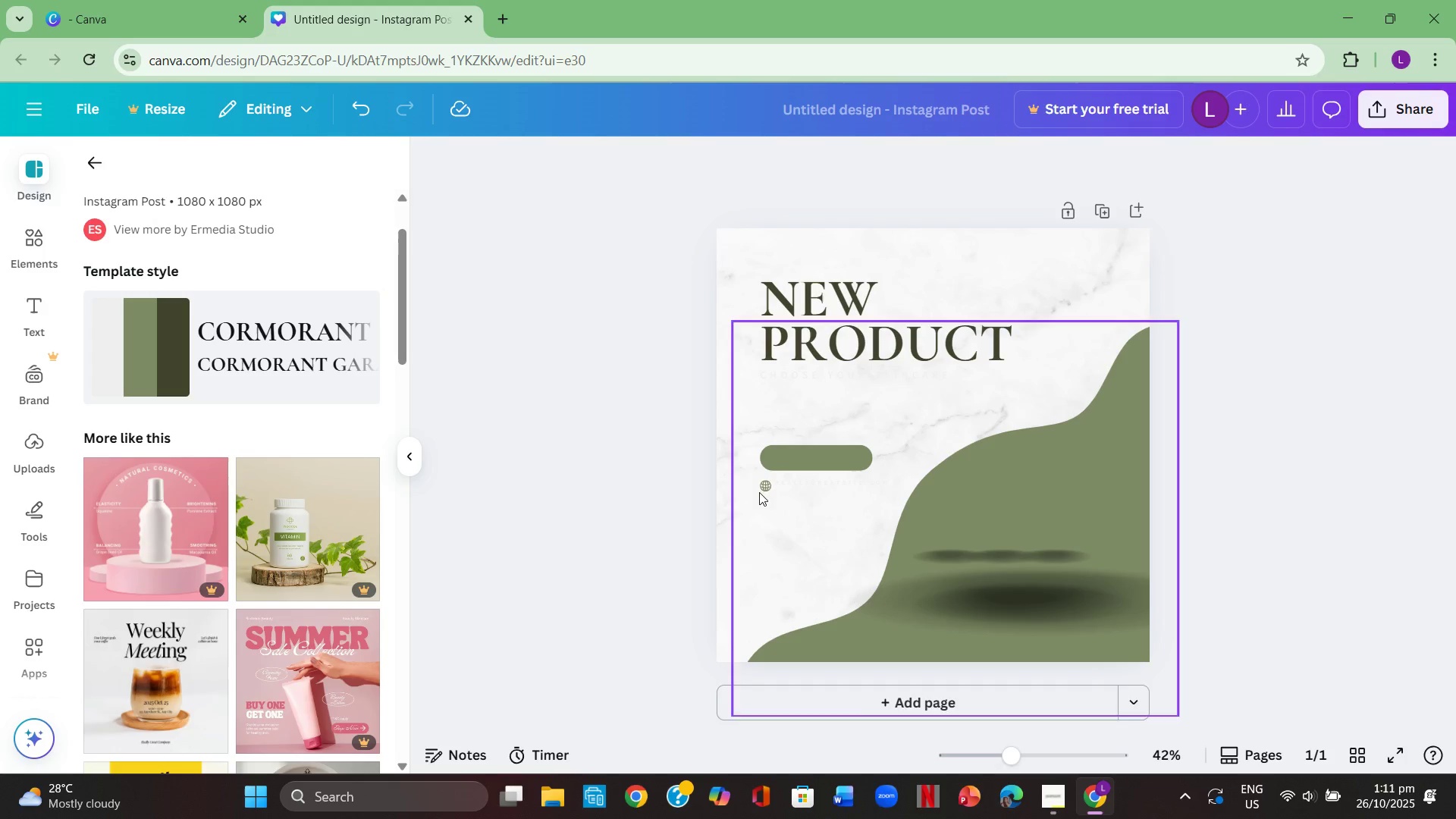 
left_click([761, 487])
 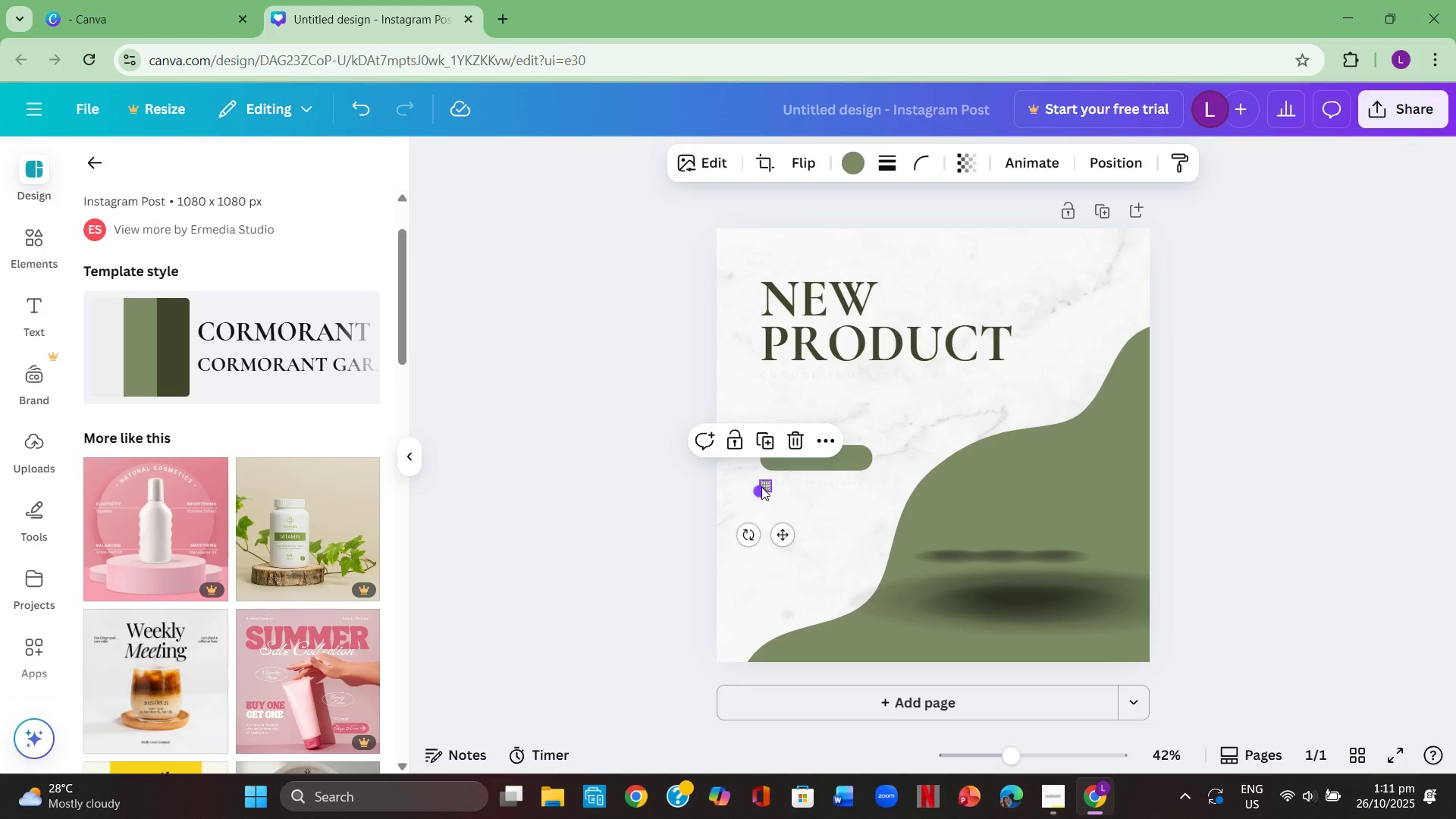 
key(Backspace)
 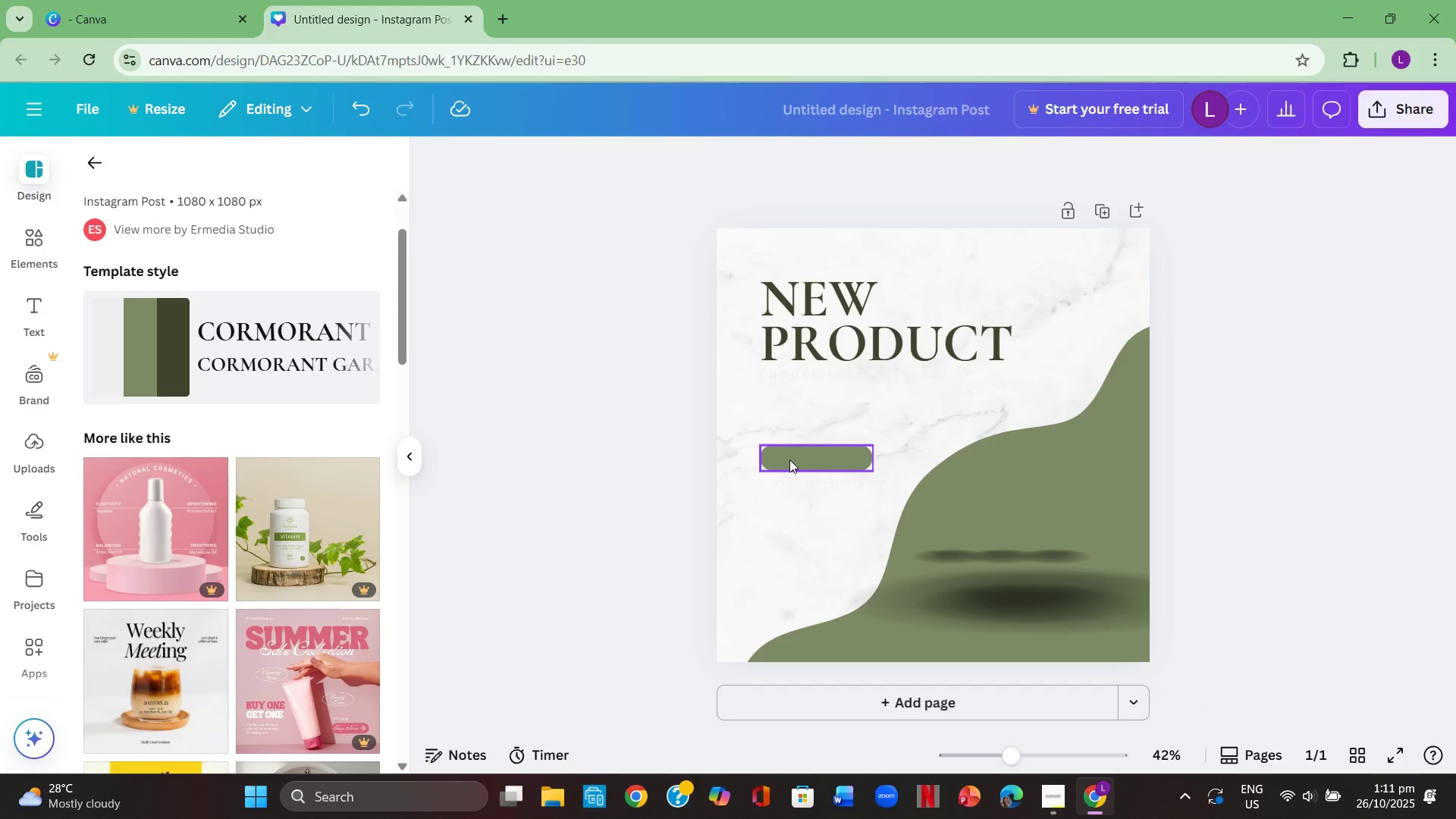 
left_click([789, 460])
 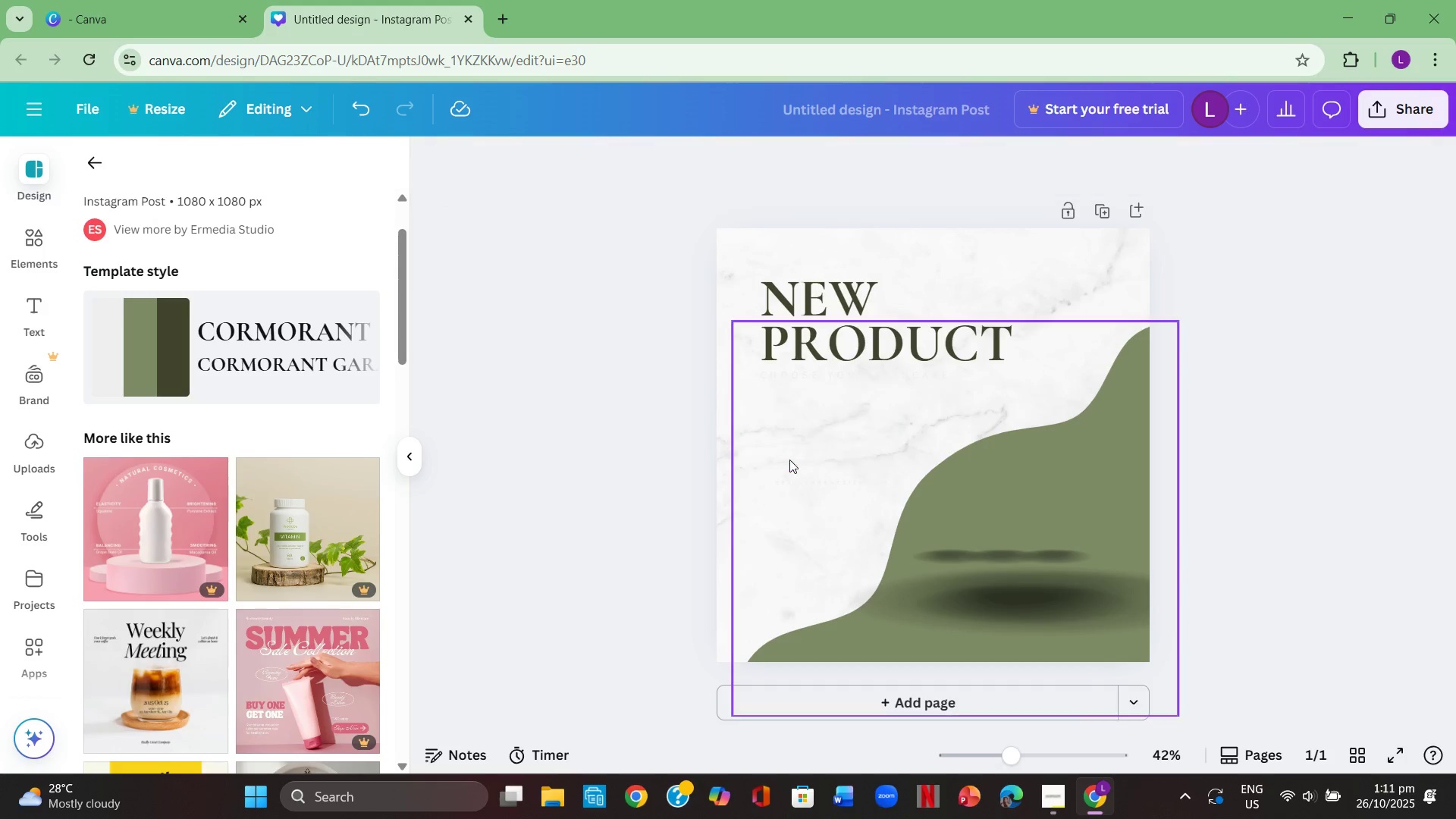 
key(Backspace)
 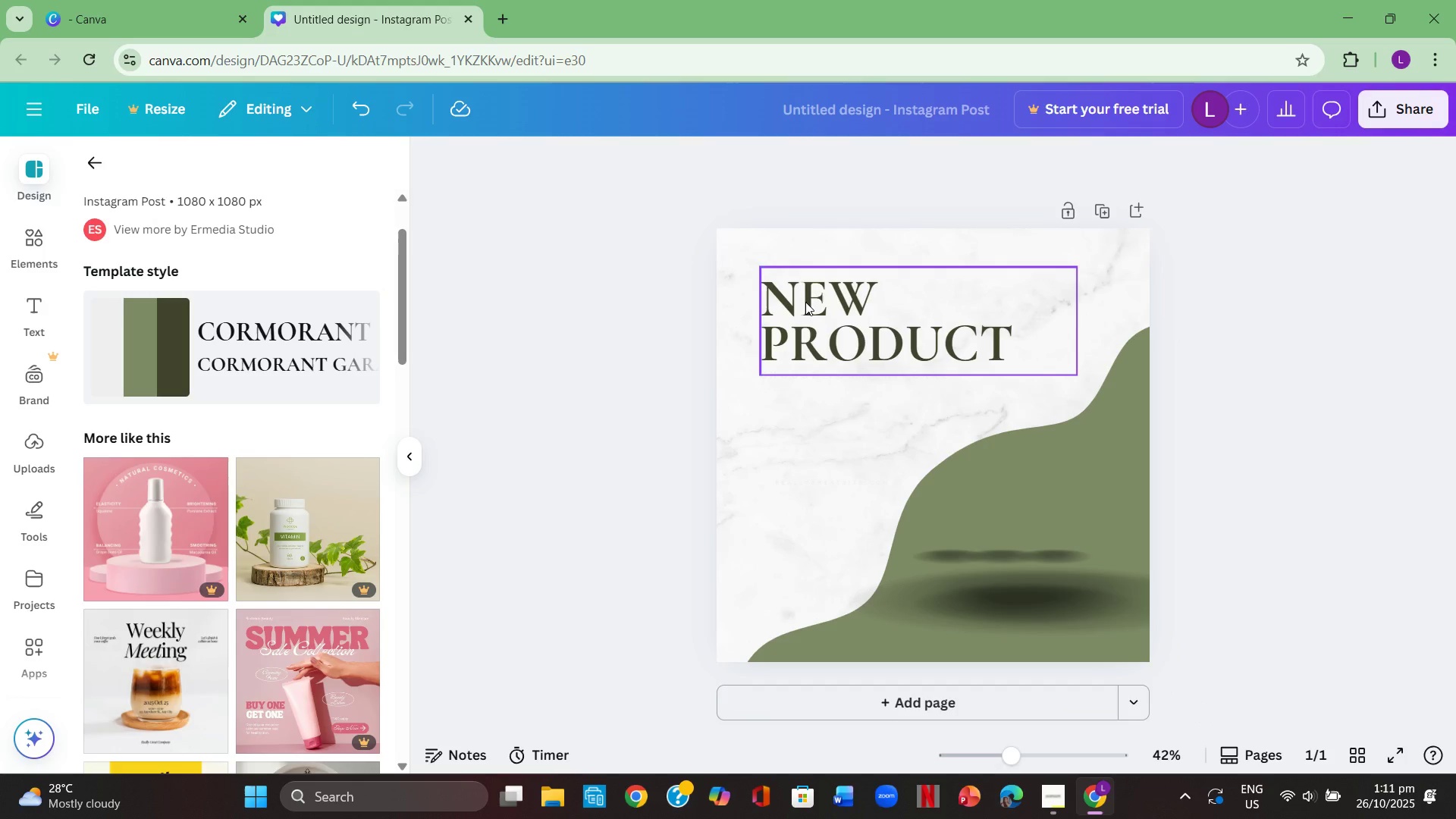 
left_click([805, 302])
 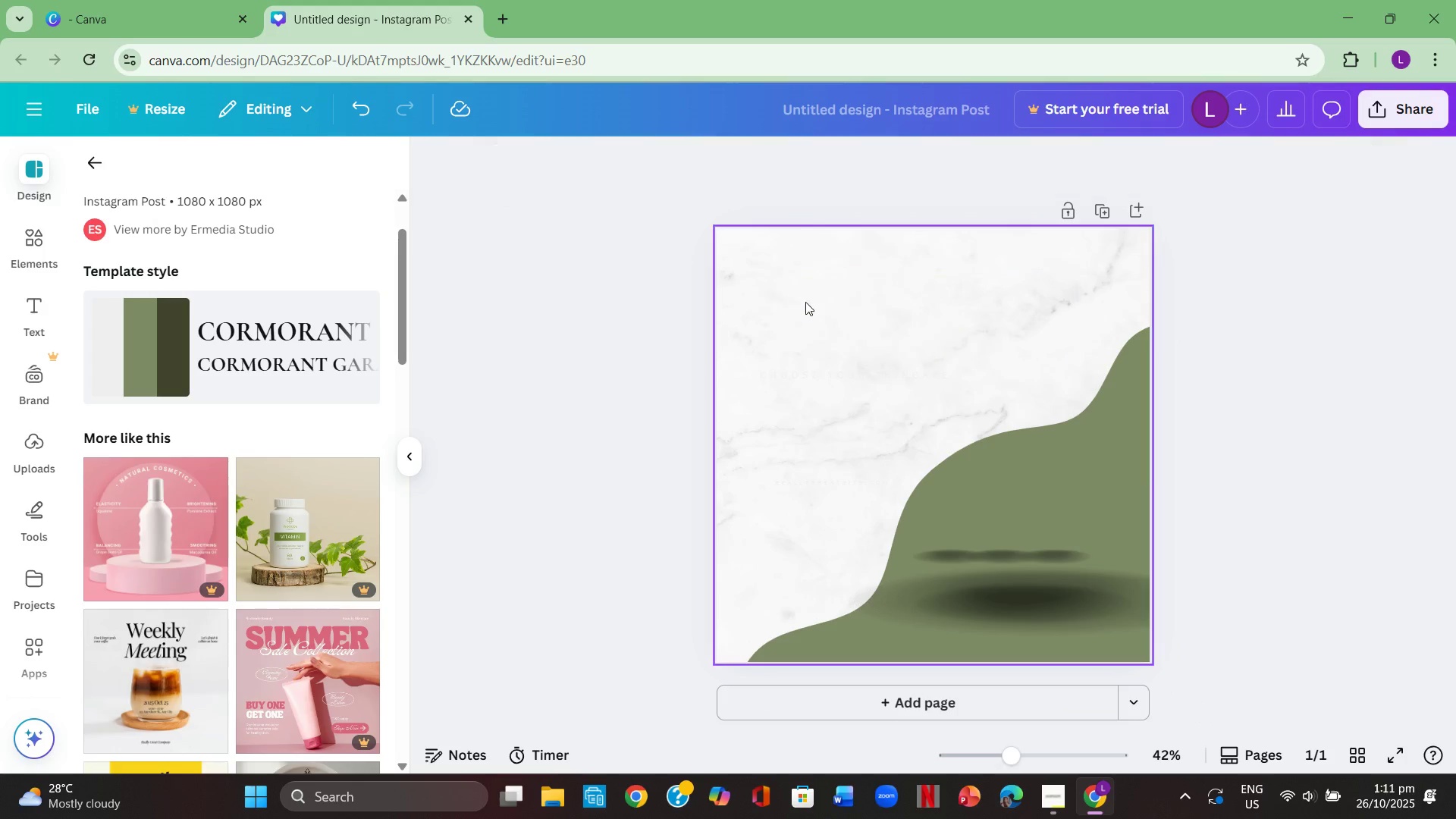 
key(Backspace)
 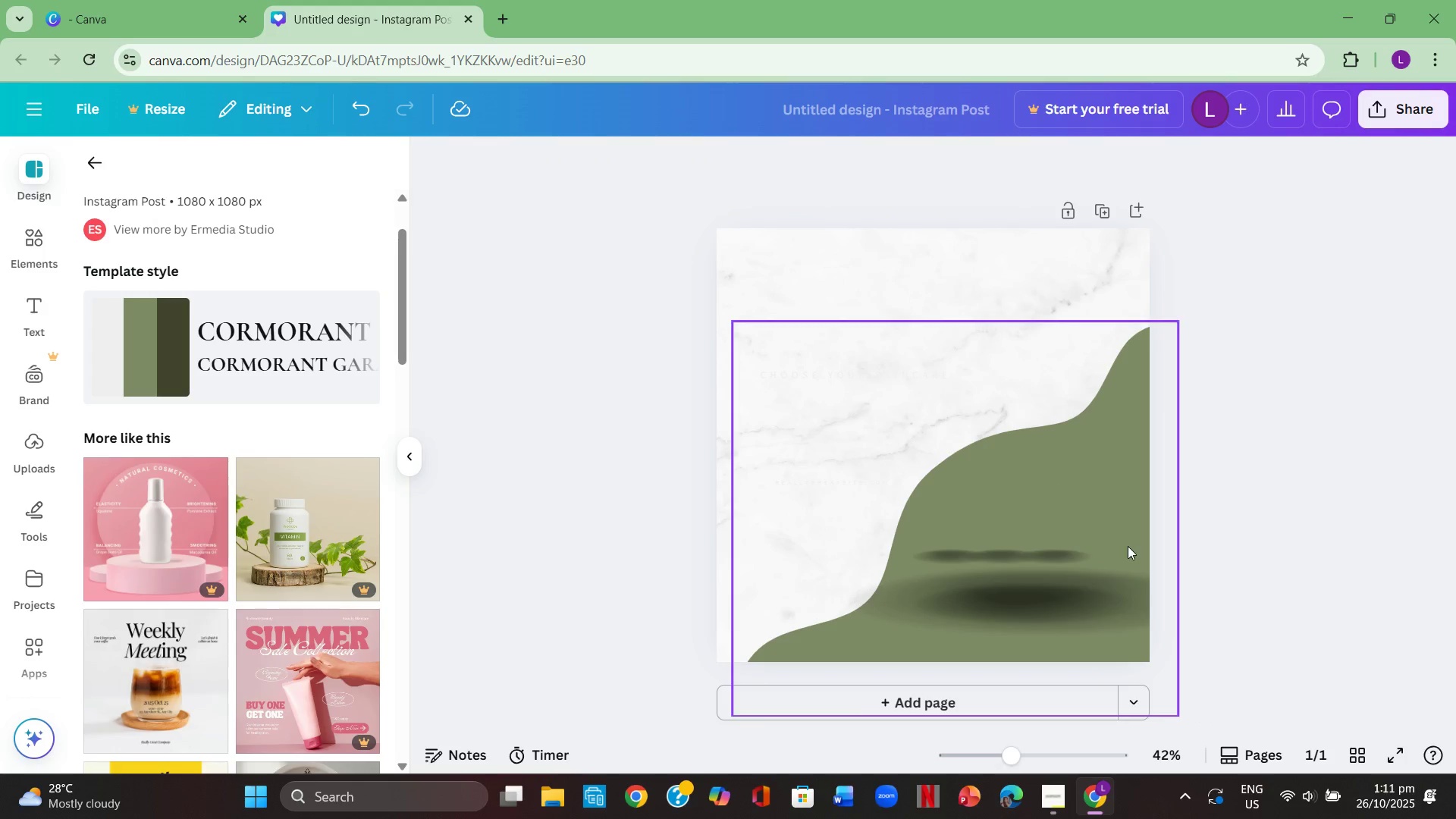 
left_click([1128, 546])
 